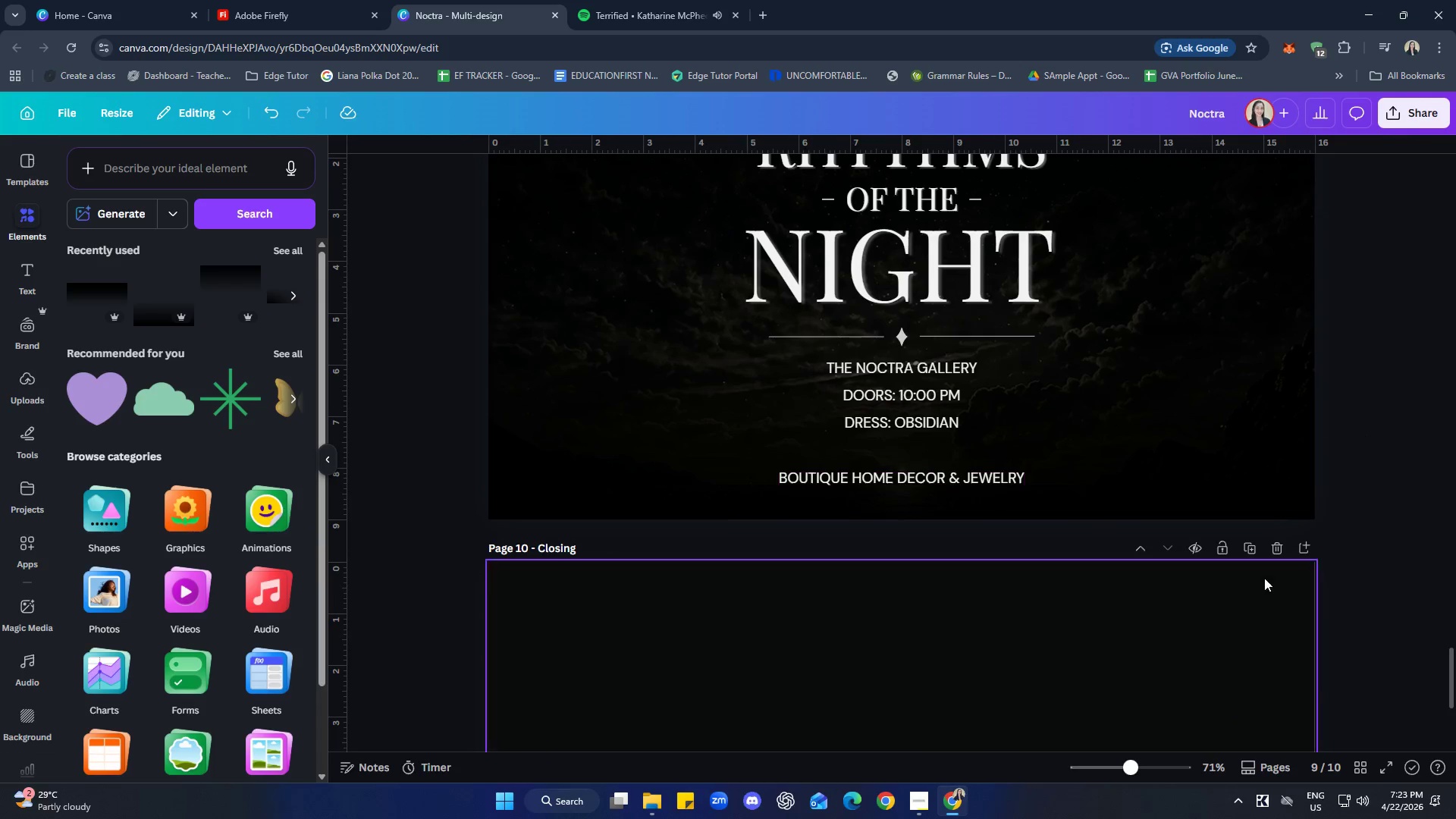 
left_click([1392, 528])
 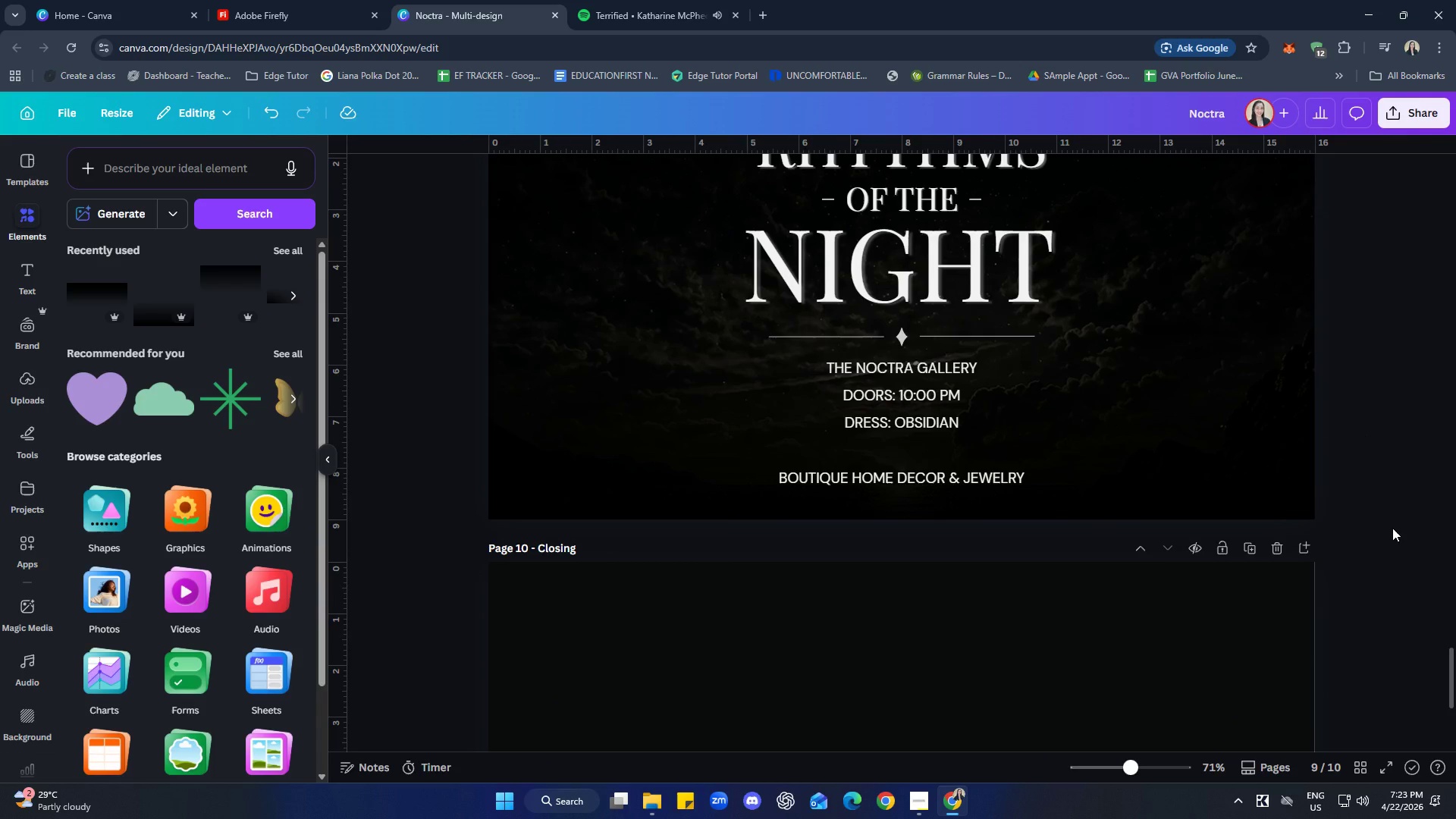 
scroll: coordinate [1380, 519], scroll_direction: down, amount: 5.0
 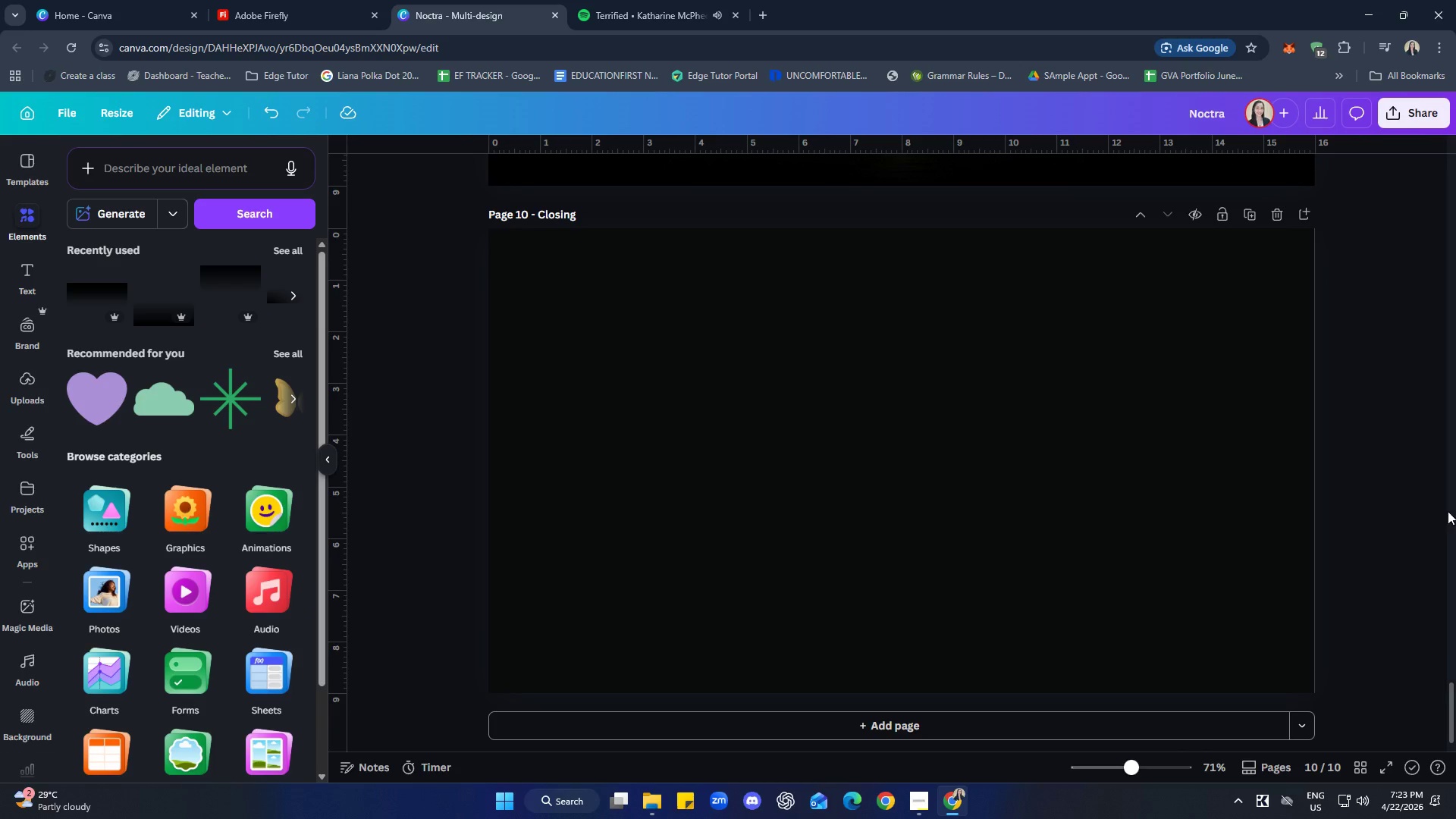 
scroll: coordinate [1427, 514], scroll_direction: up, amount: 7.0
 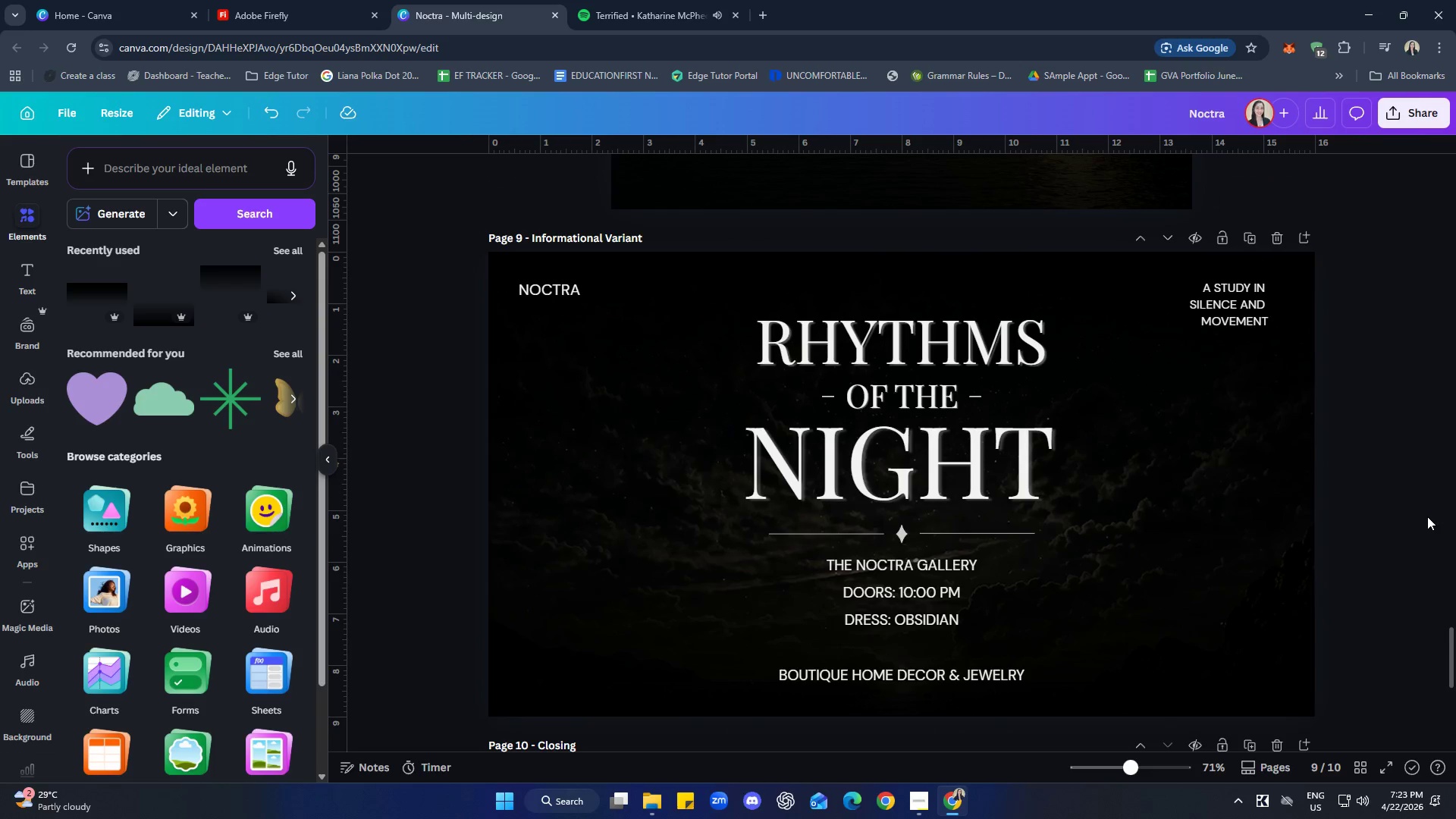 
scroll: coordinate [1425, 522], scroll_direction: none, amount: 0.0
 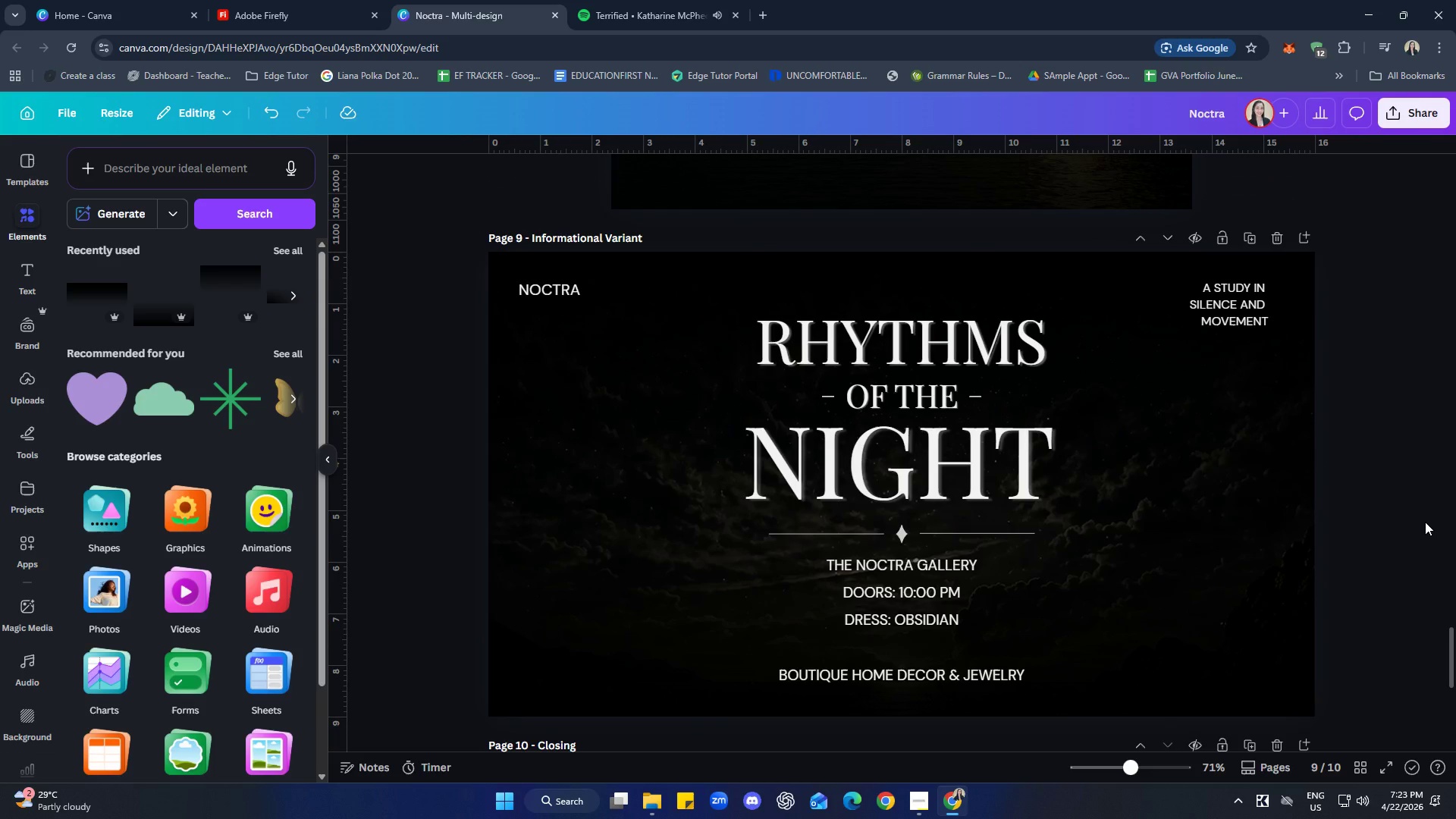 
wait(11.21)
 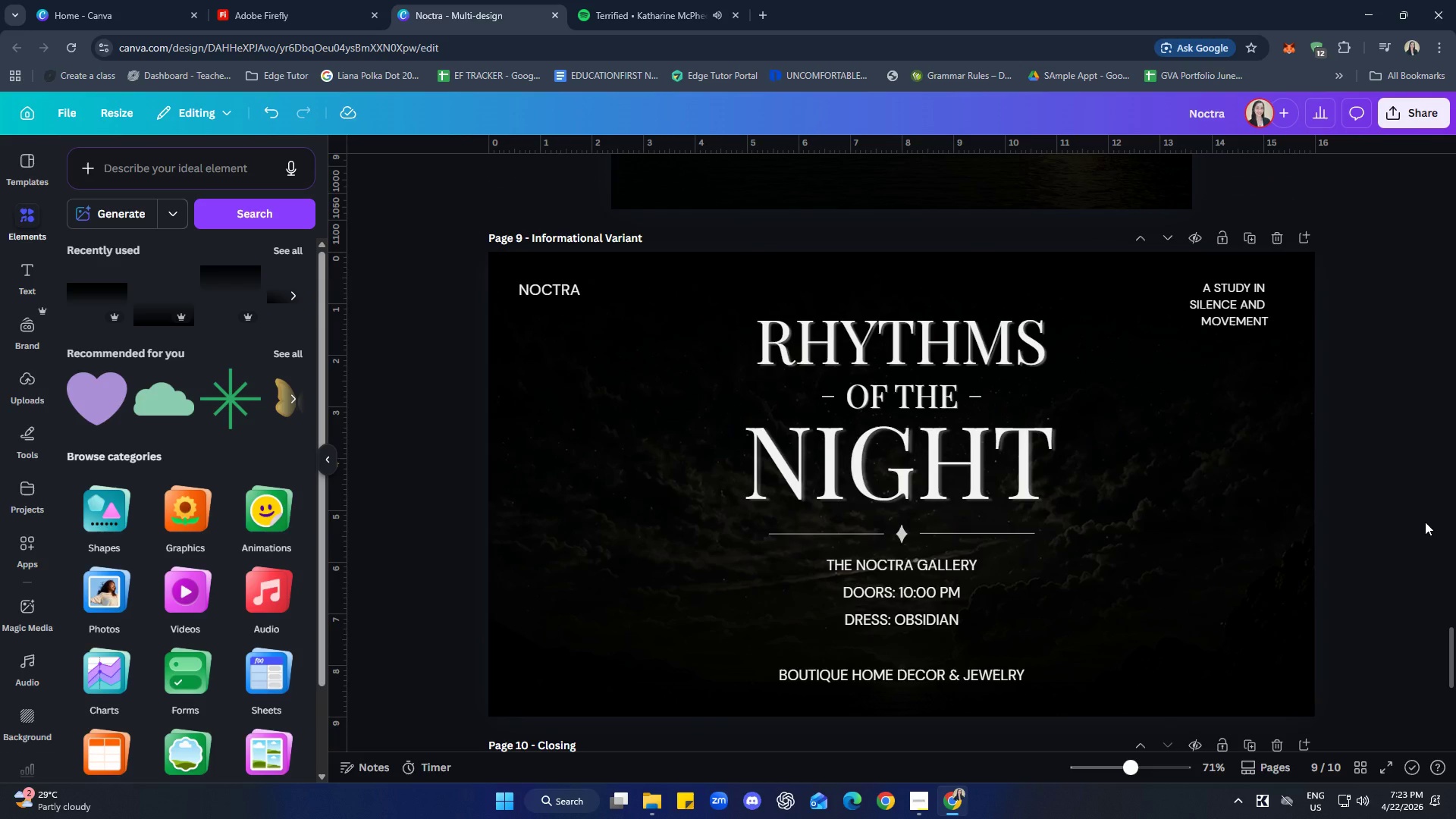 
left_click([1244, 312])
 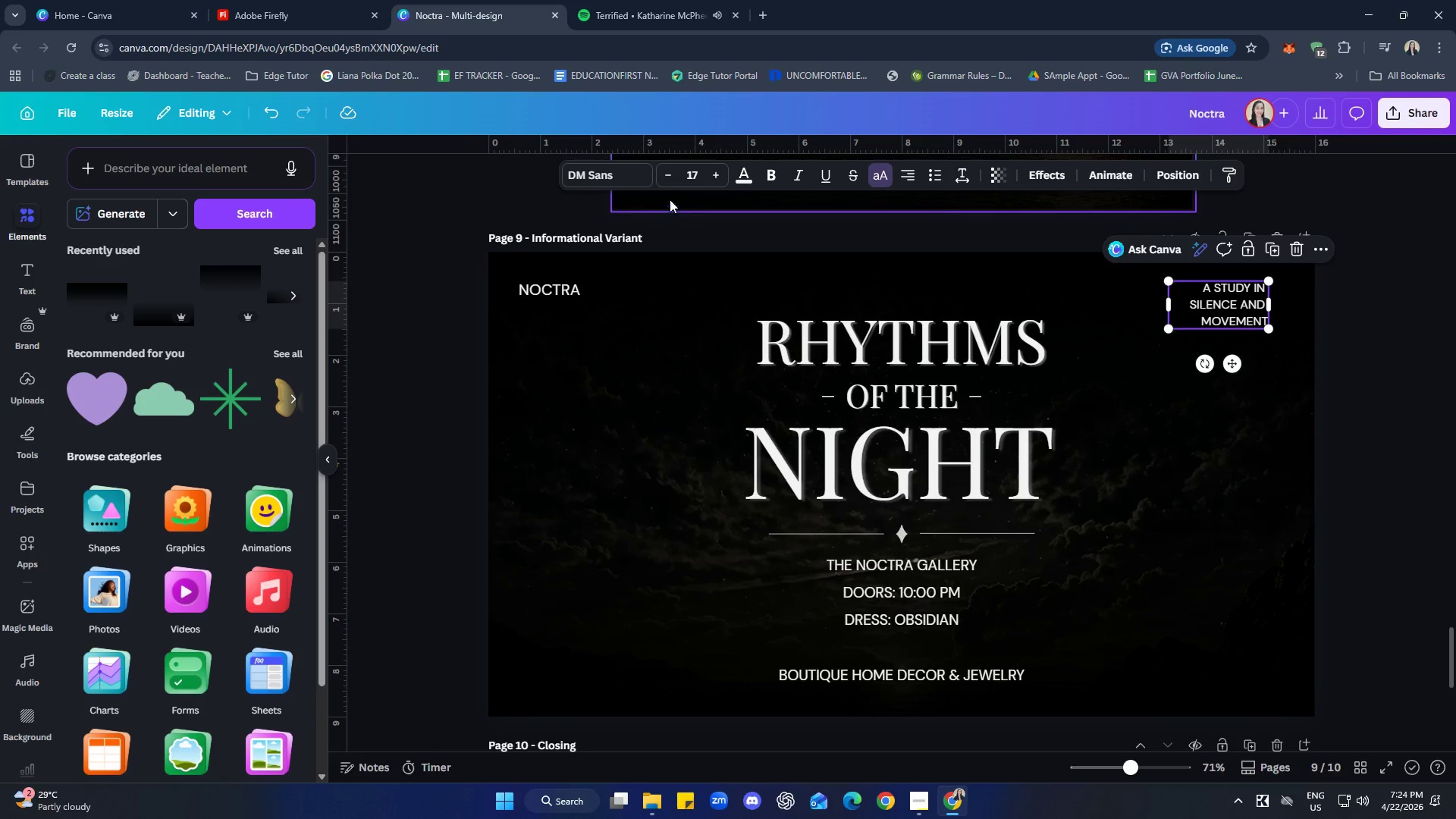 
left_click([665, 172])
 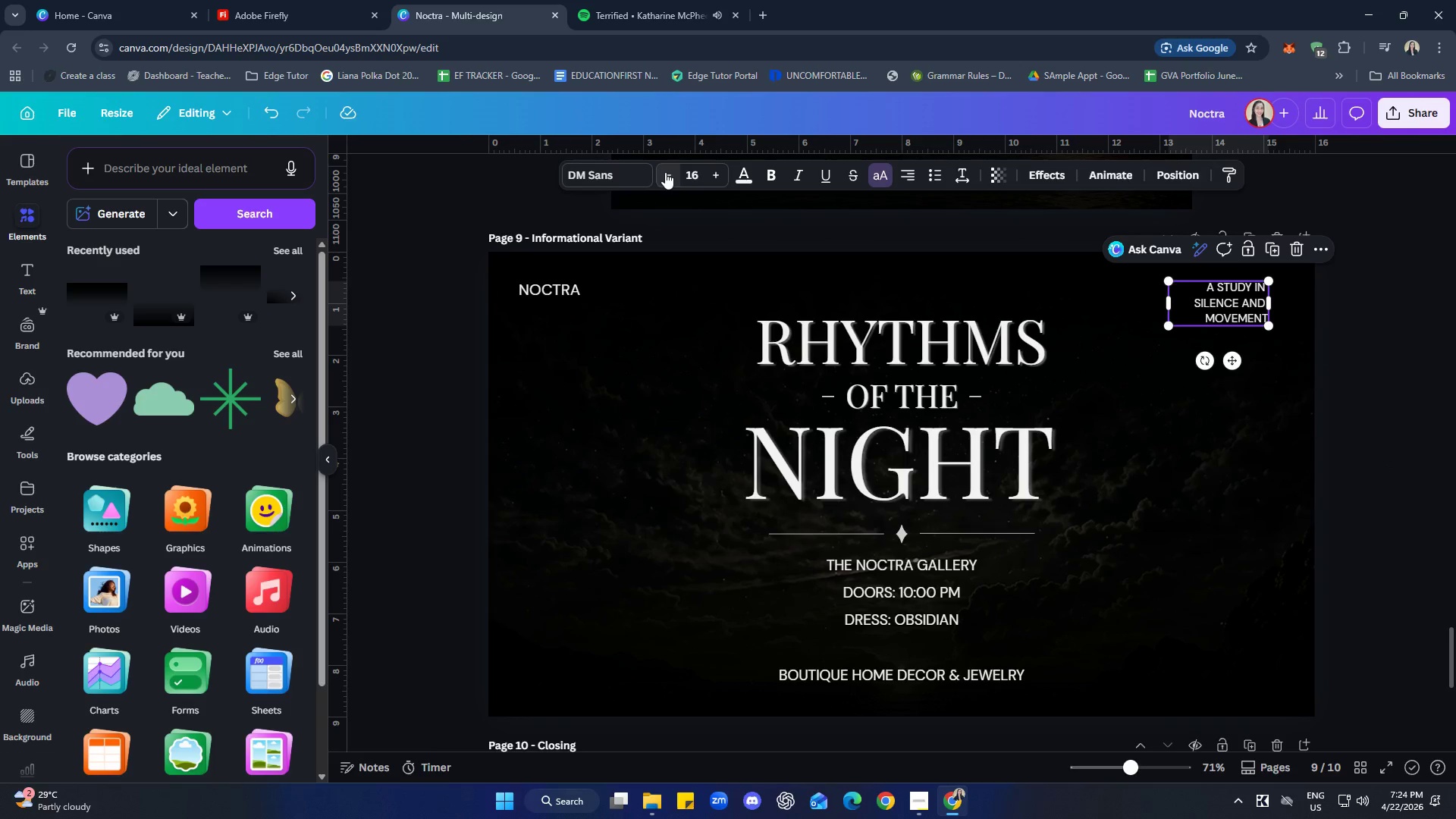 
left_click([665, 172])
 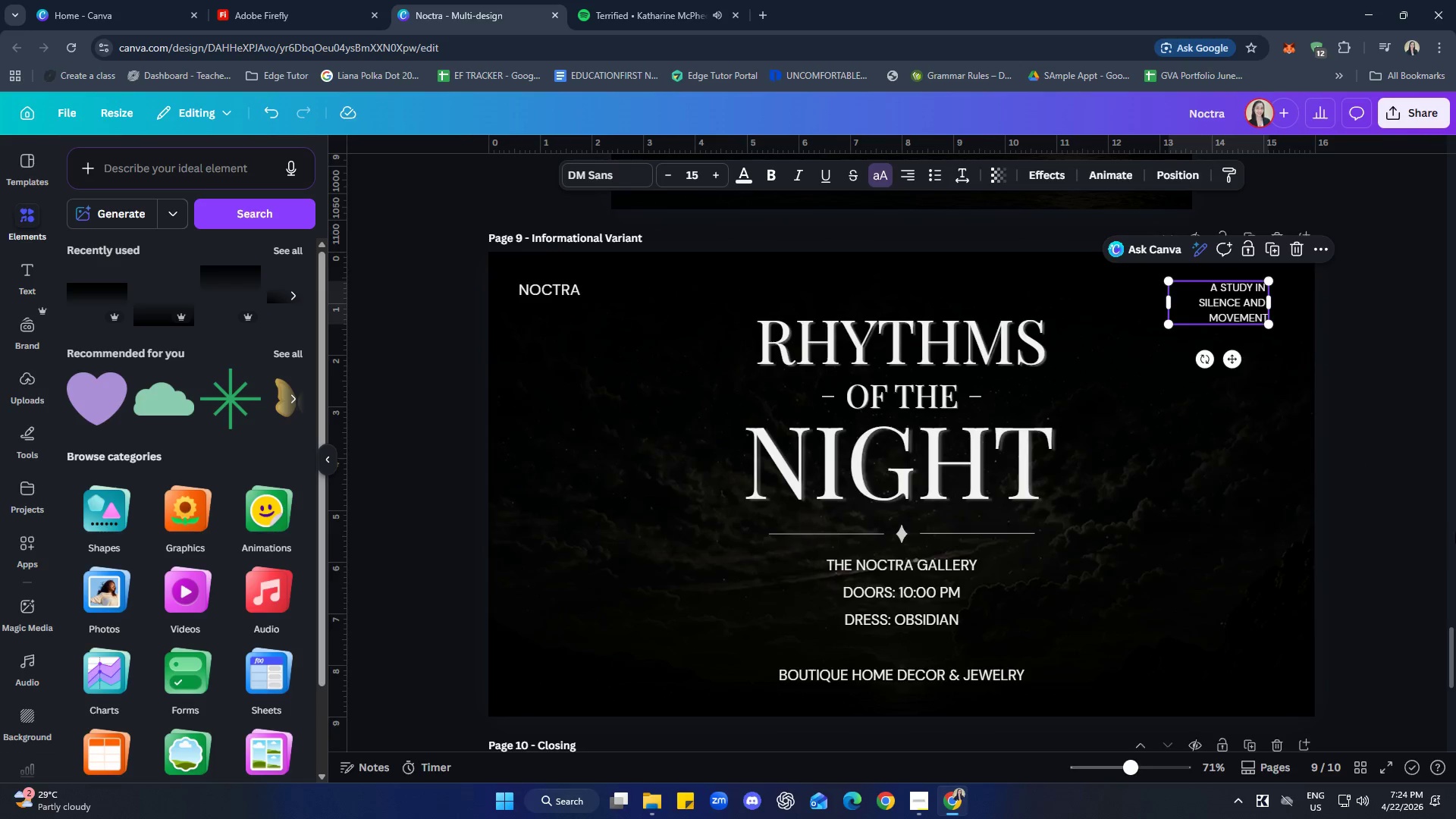 
double_click([1455, 513])
 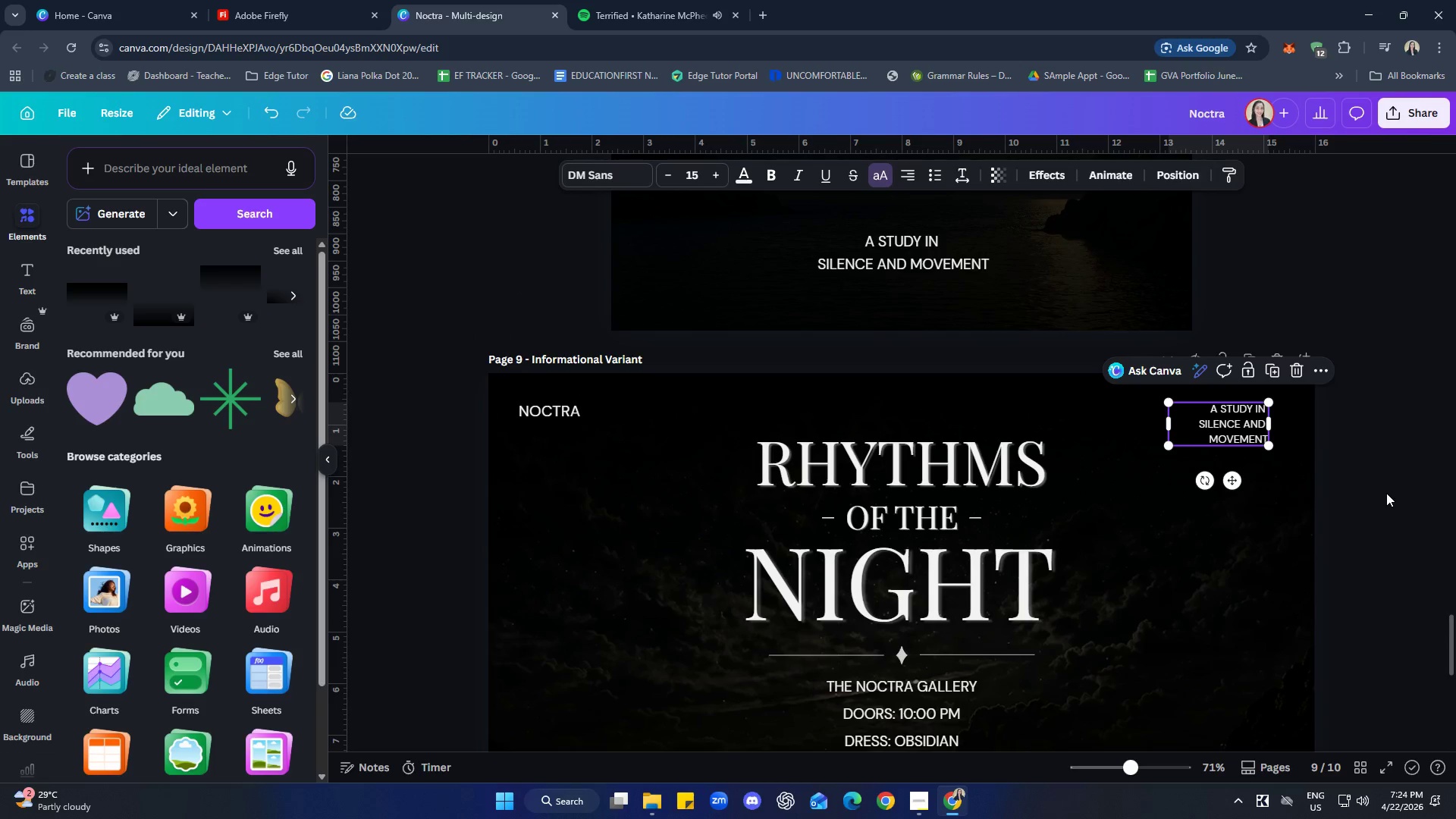 
left_click([1386, 493])
 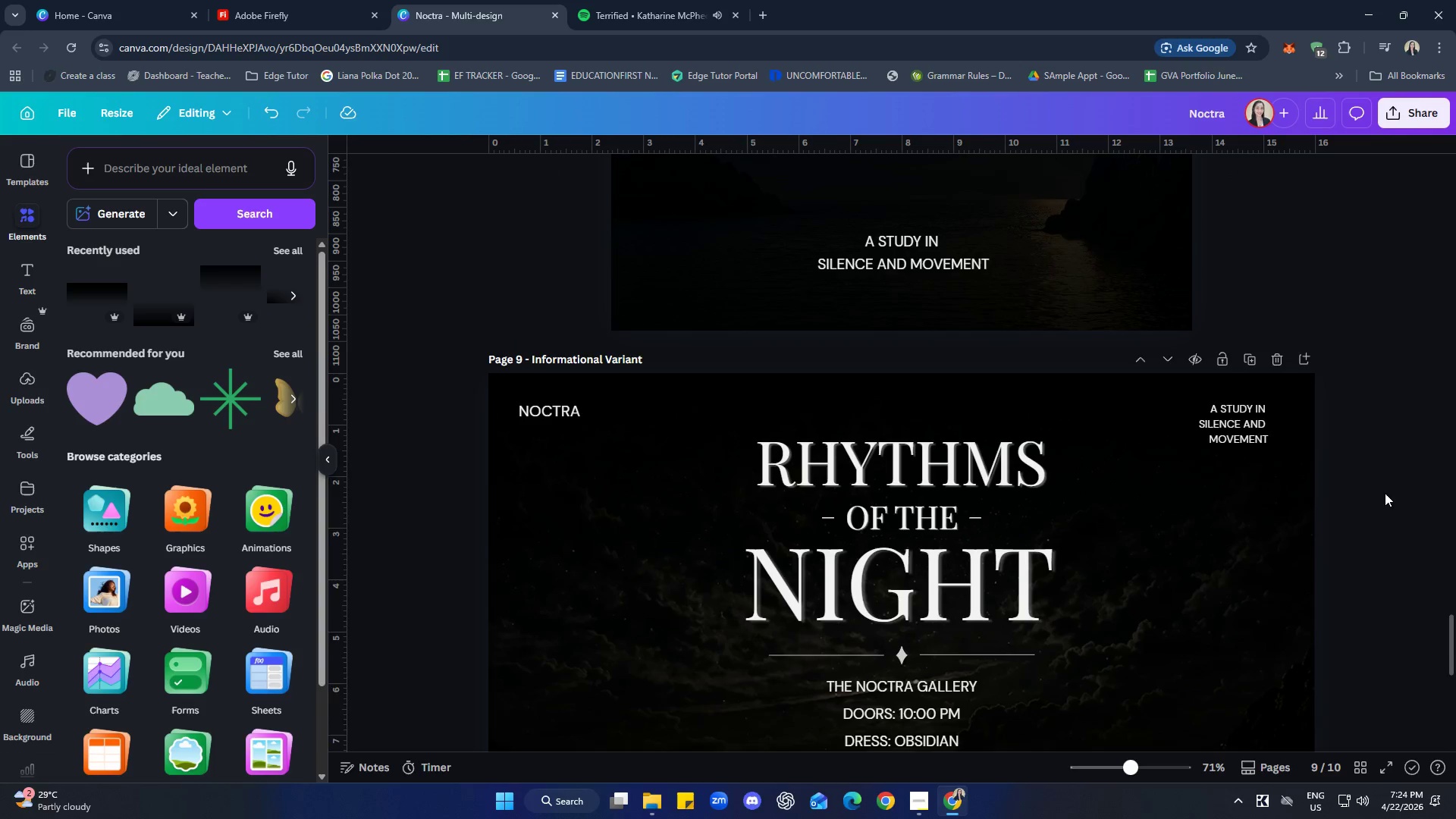 
scroll: coordinate [1385, 493], scroll_direction: down, amount: 1.0
 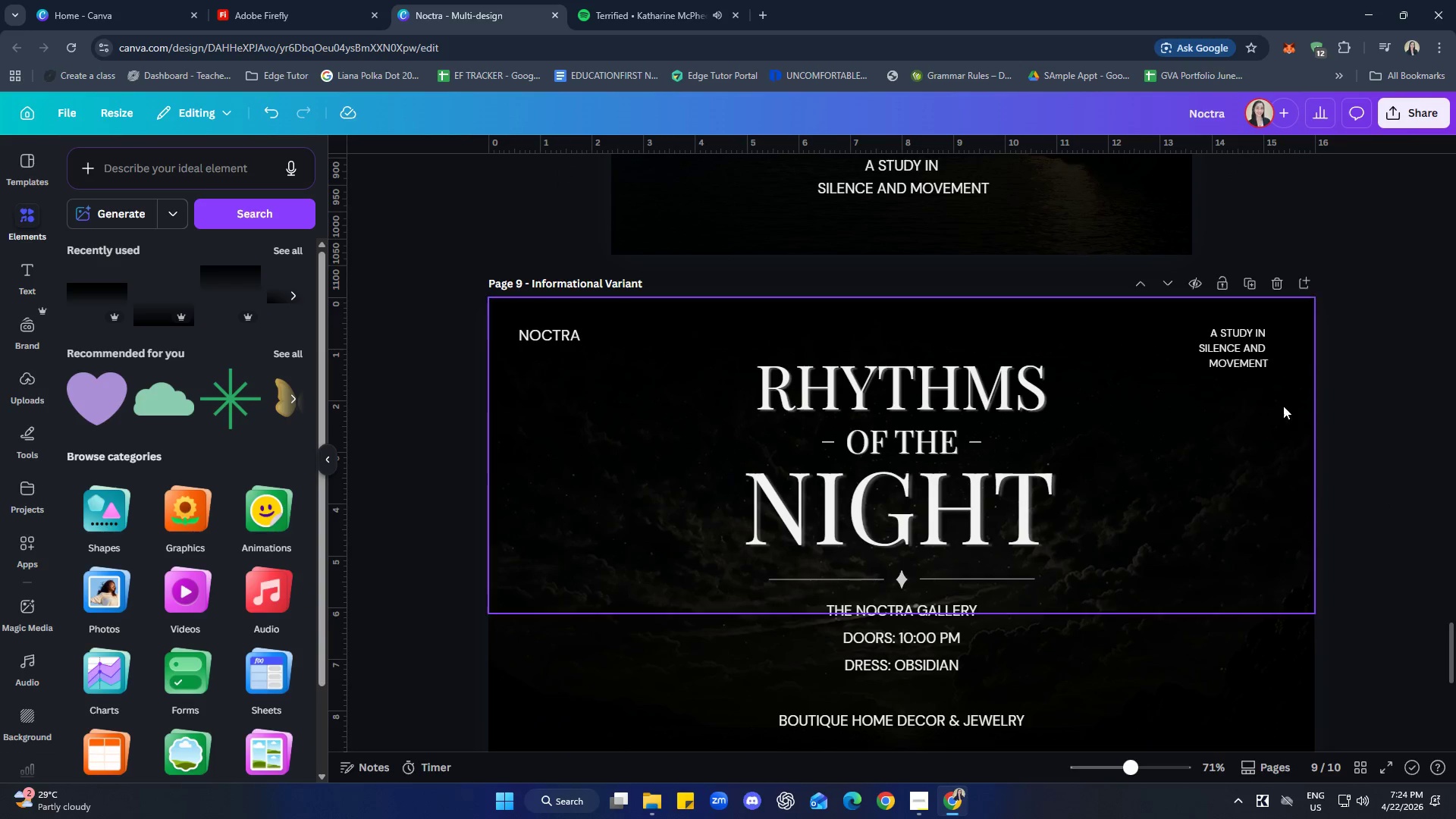 
left_click([1255, 345])
 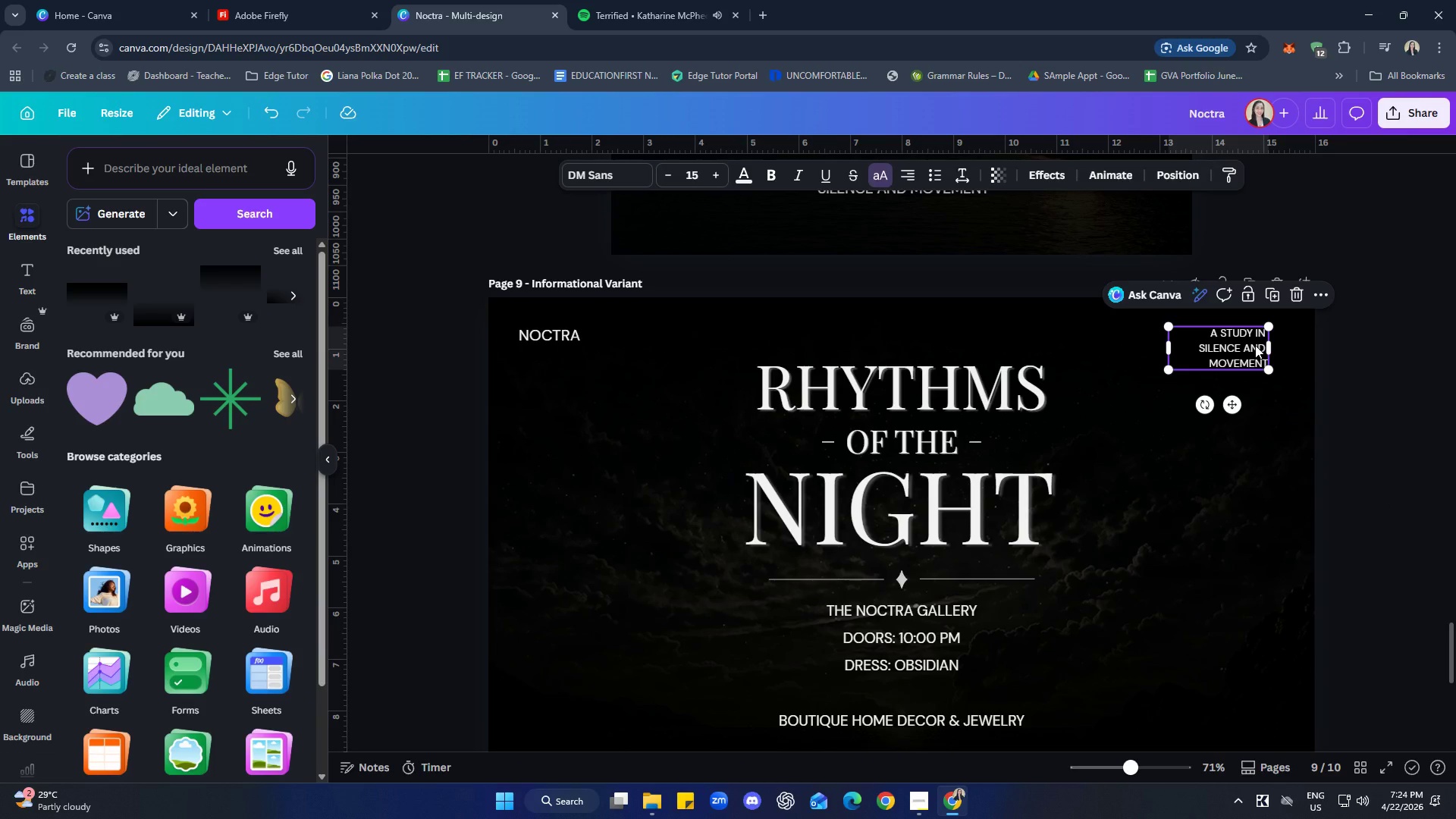 
key(ArrowUp)
 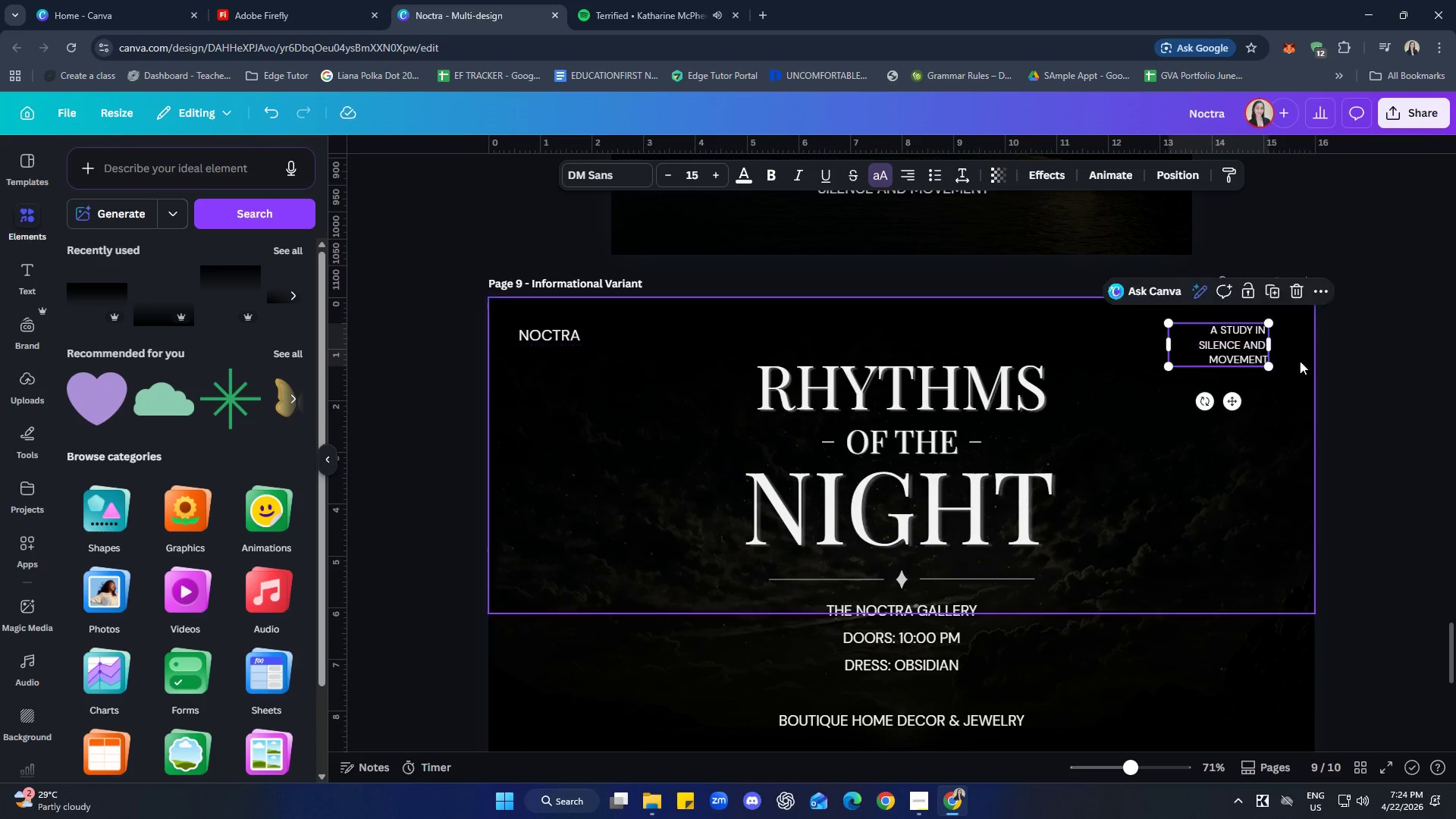 
left_click([1359, 339])
 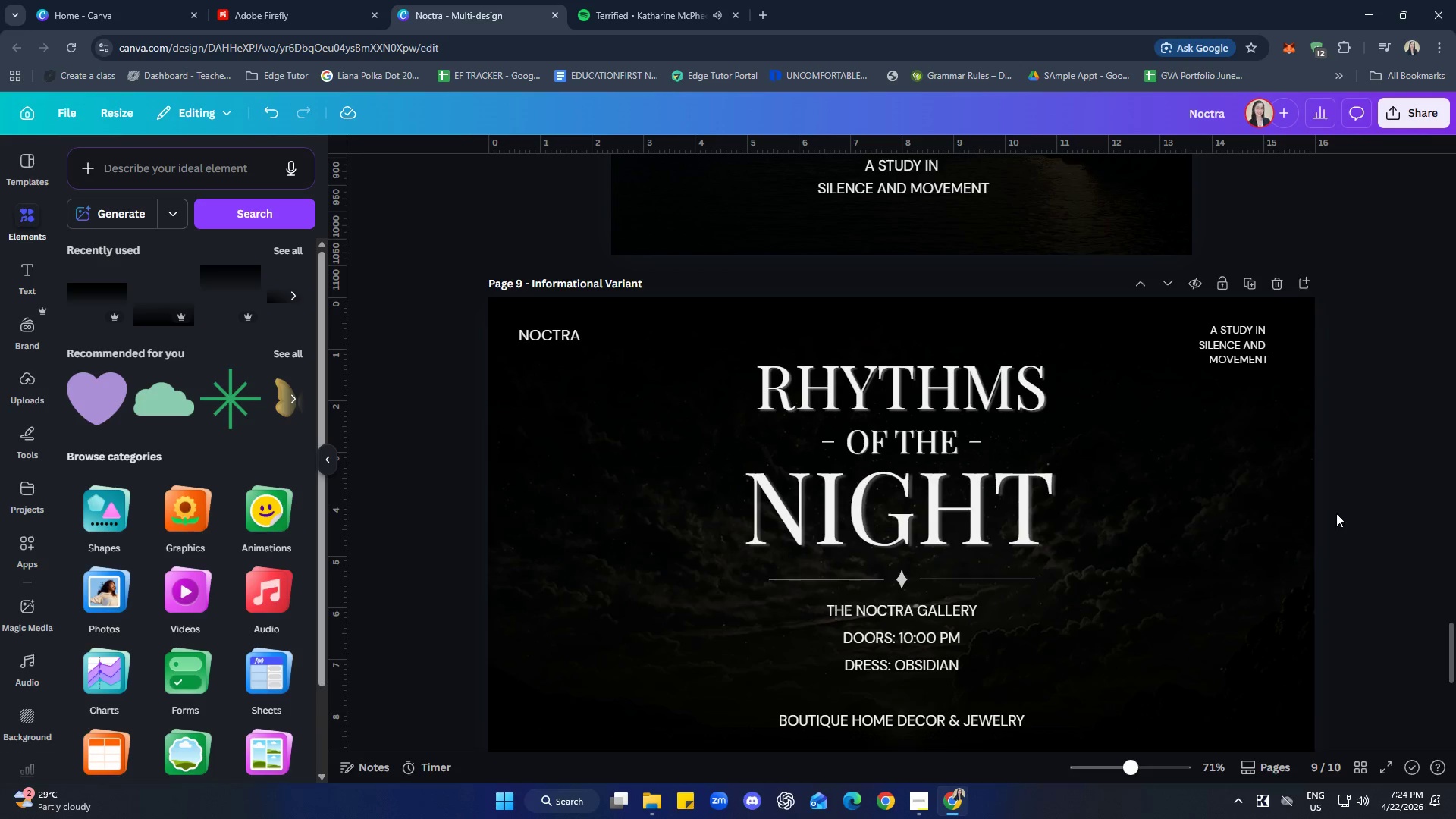 
scroll: coordinate [1333, 512], scroll_direction: down, amount: 1.0
 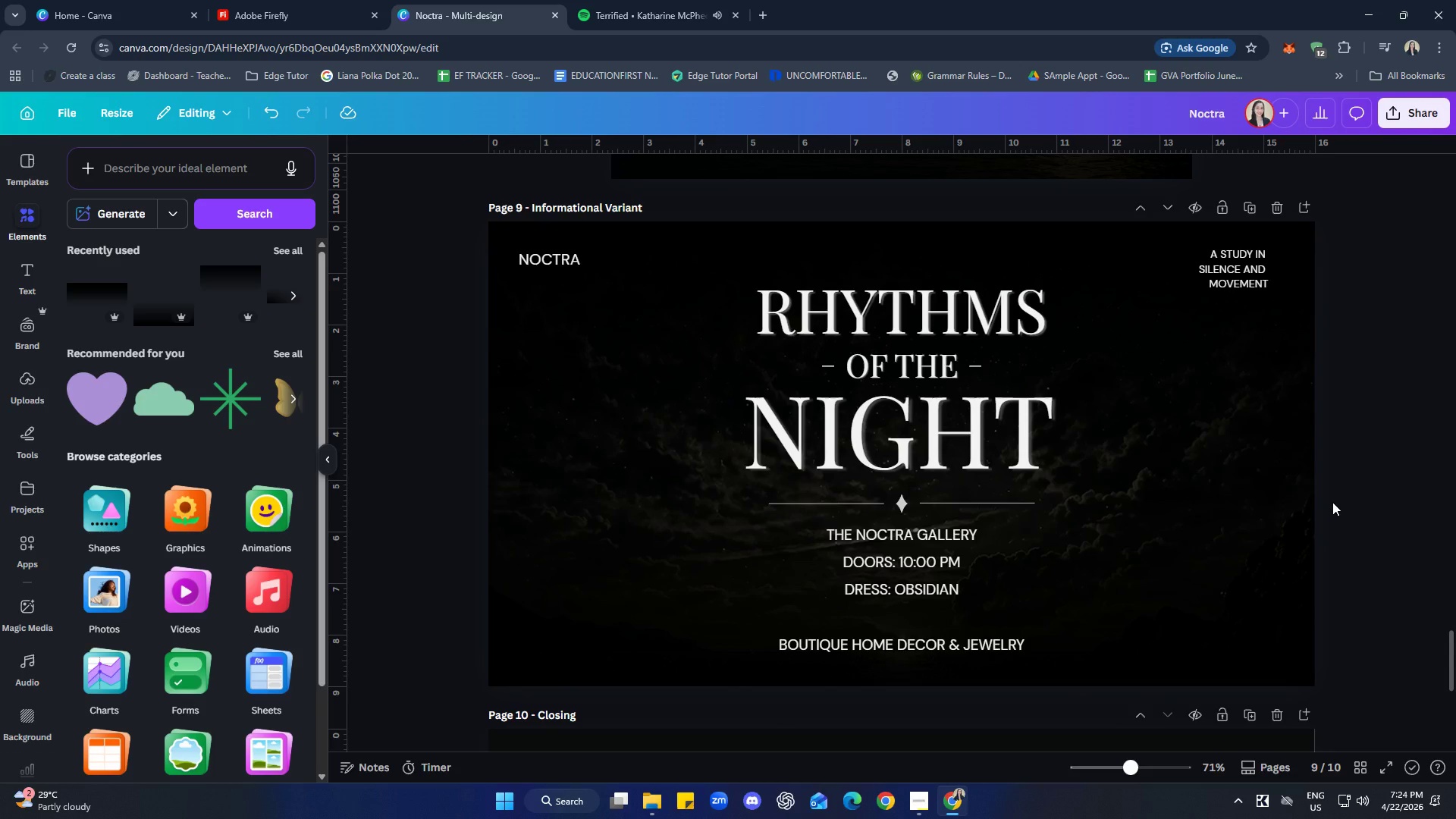 
wait(20.37)
 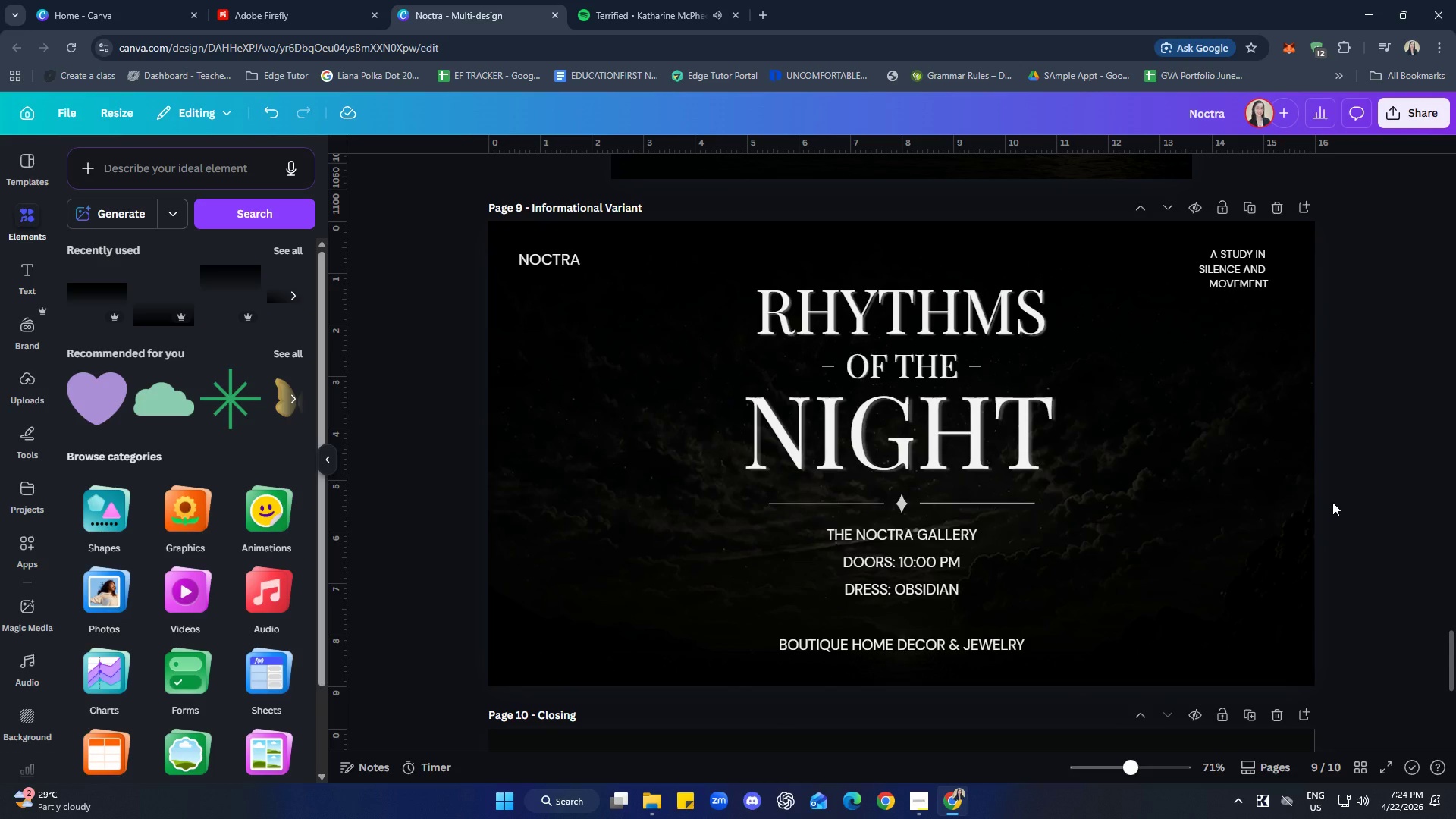 
left_click([635, 0])
 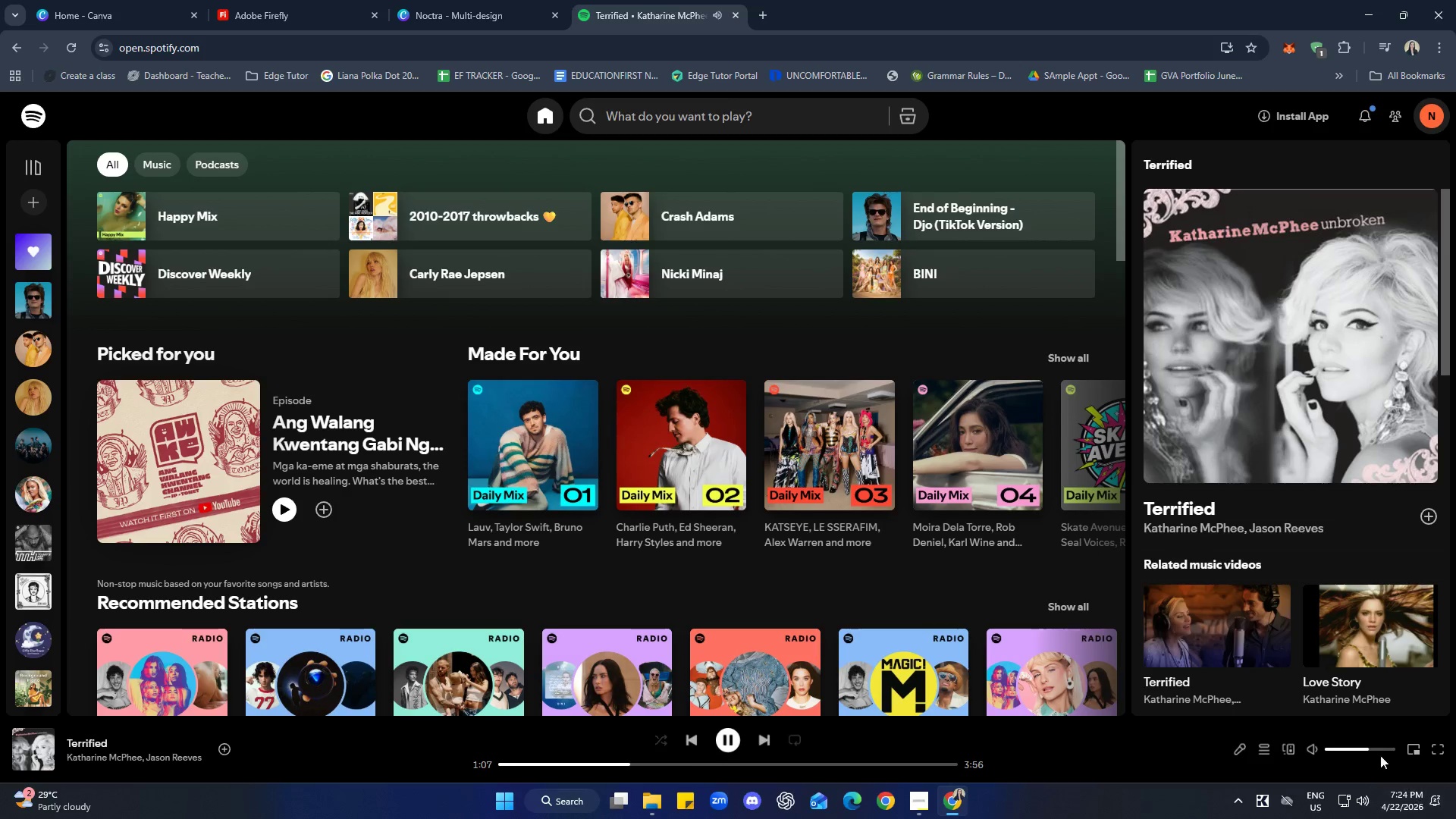 
left_click_drag(start_coordinate=[1366, 753], to_coordinate=[1357, 752])
 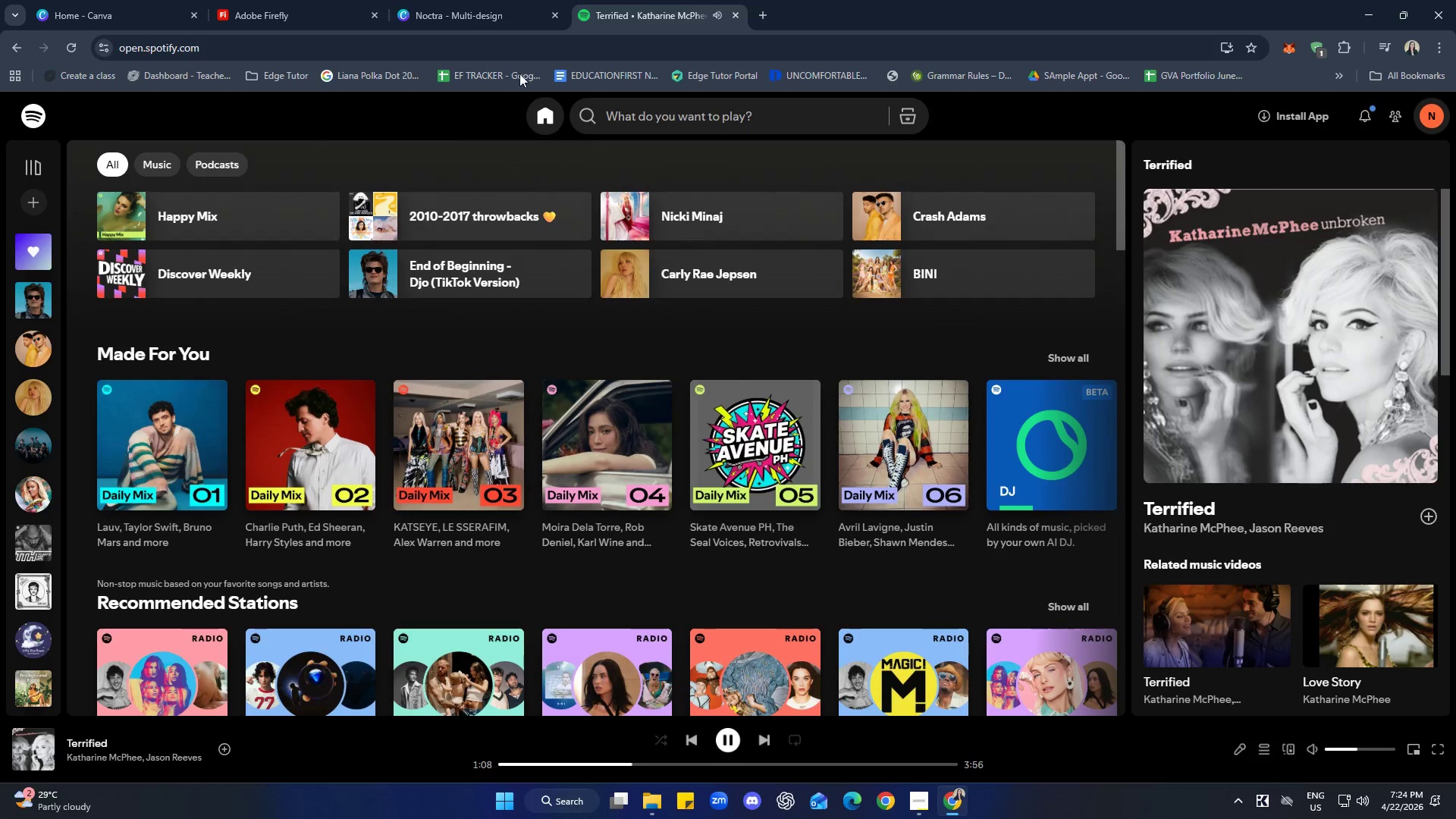 
left_click([428, 0])
 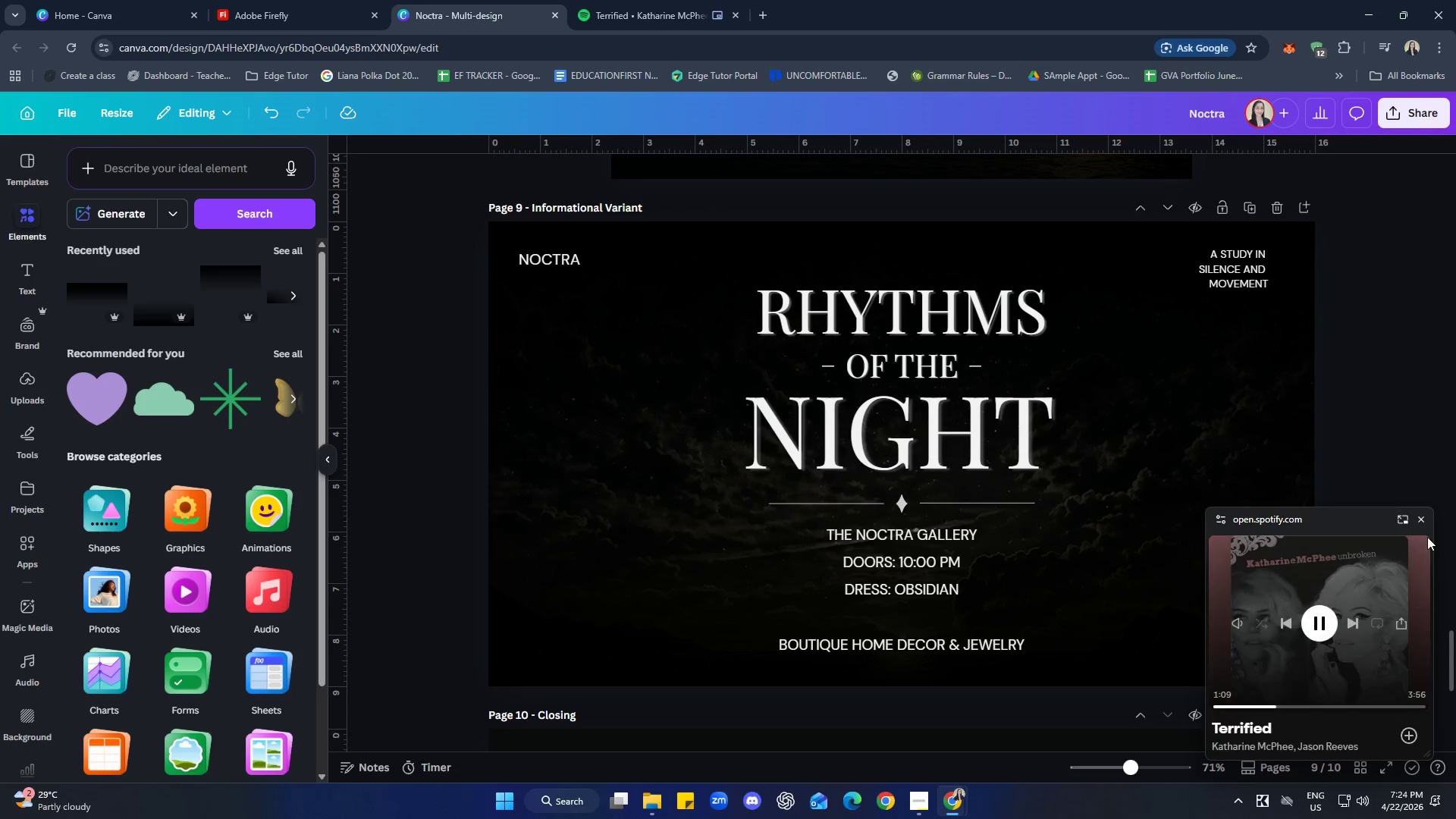 
left_click([1426, 527])
 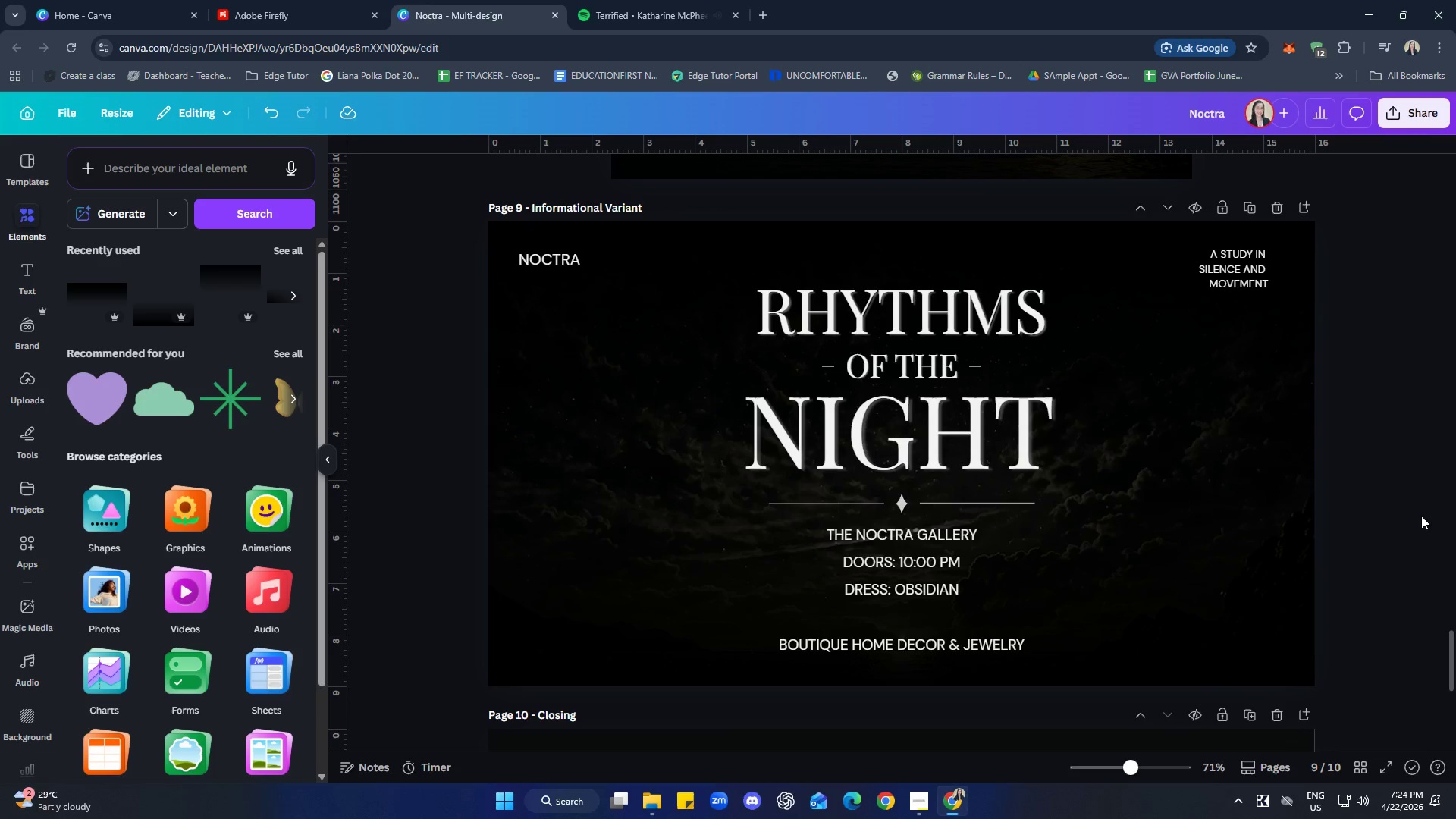 
left_click([1401, 453])
 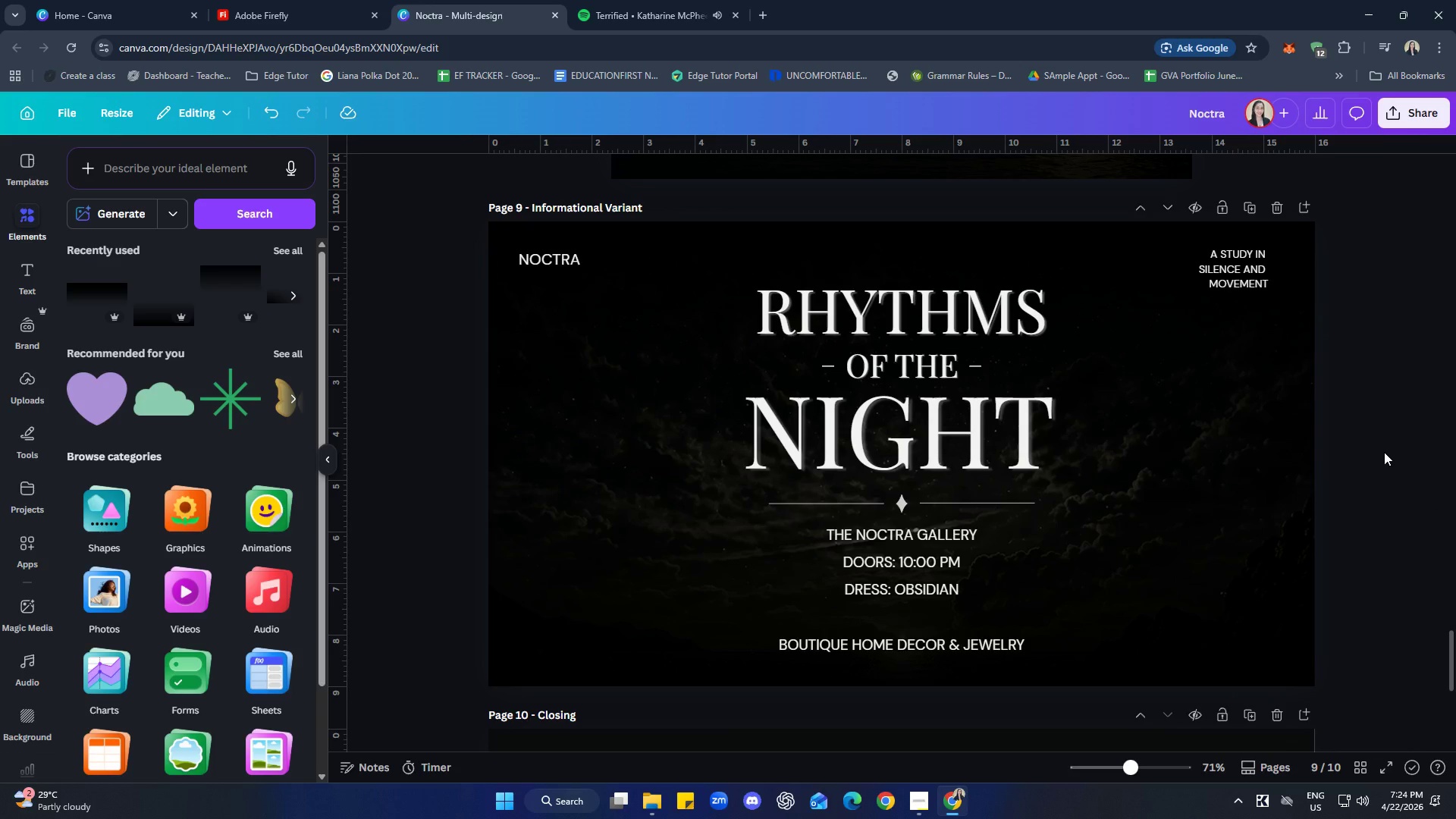 
wait(8.55)
 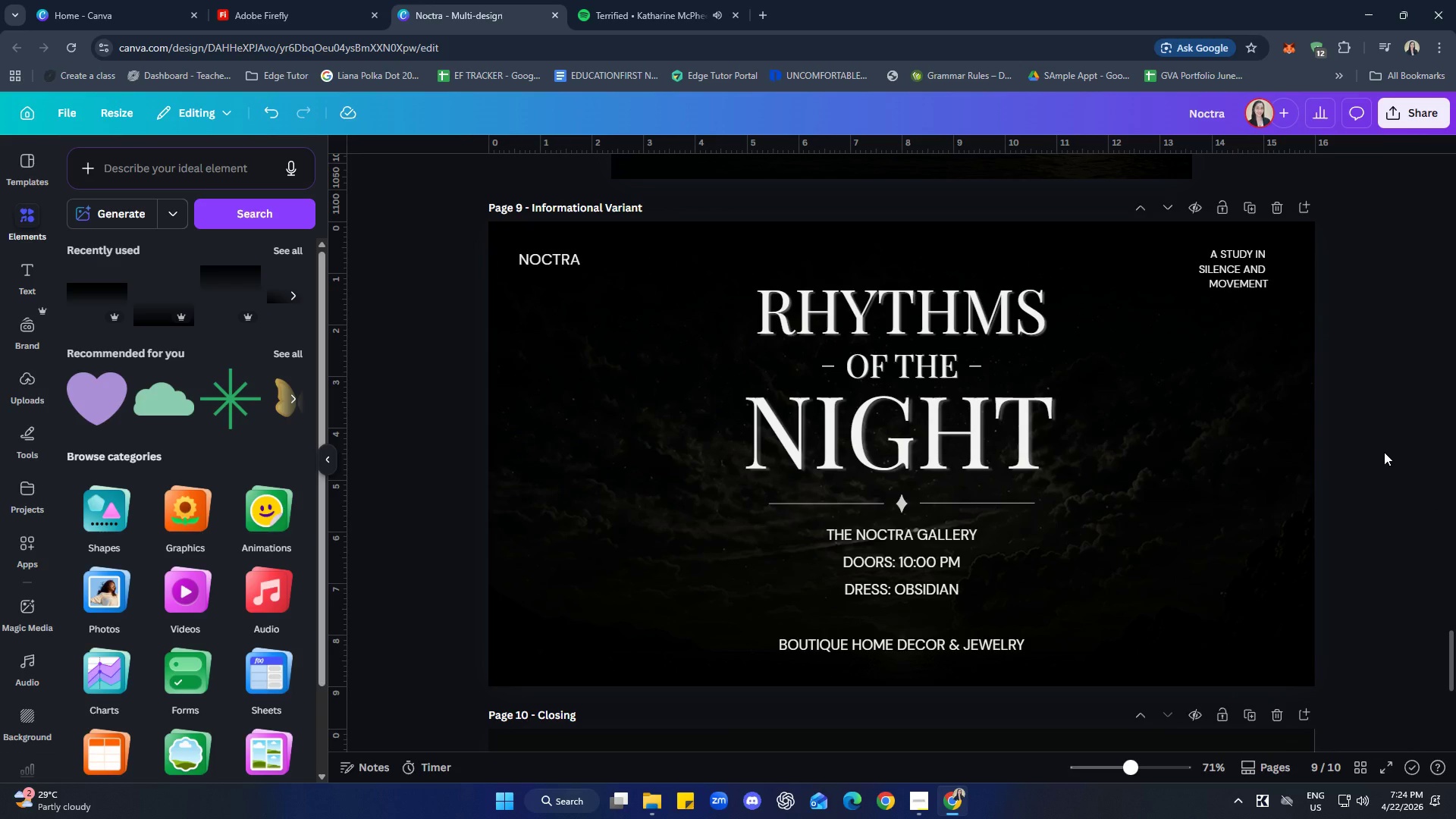 
left_click([930, 499])
 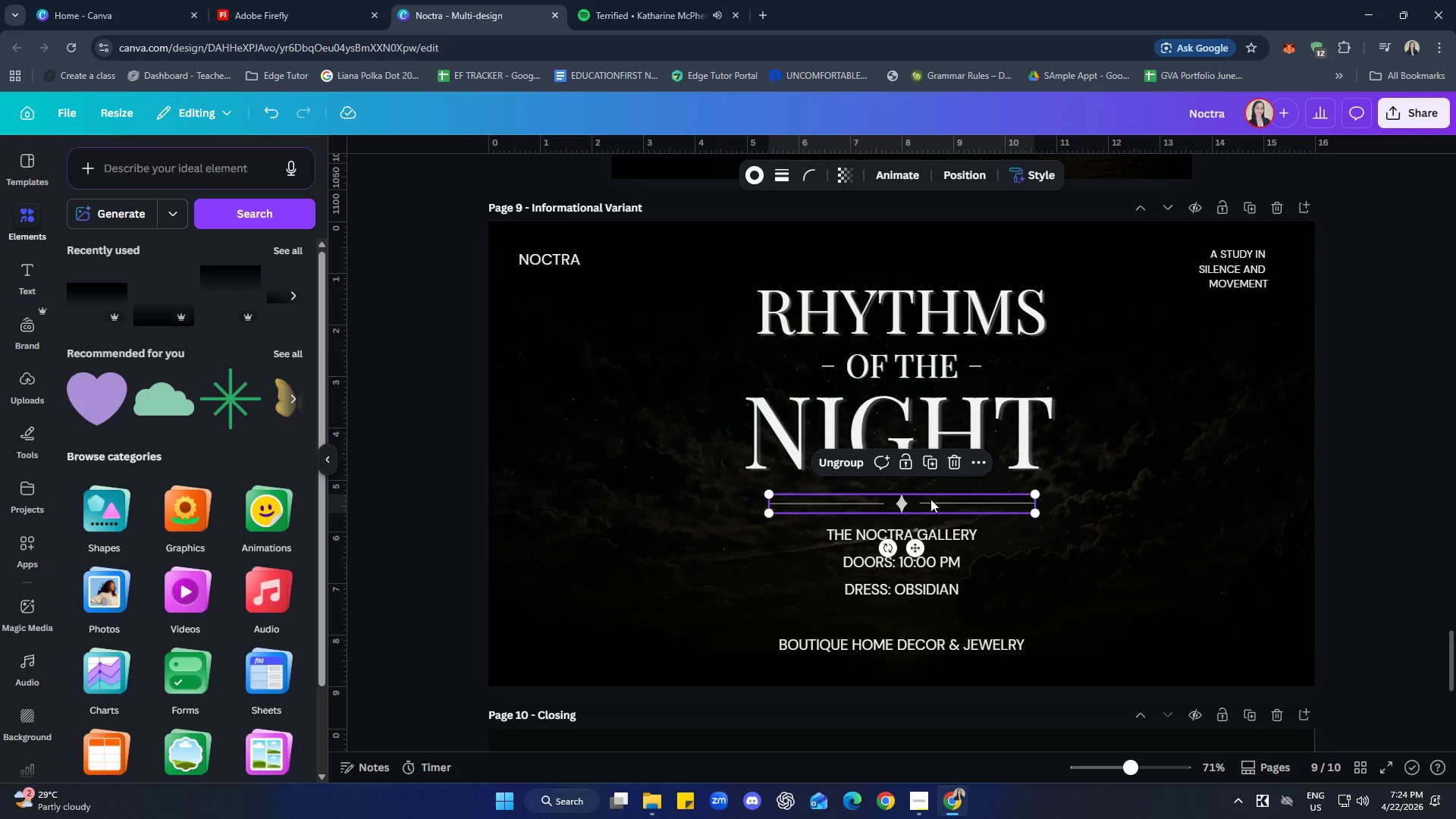 
key(ArrowDown)
 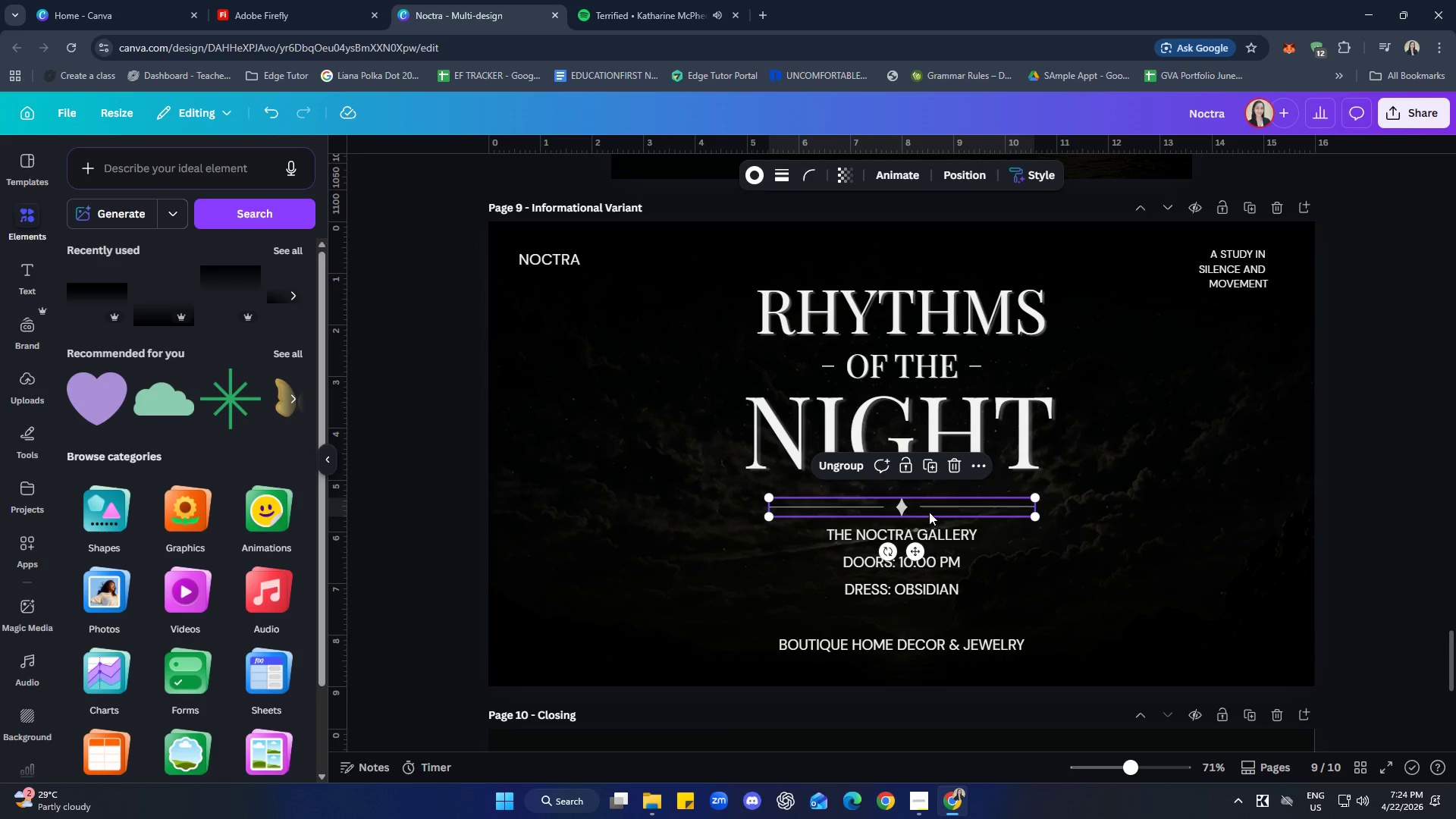 
left_click_drag(start_coordinate=[1382, 442], to_coordinate=[1386, 442])
 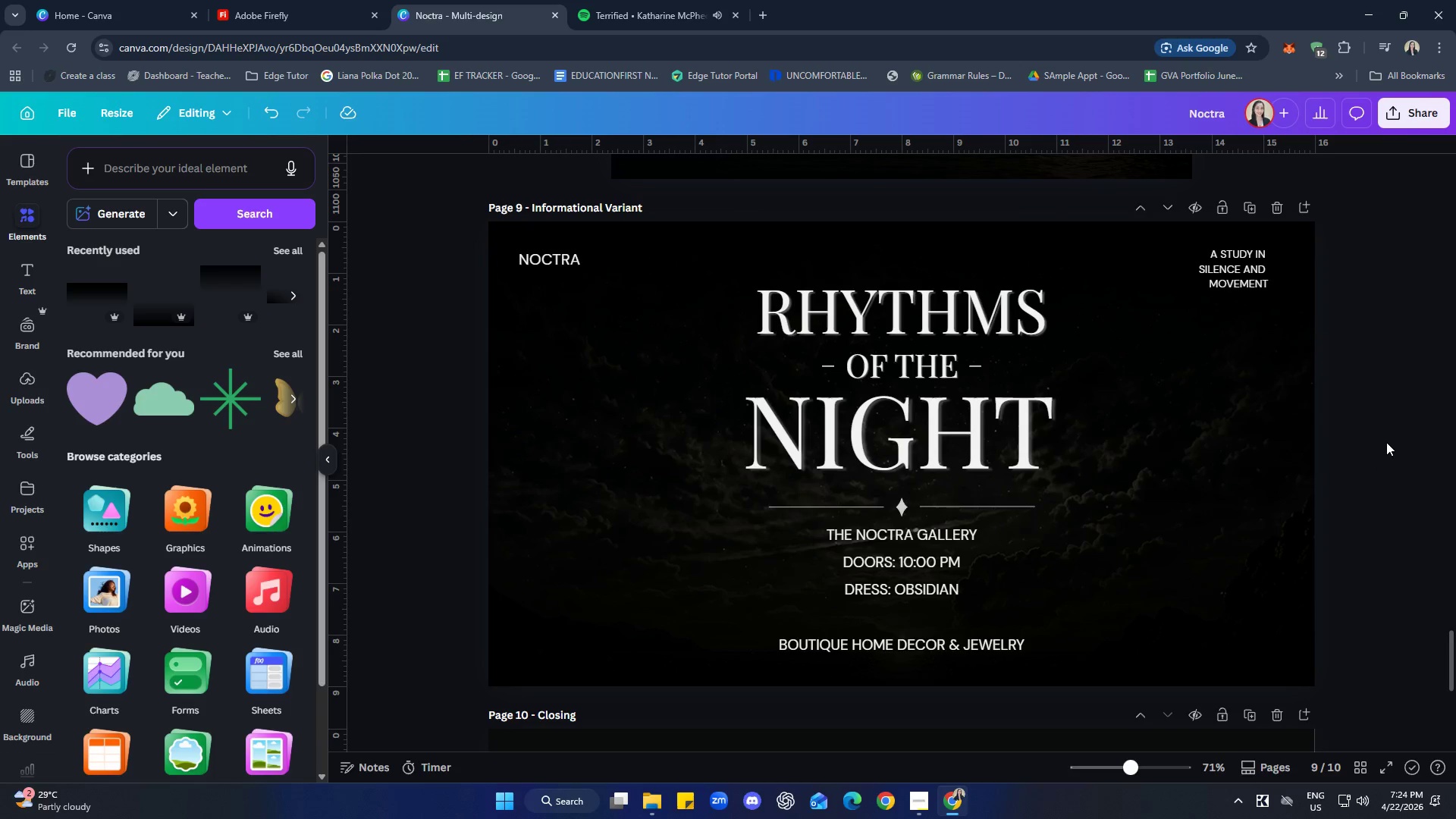 
double_click([1386, 442])
 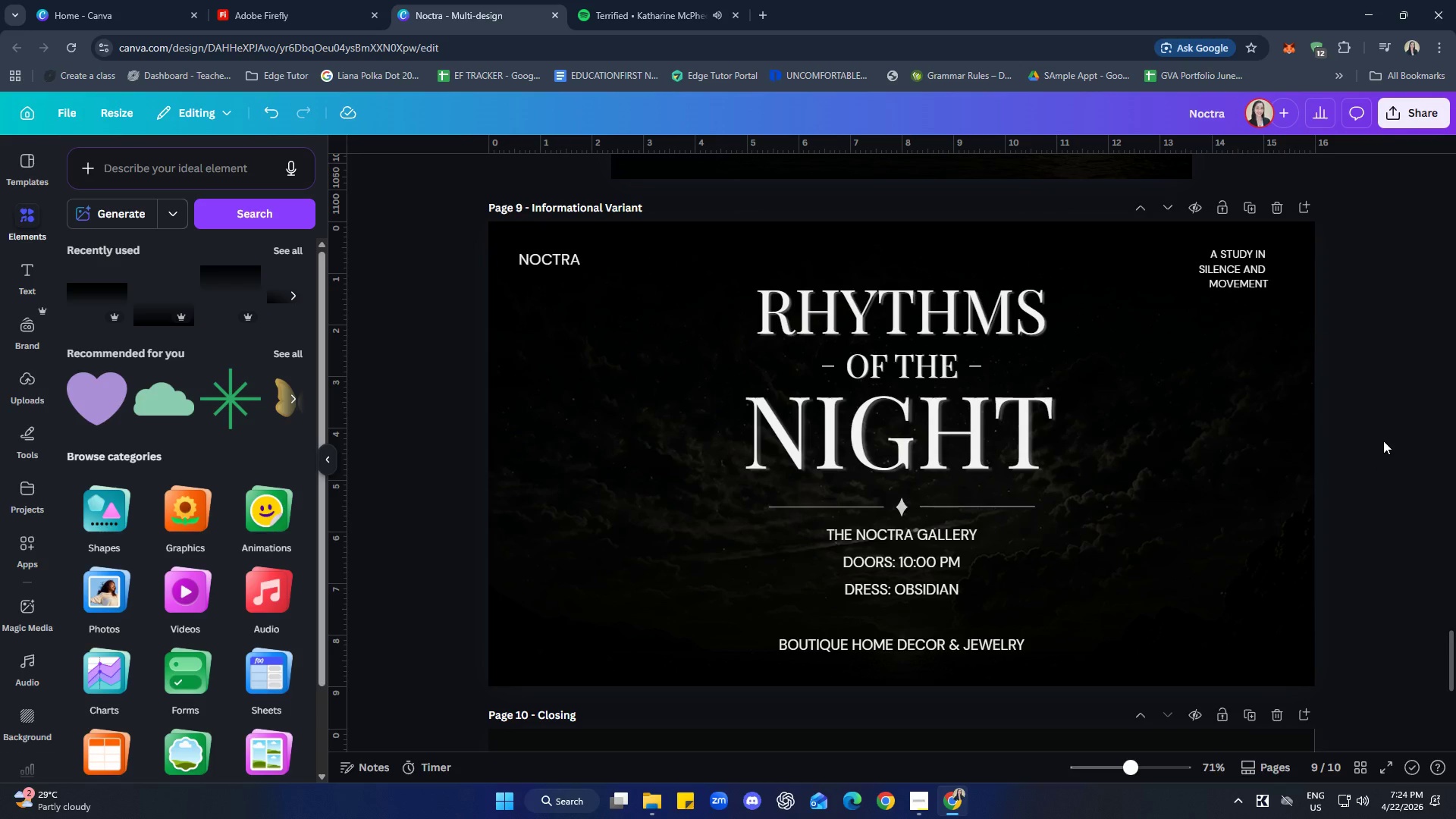 
wait(9.45)
 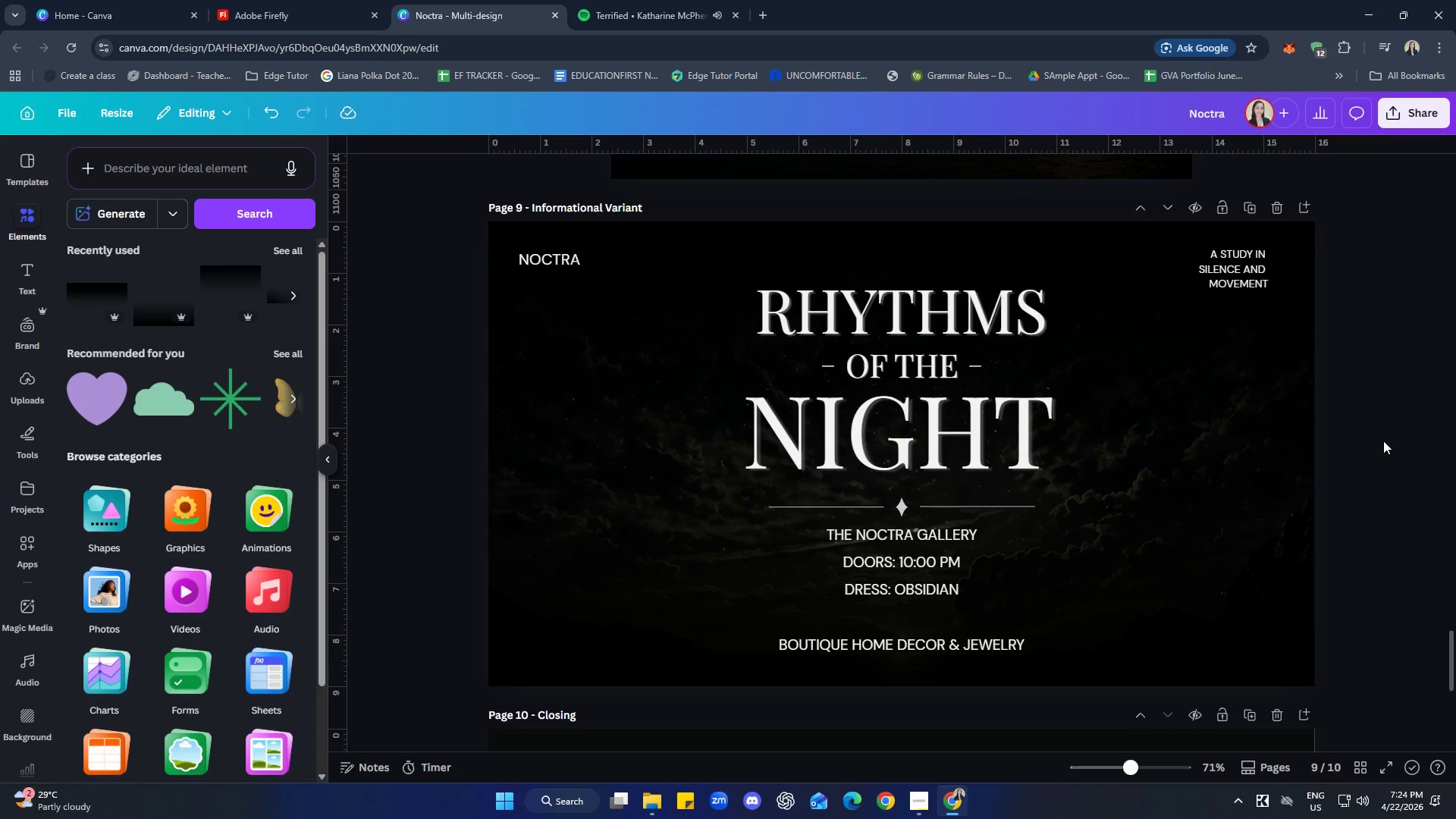 
left_click([943, 645])
 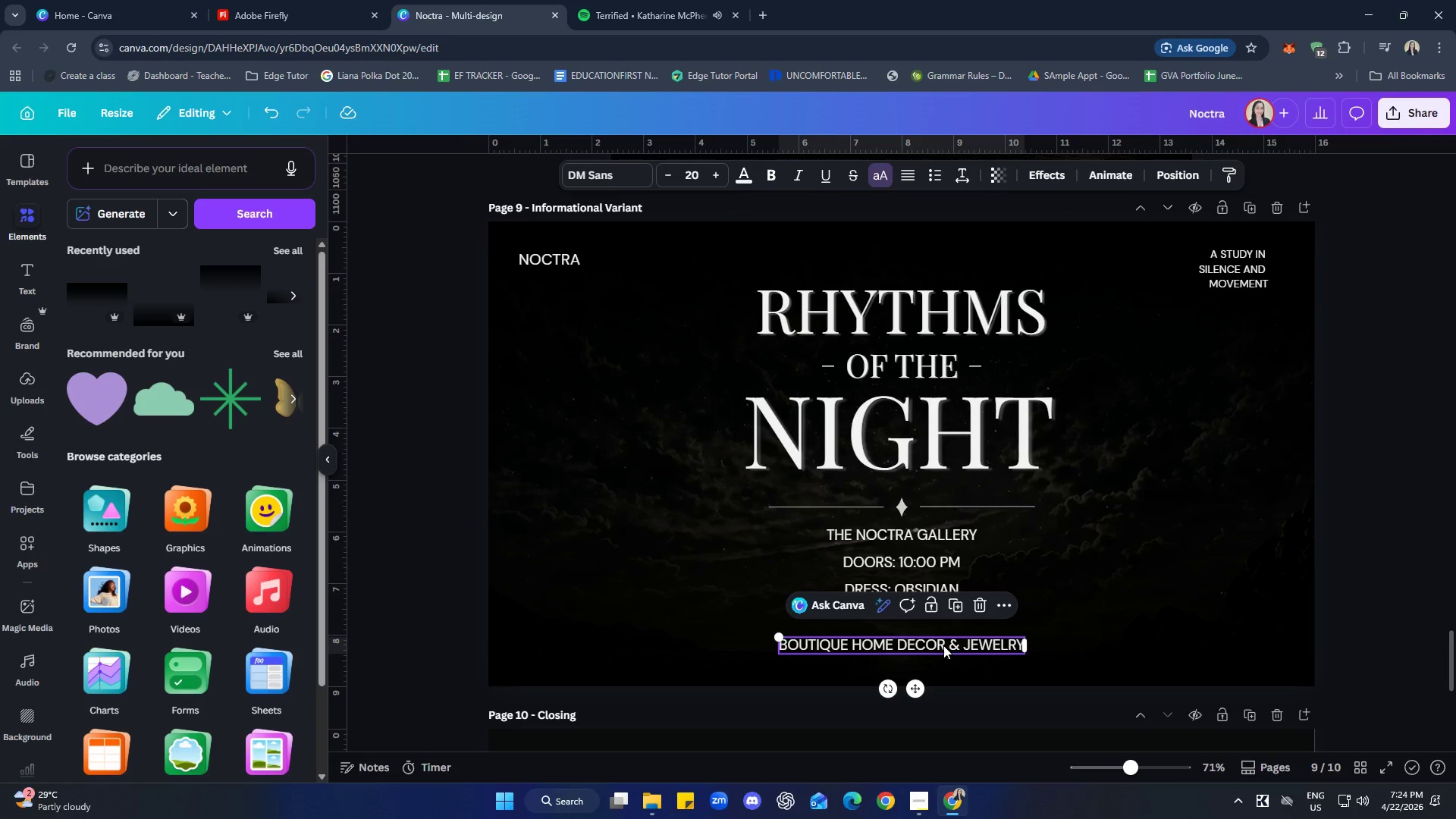 
key(ArrowUp)
 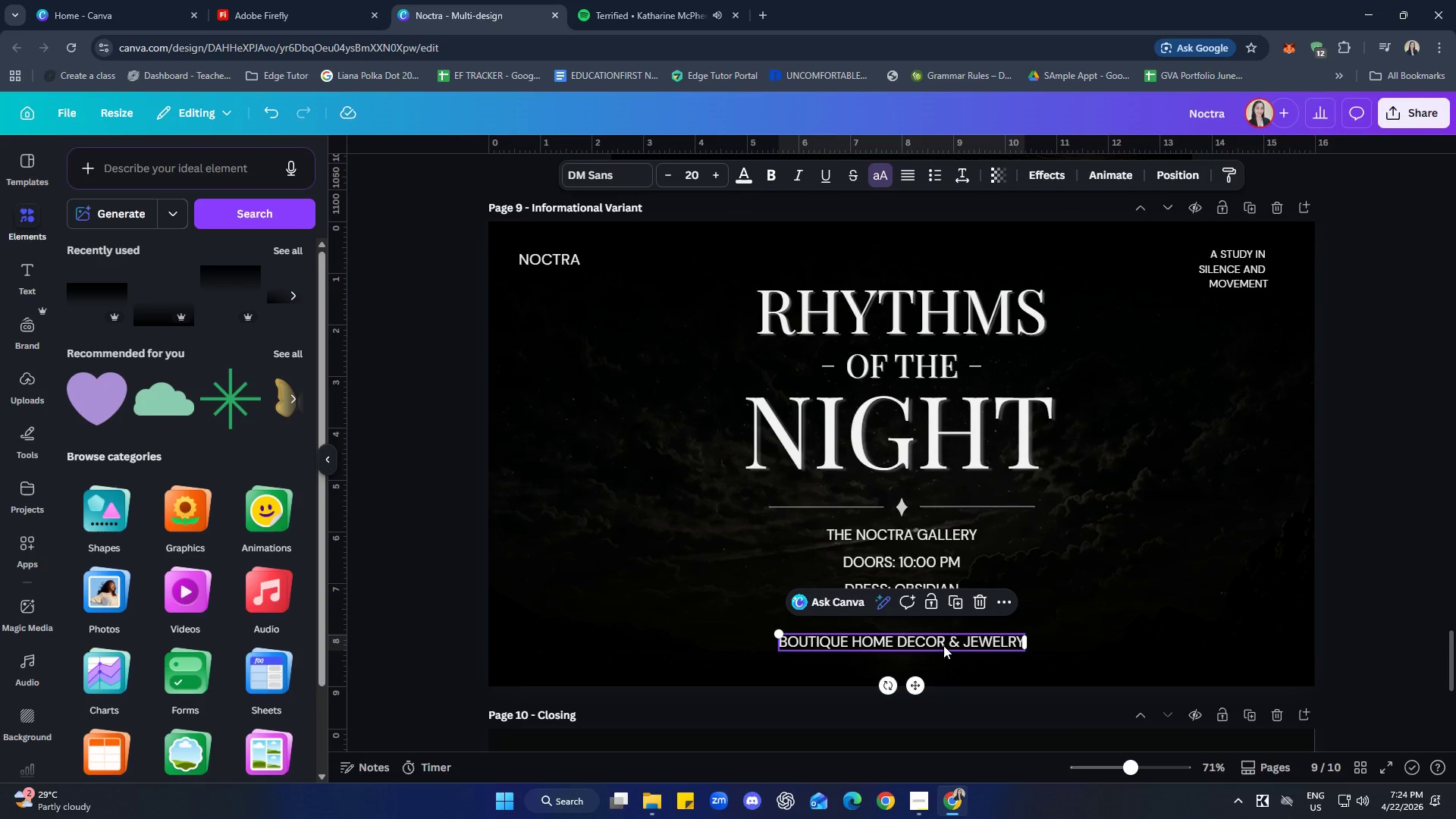 
key(ArrowUp)
 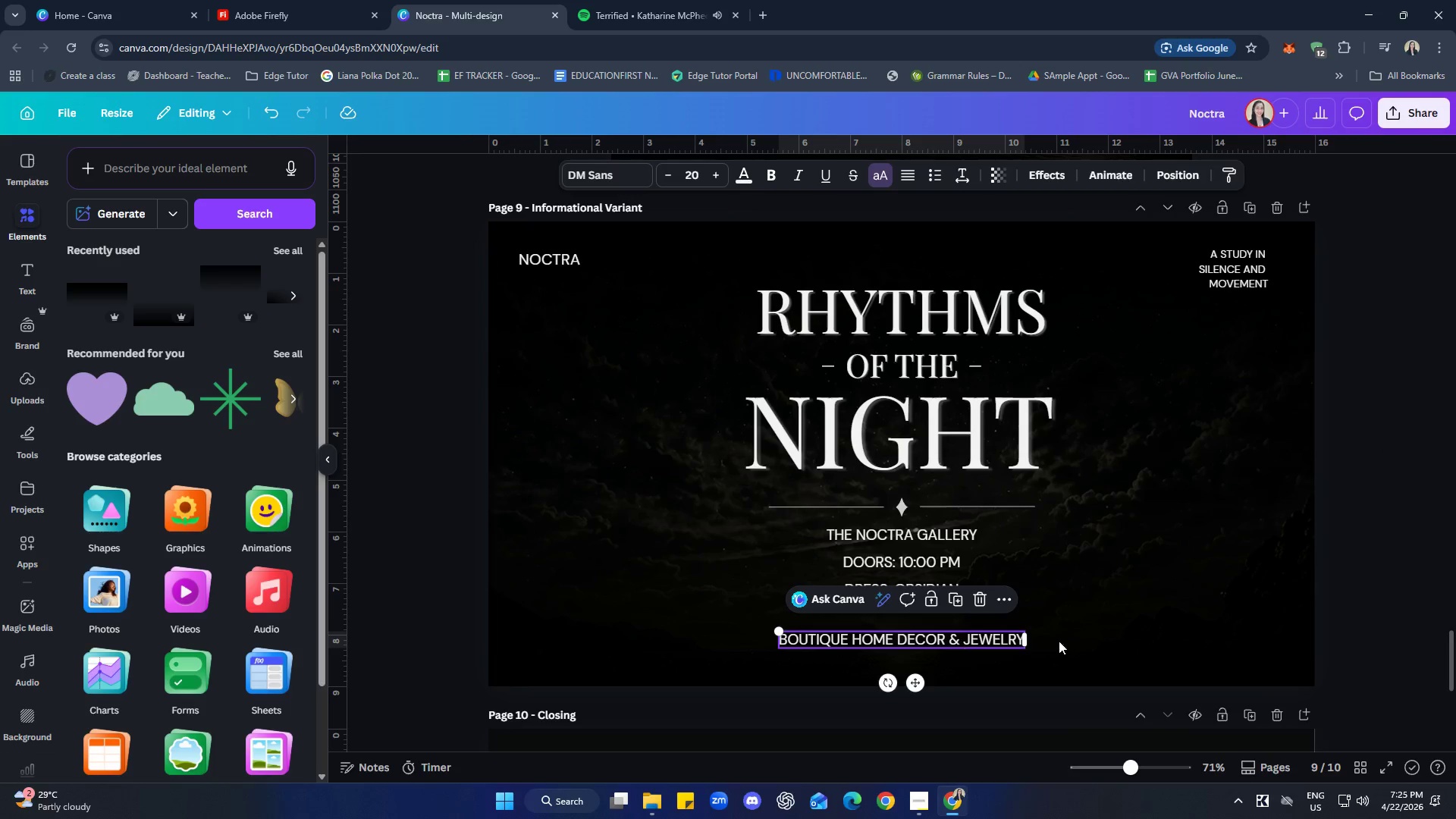 
left_click([1370, 541])
 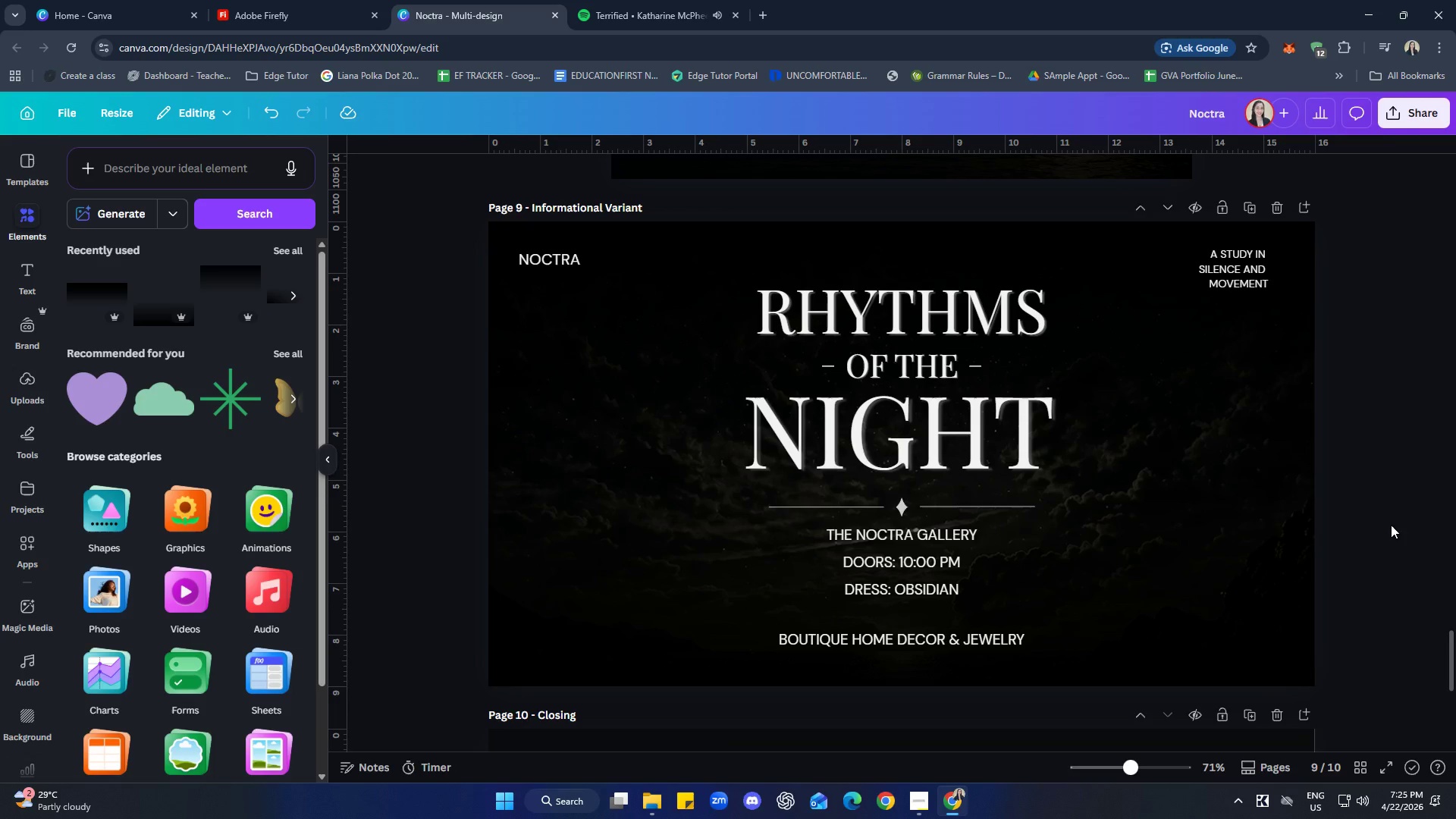 
wait(18.27)
 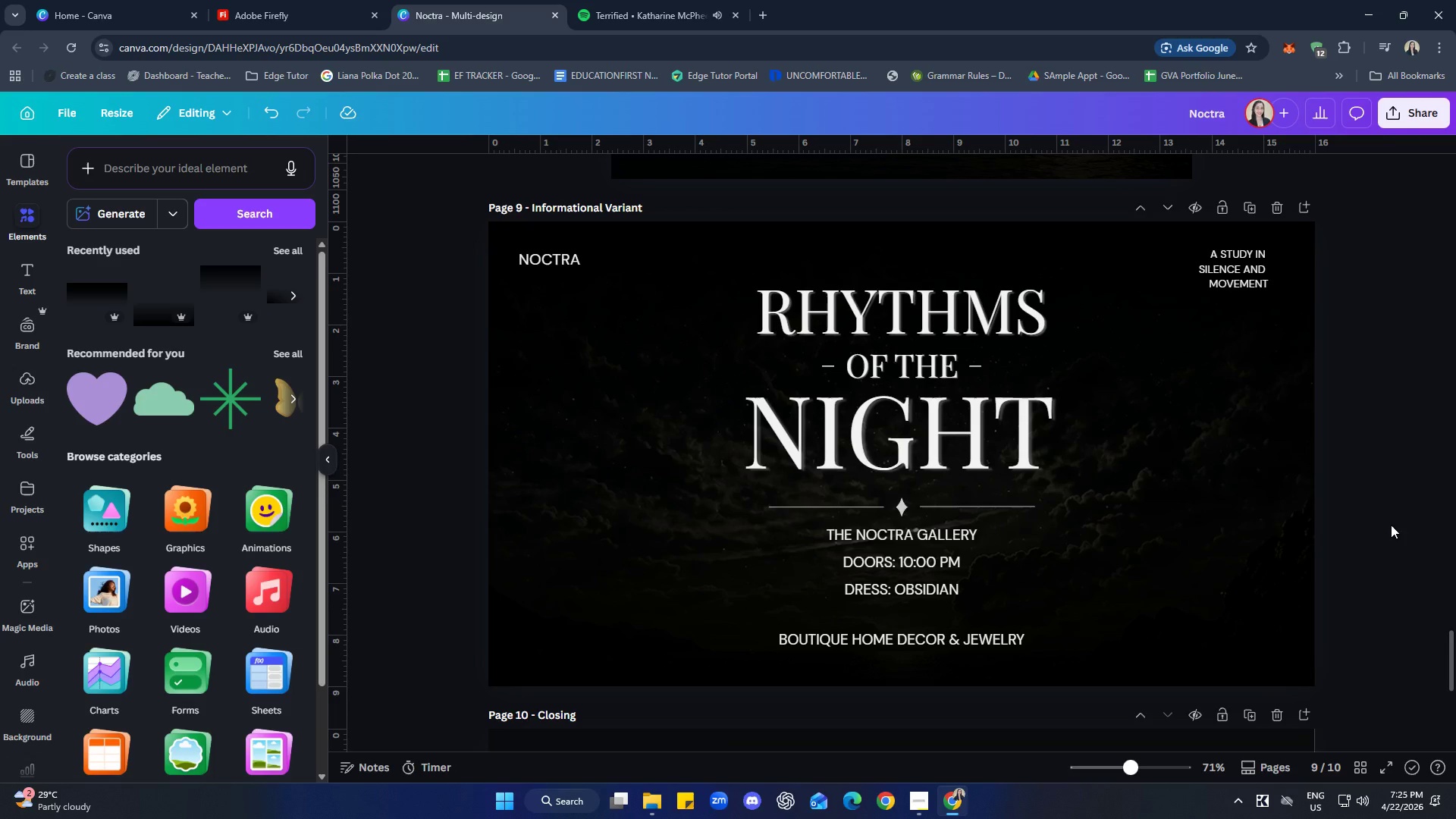 
left_click([1449, 495])
 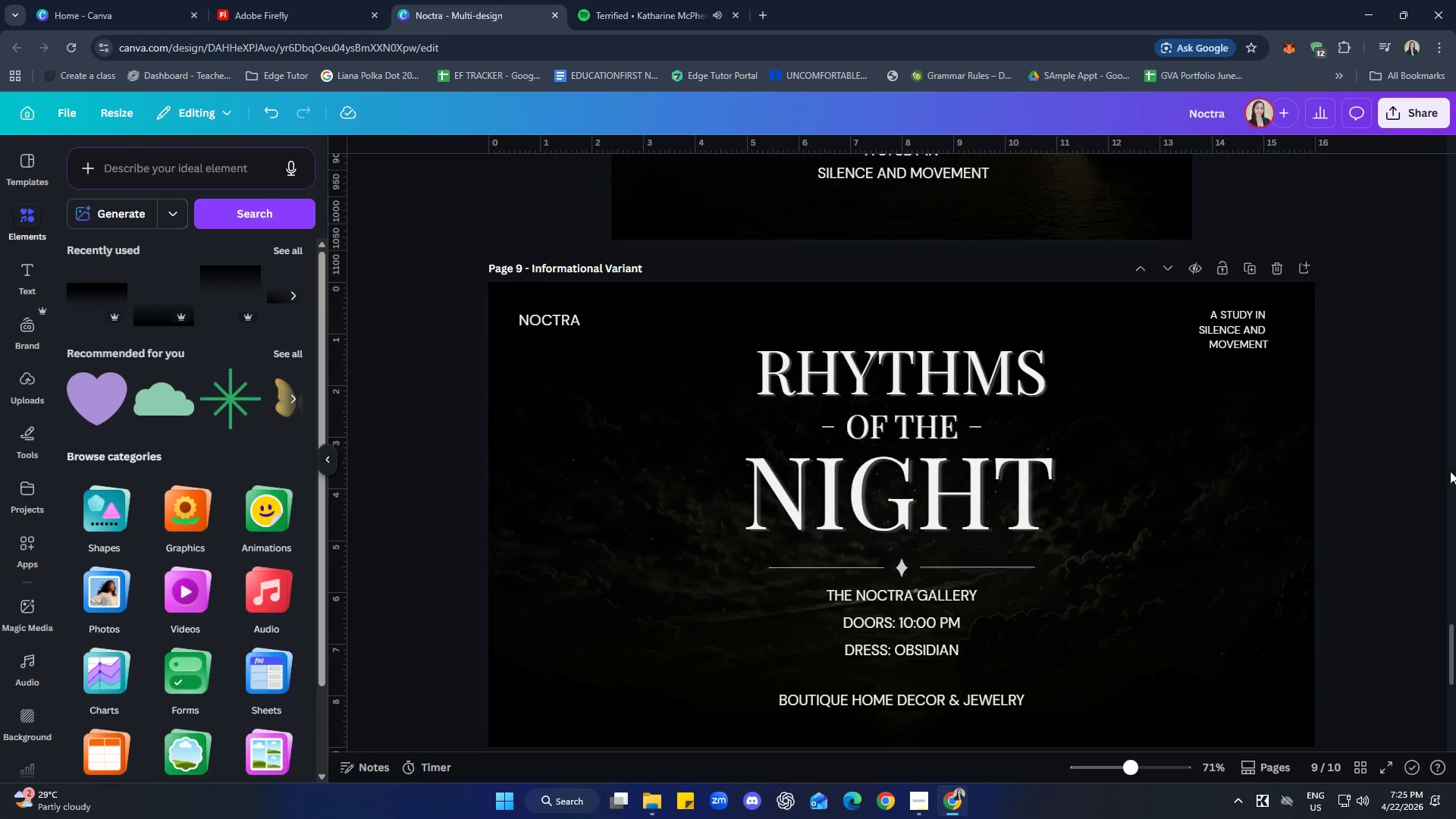 
scroll: coordinate [1103, 559], scroll_direction: none, amount: 0.0
 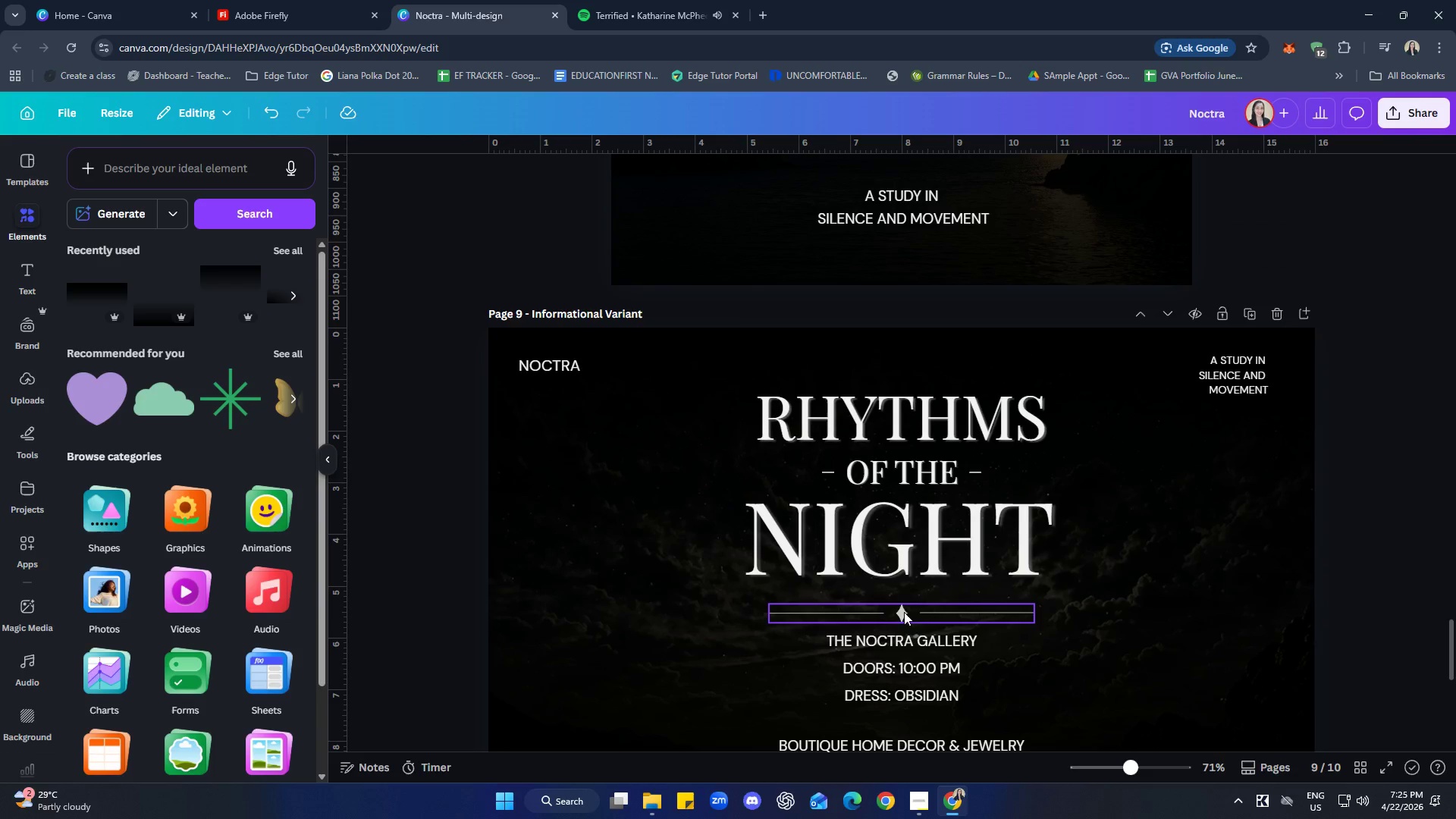 
scroll: coordinate [1236, 587], scroll_direction: up, amount: 7.0
 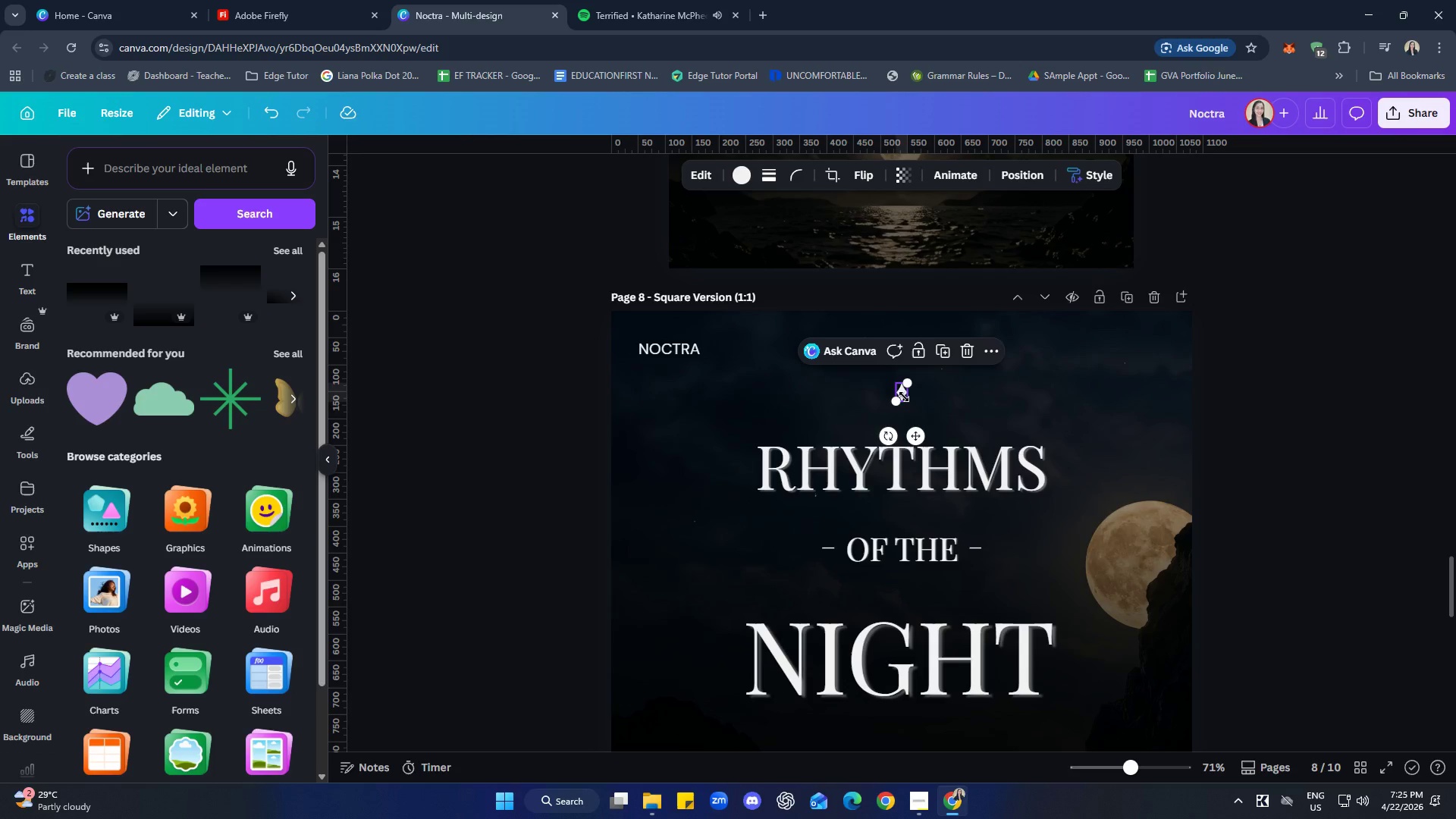 
key(Control+C)
 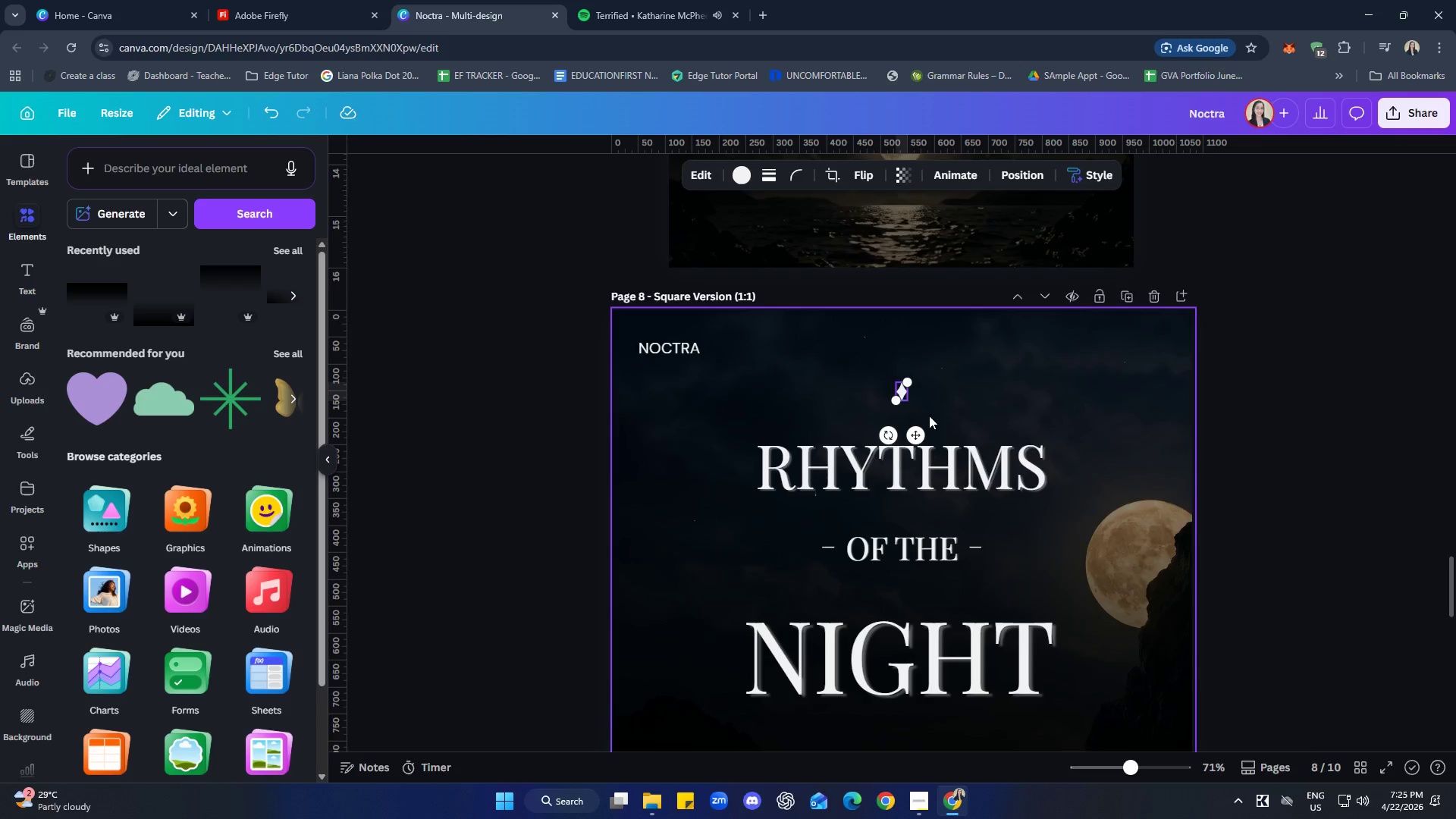 
scroll: coordinate [973, 444], scroll_direction: down, amount: 4.0
 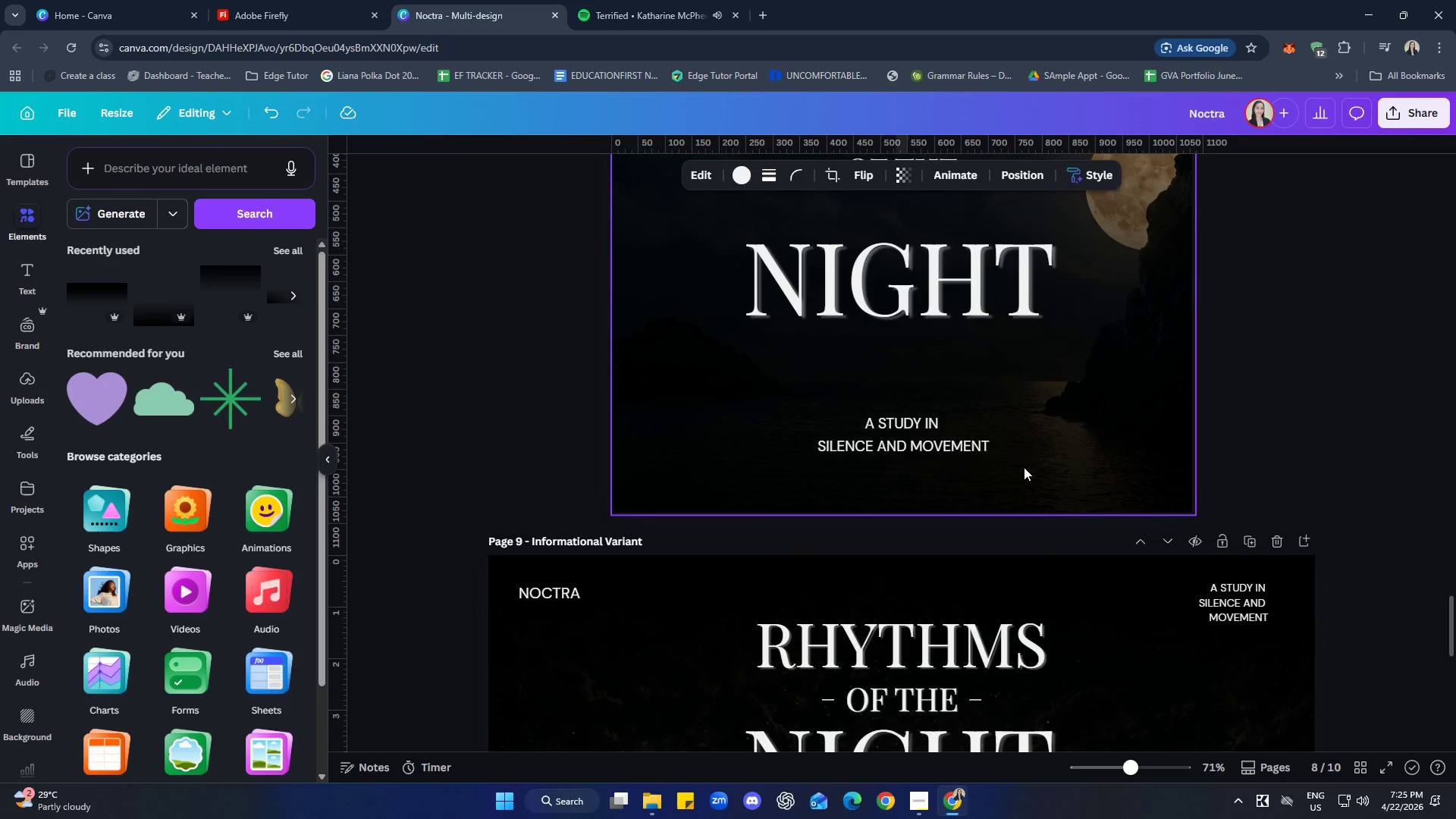 
left_click([965, 472])
 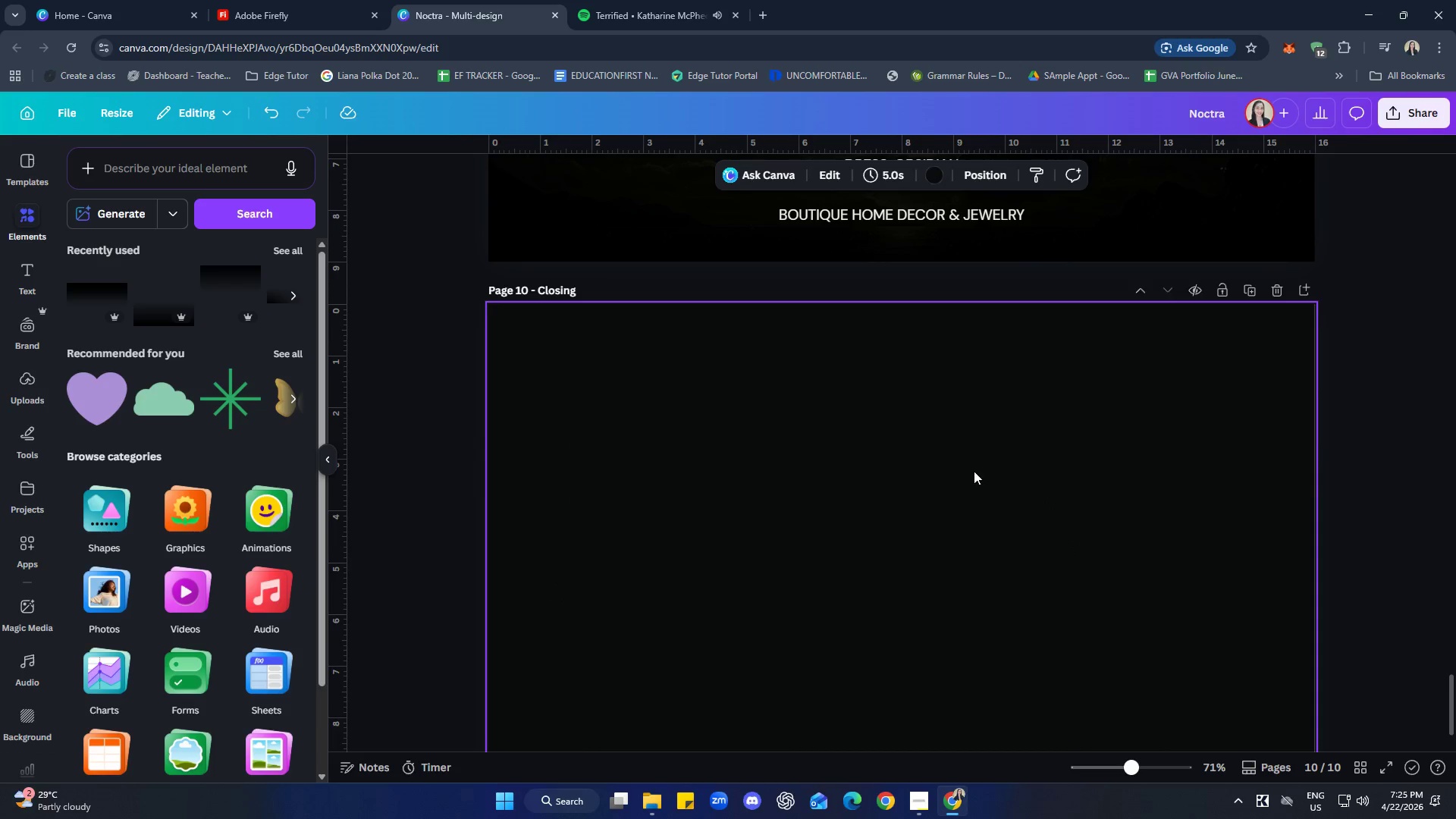 
scroll: coordinate [974, 471], scroll_direction: down, amount: 8.0
 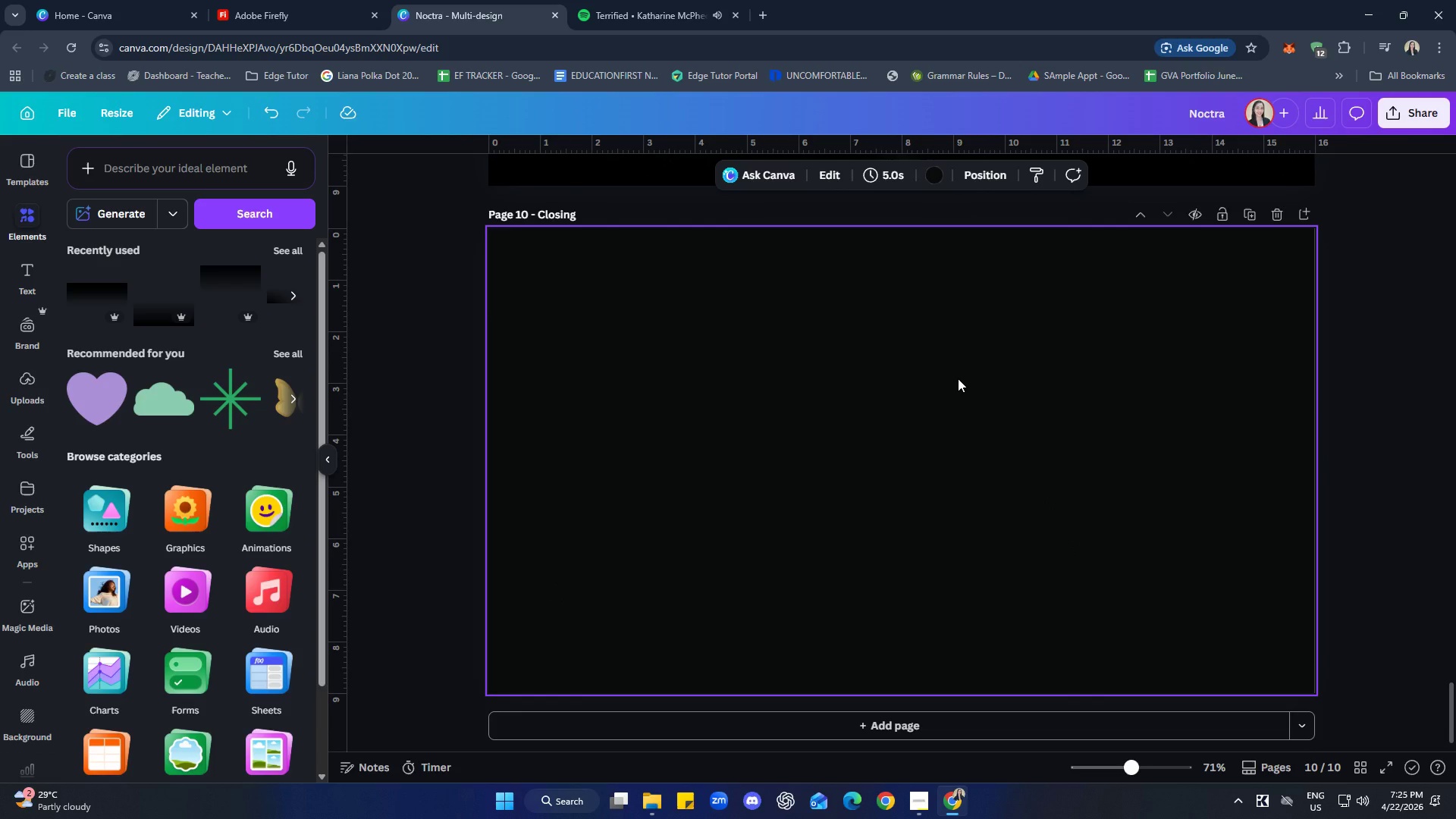 
key(Control+V)
 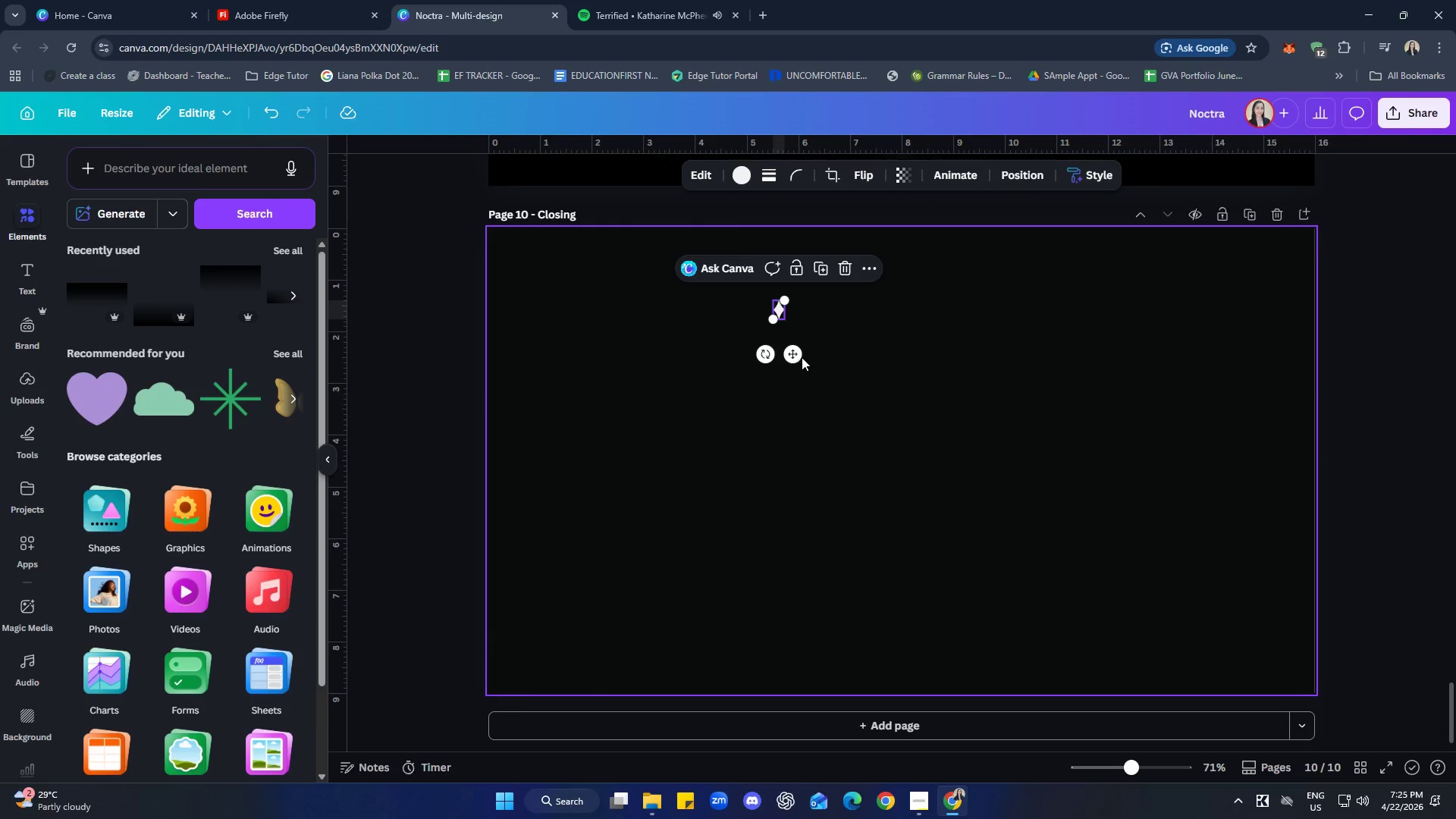 
left_click_drag(start_coordinate=[797, 356], to_coordinate=[921, 329])
 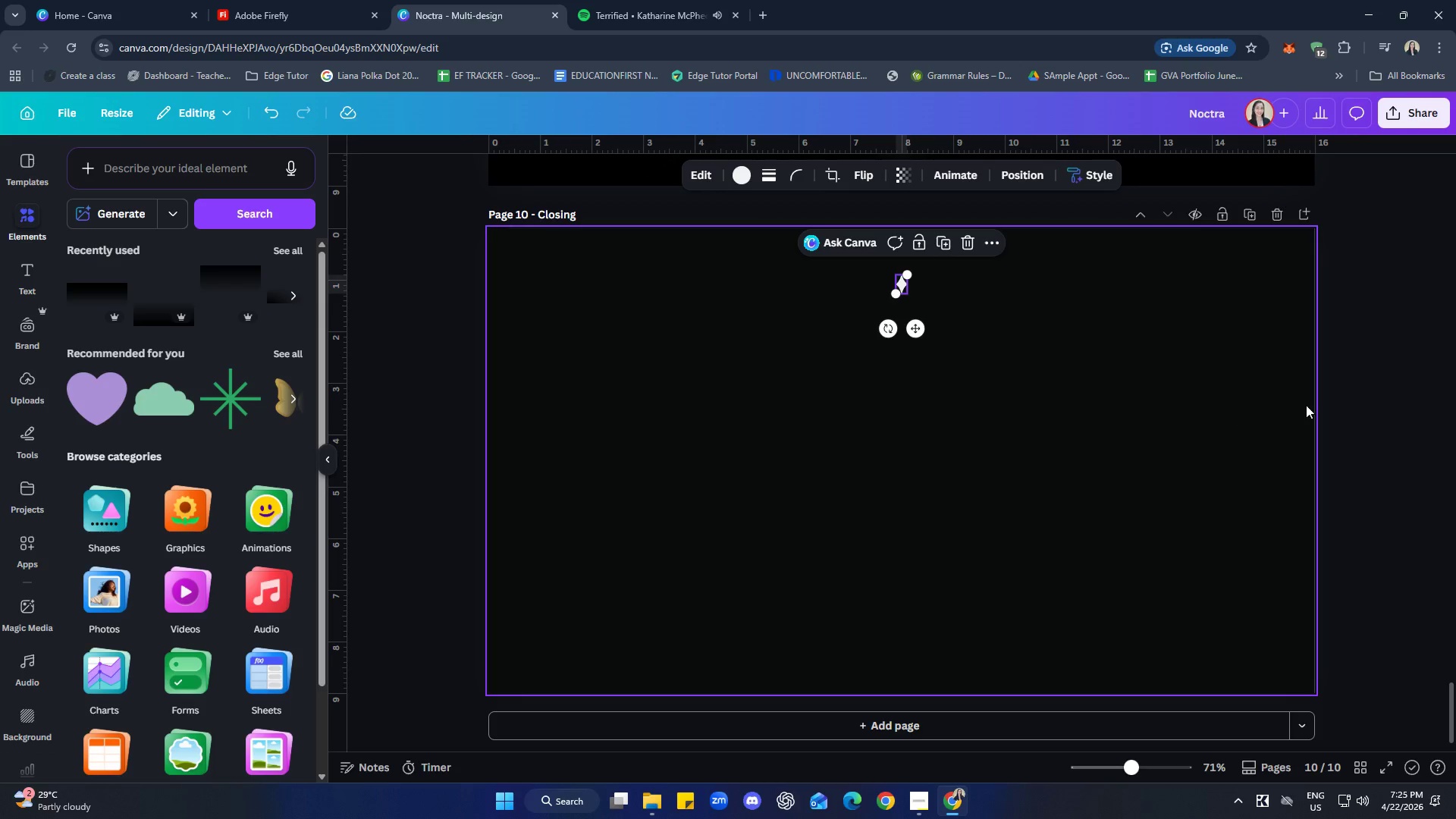 
left_click([1384, 386])
 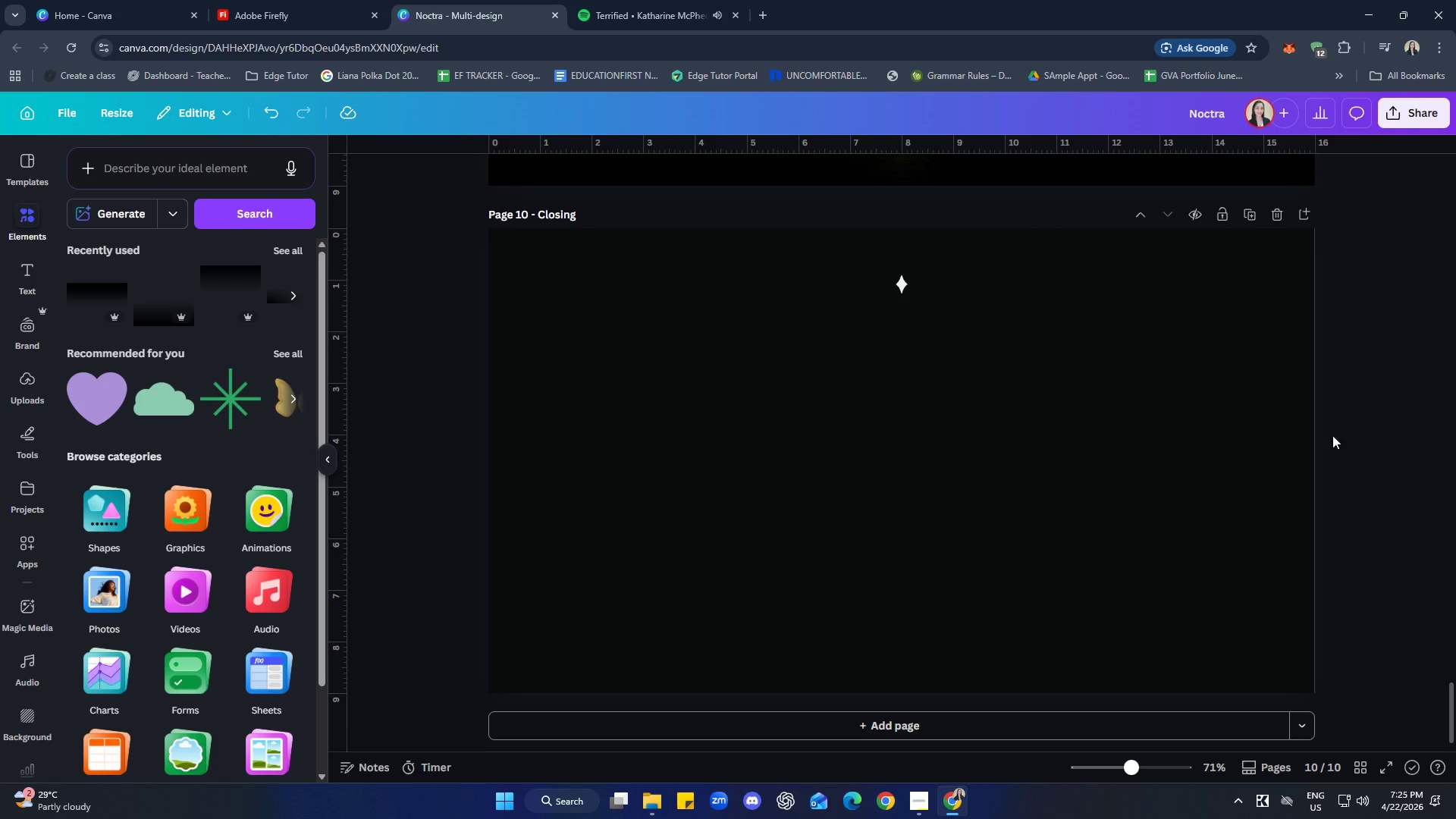 
scroll: coordinate [1317, 453], scroll_direction: up, amount: 6.0
 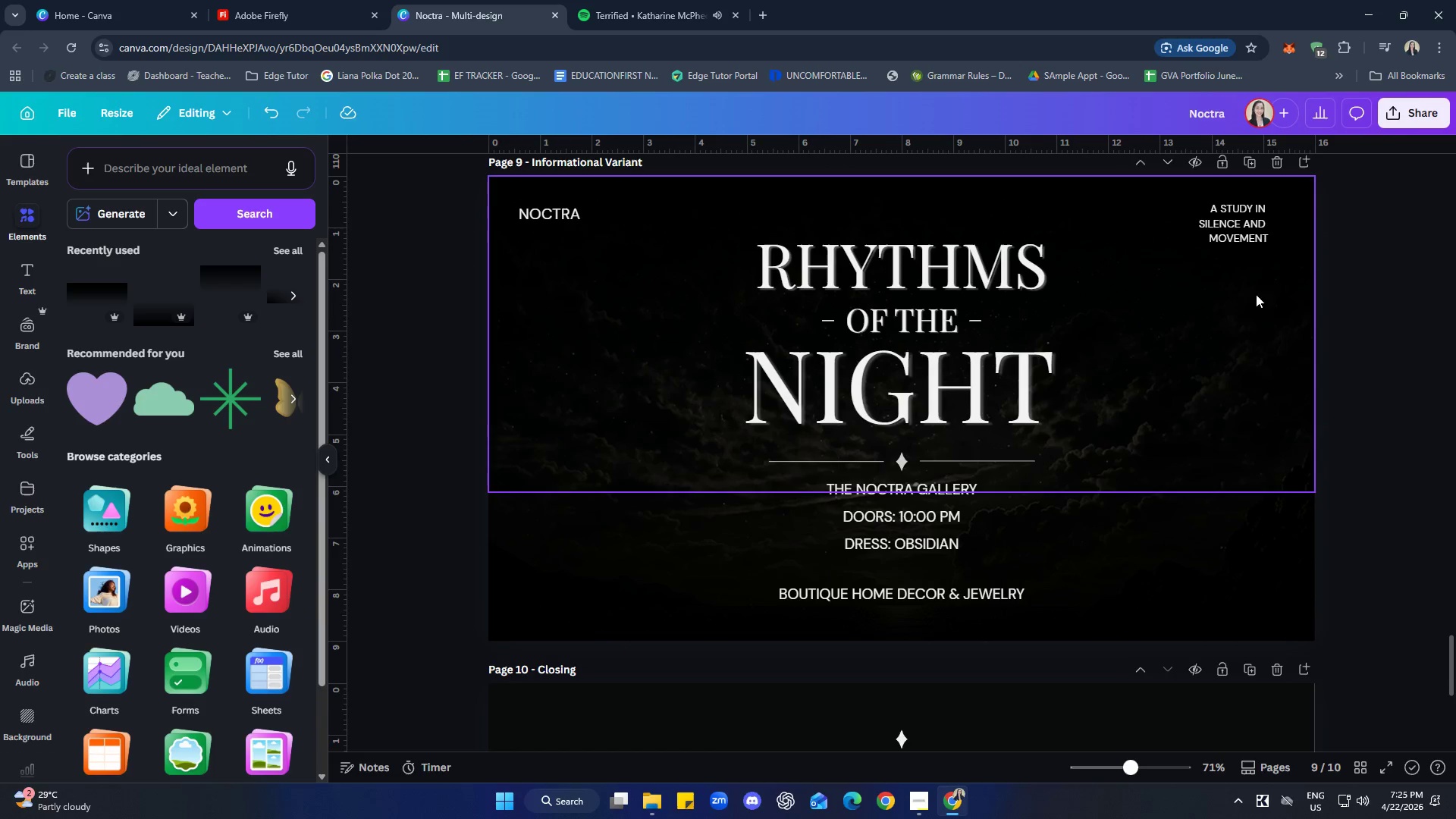 
left_click([1234, 219])
 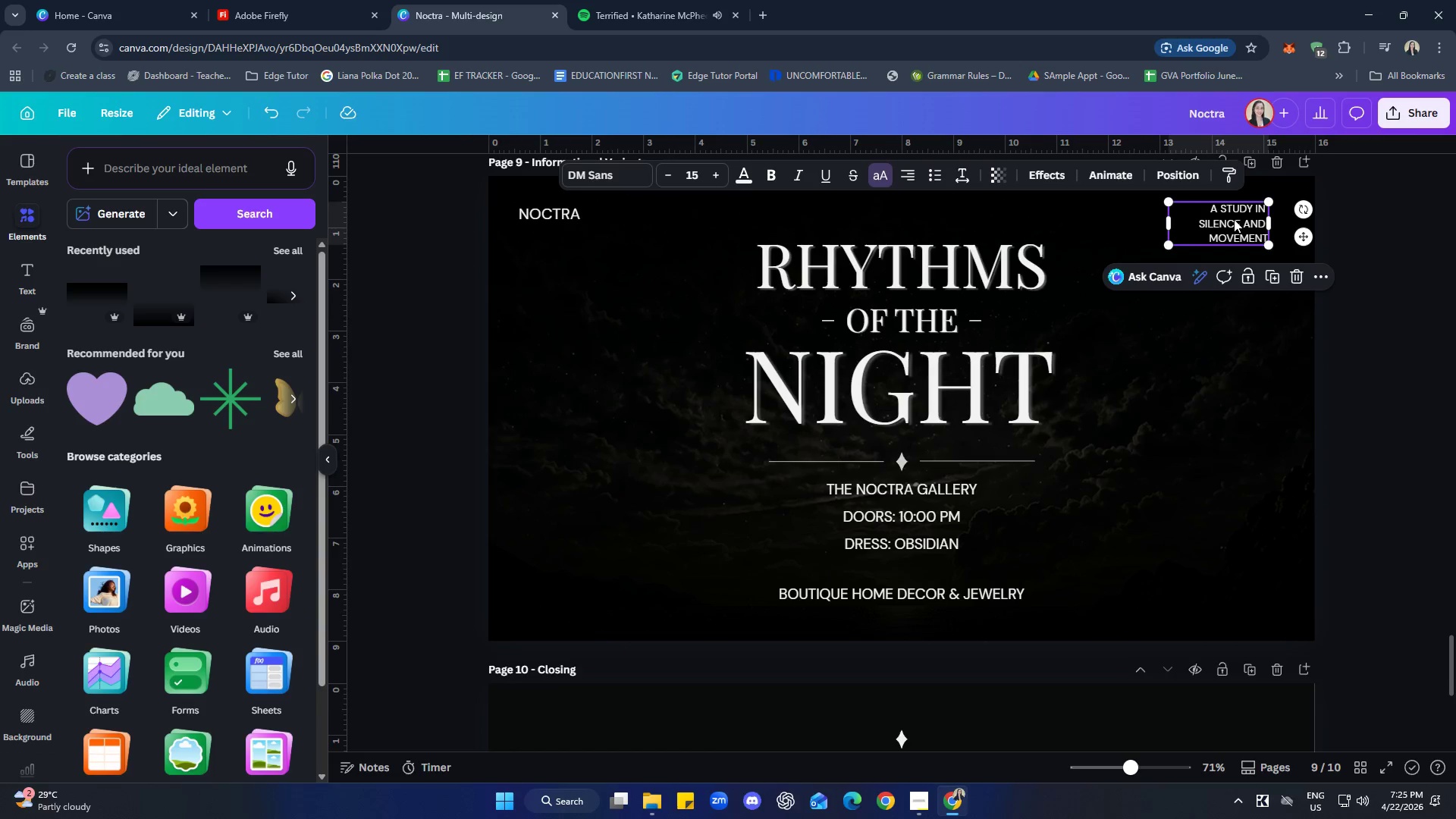 
key(Control+C)
 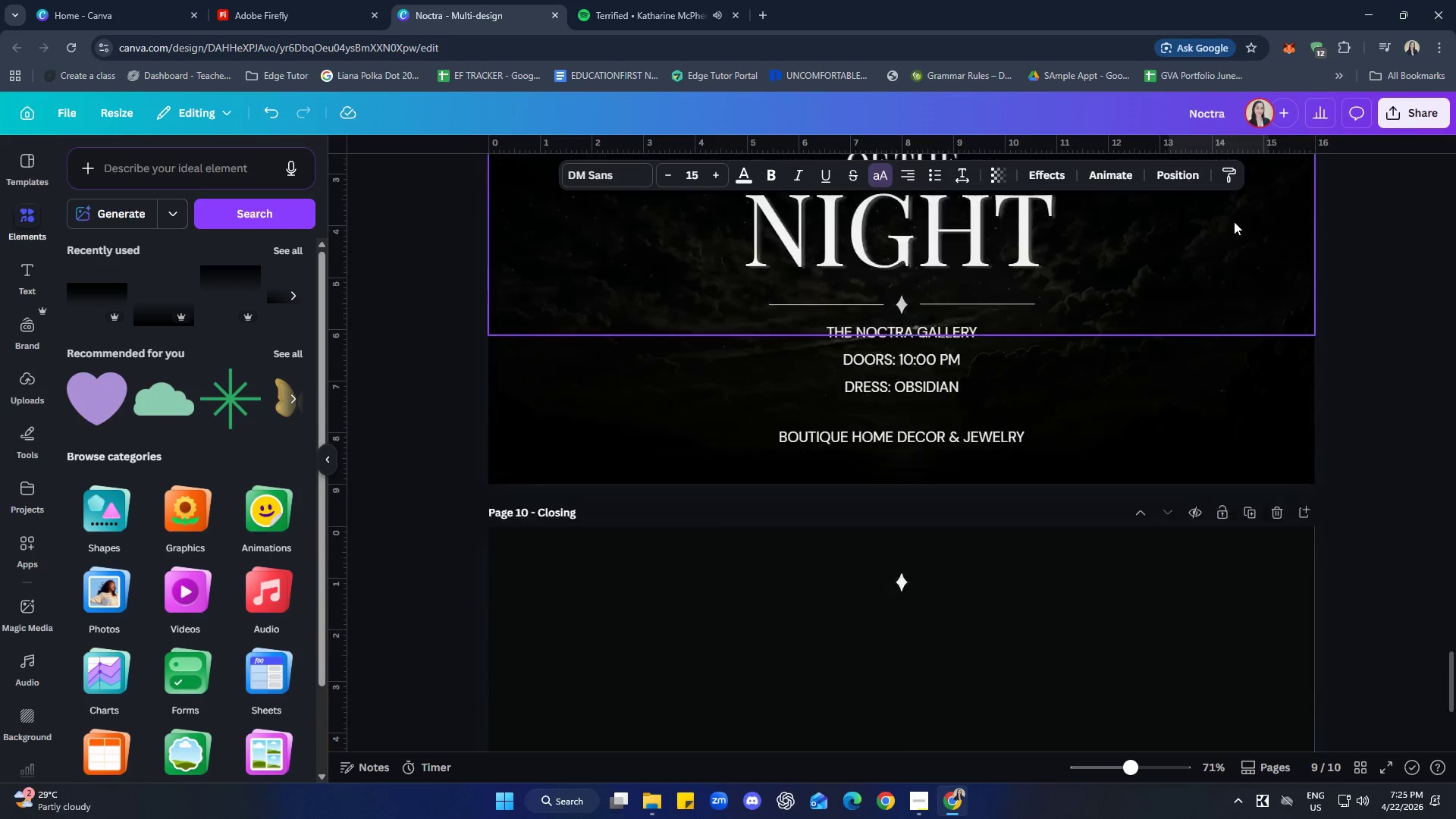 
scroll: coordinate [1234, 229], scroll_direction: down, amount: 4.0
 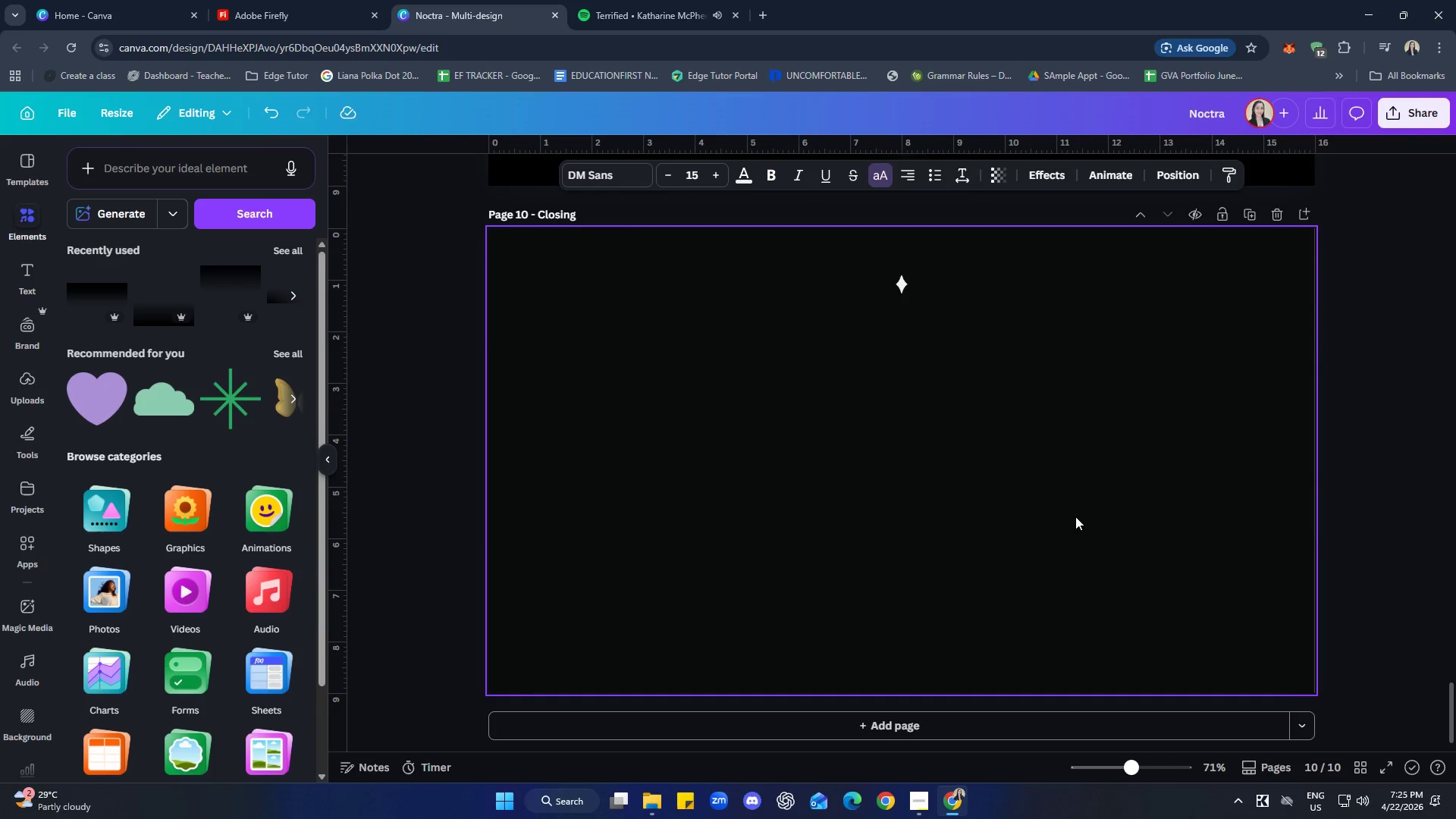 
left_click([886, 404])
 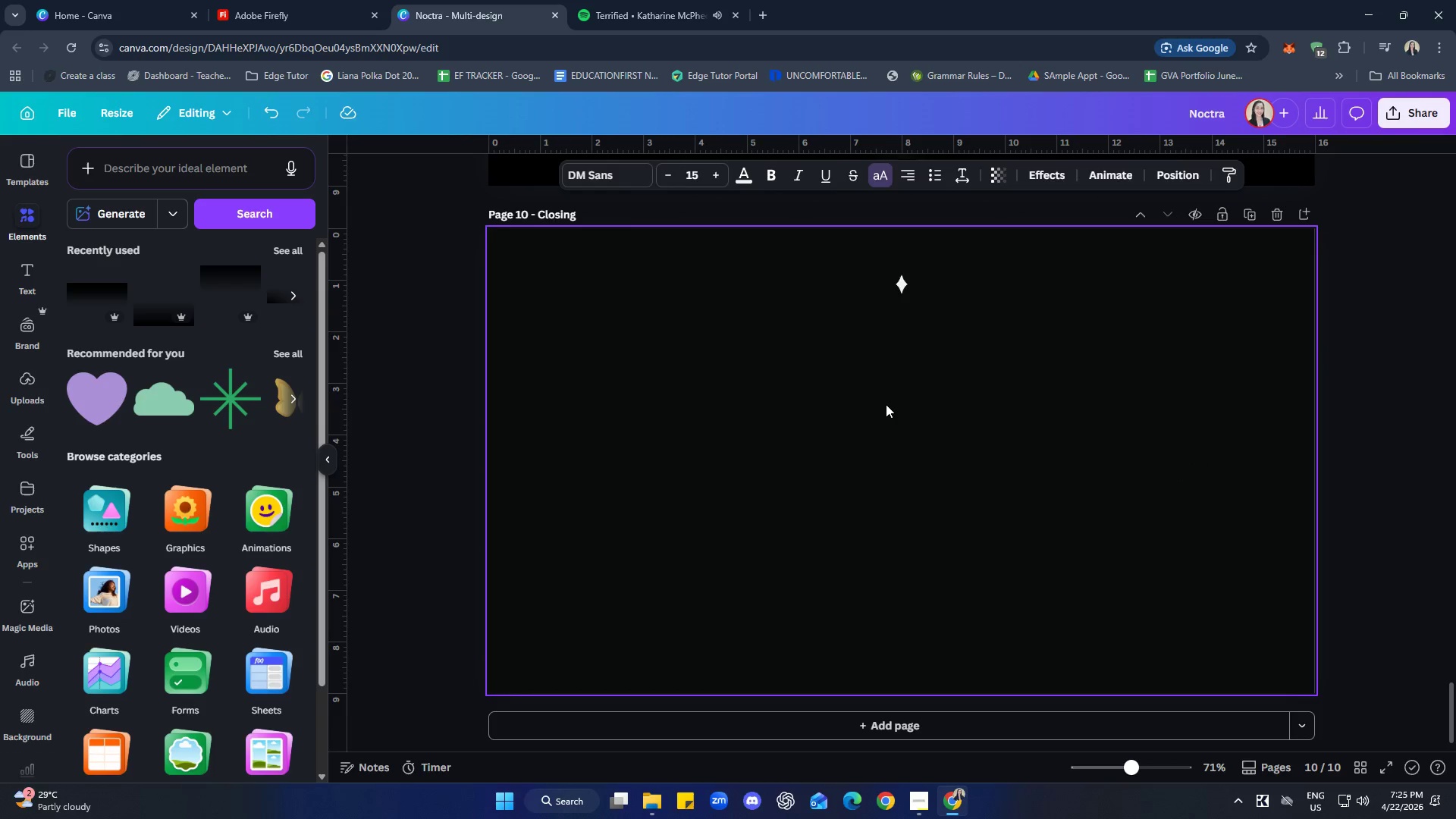 
scroll: coordinate [1034, 520], scroll_direction: down, amount: 2.0
 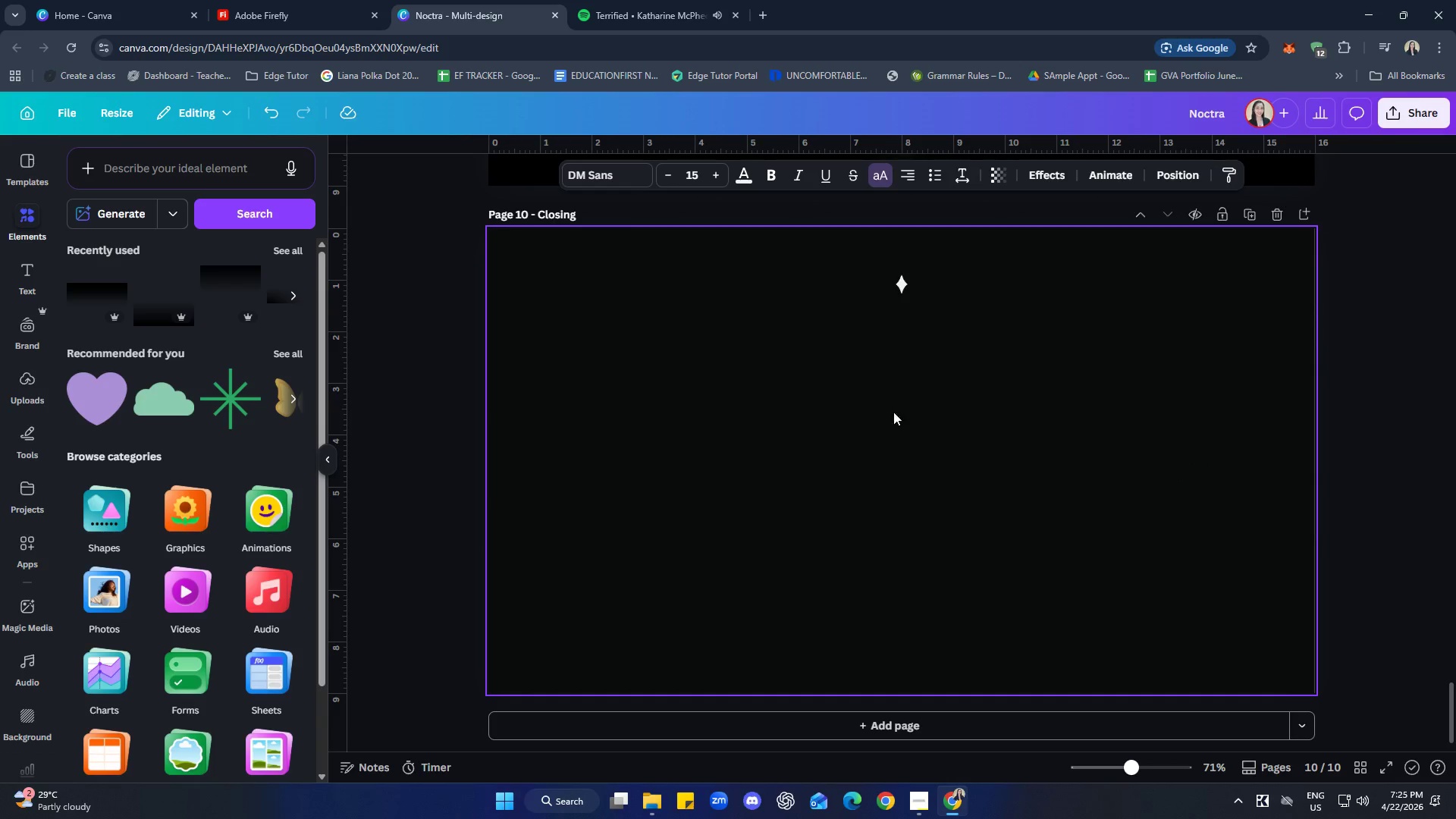 
key(Control+V)
 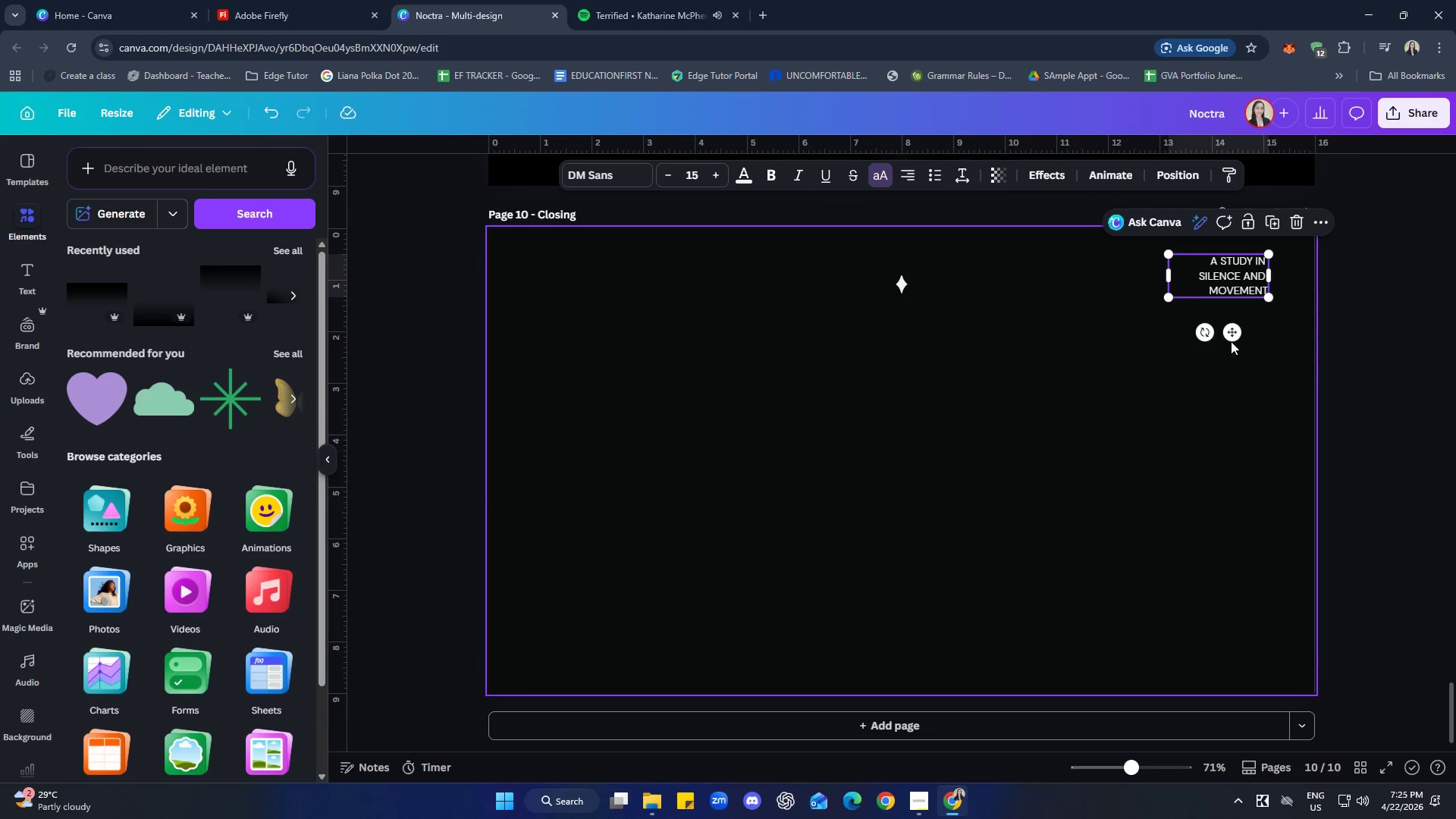 
left_click_drag(start_coordinate=[1231, 334], to_coordinate=[913, 431])
 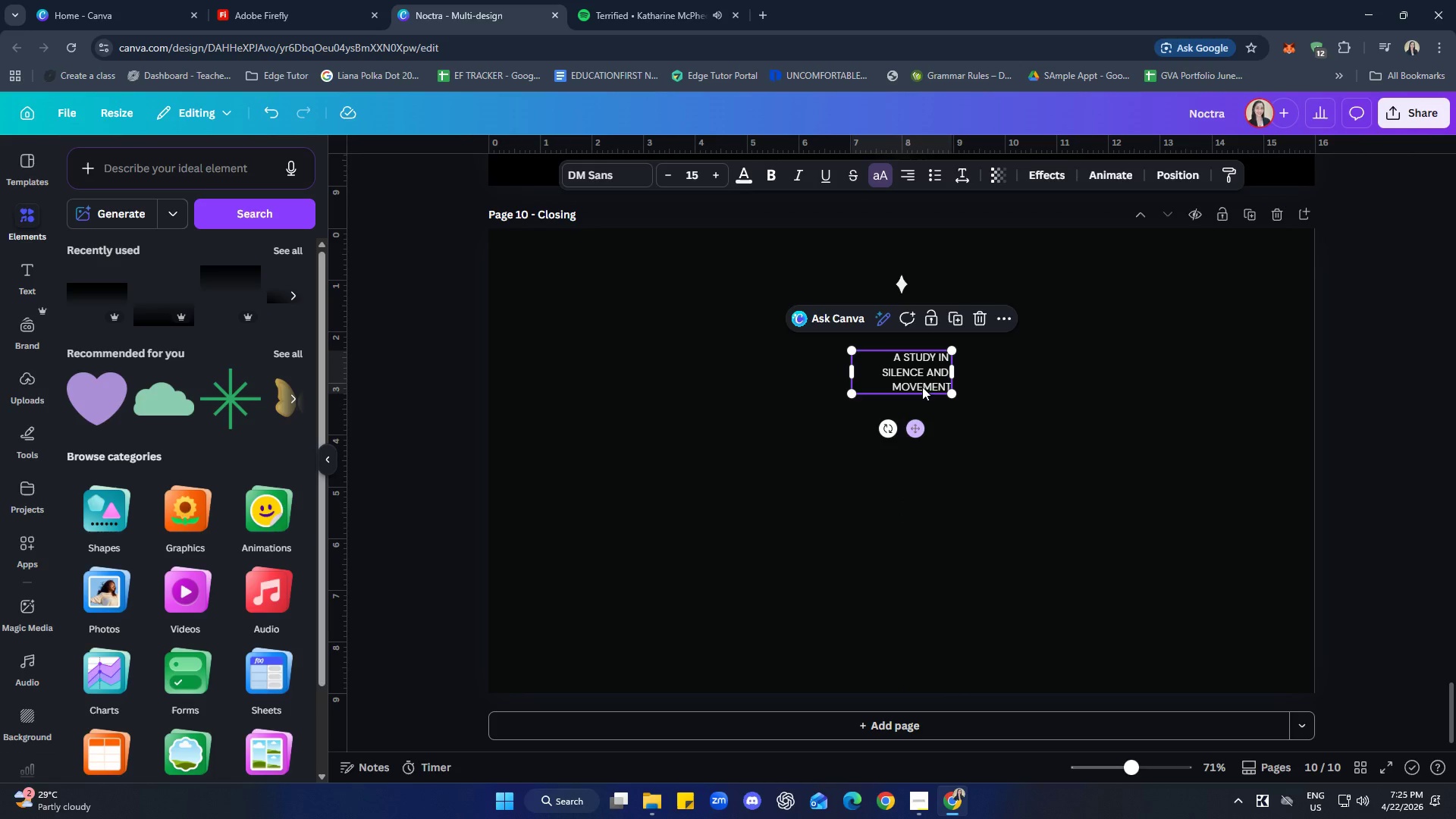 
left_click([922, 379])
 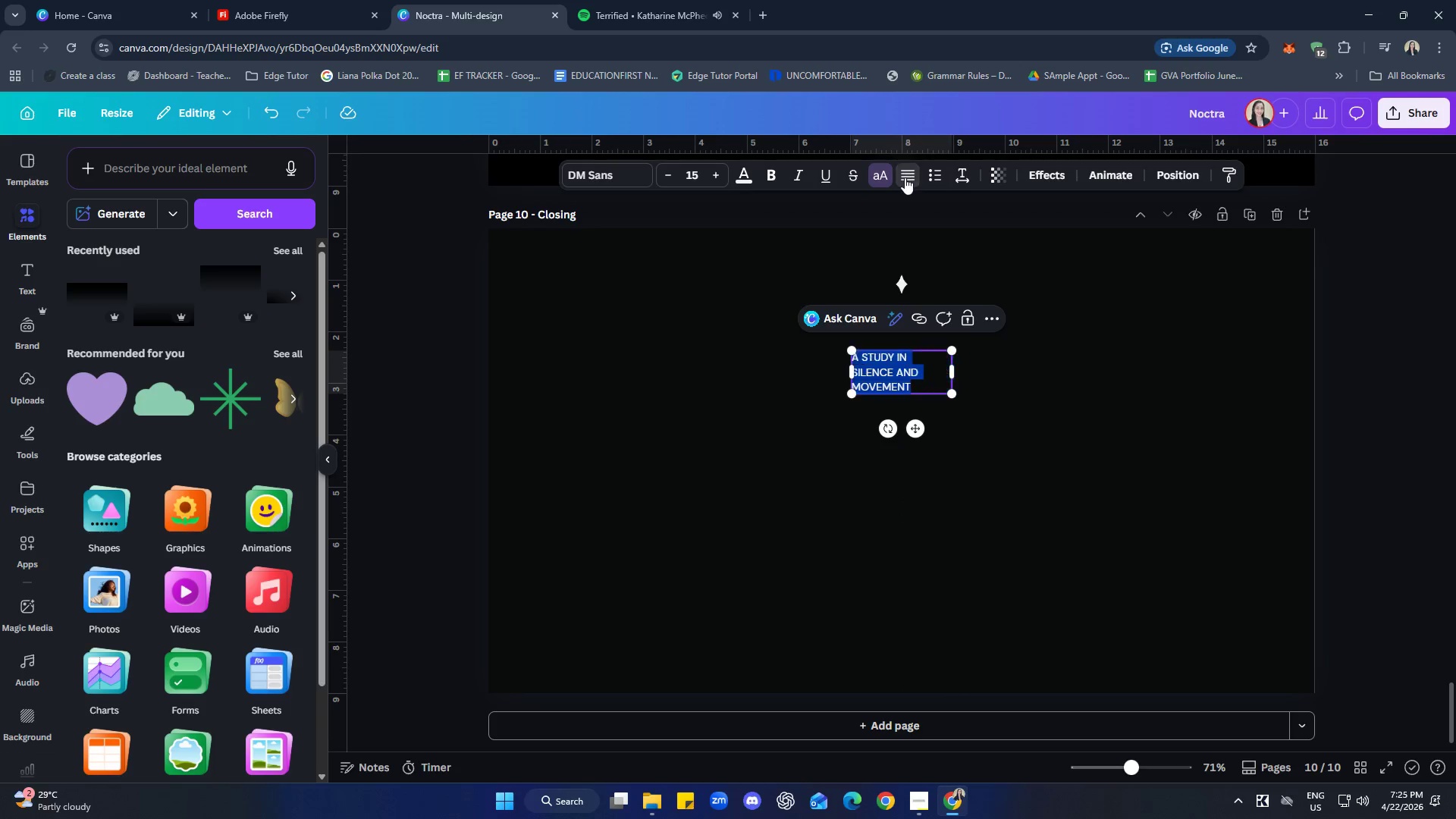 
double_click([905, 177])
 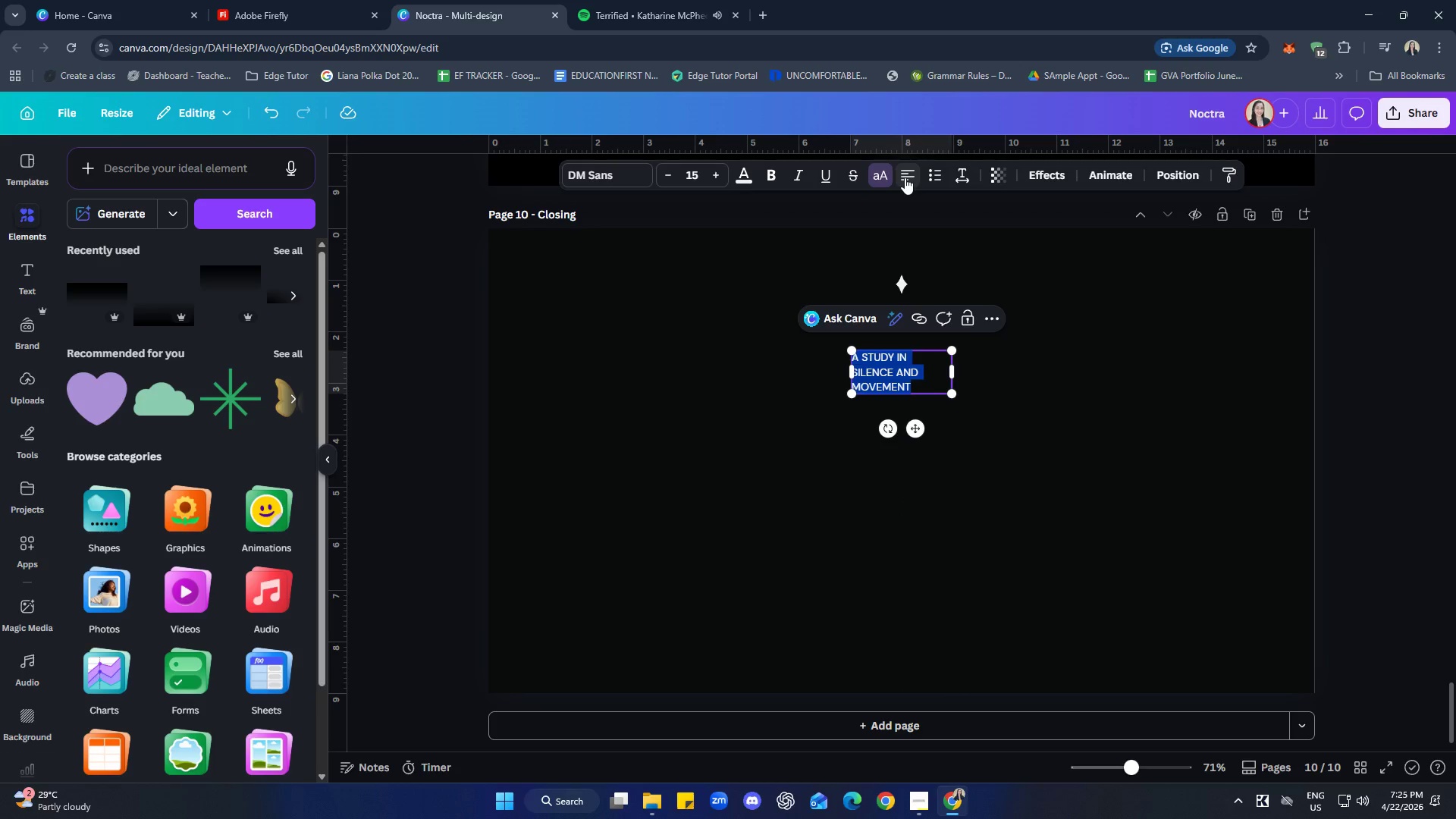 
left_click([905, 177])
 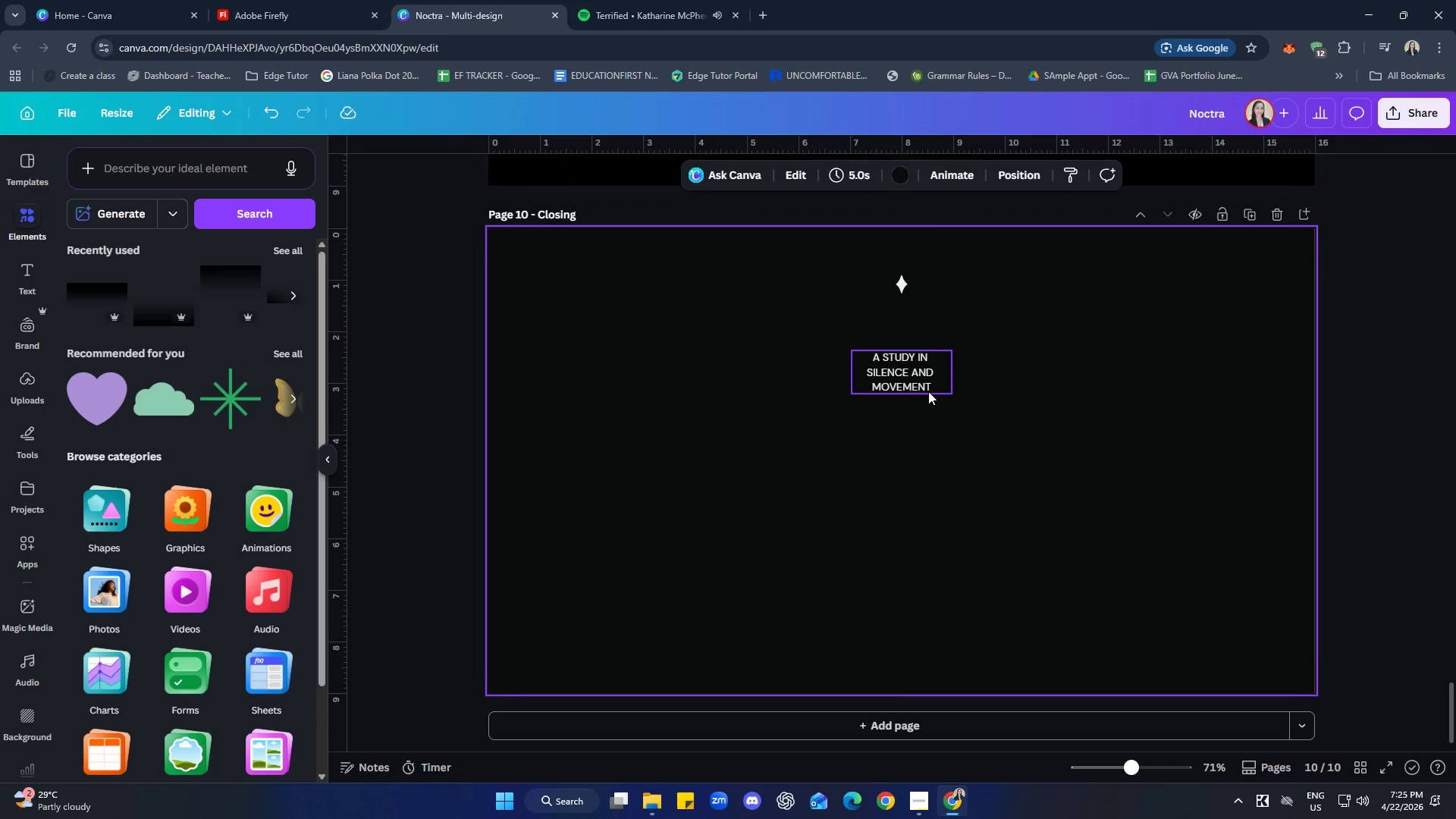 
left_click_drag(start_coordinate=[954, 391], to_coordinate=[1074, 510])
 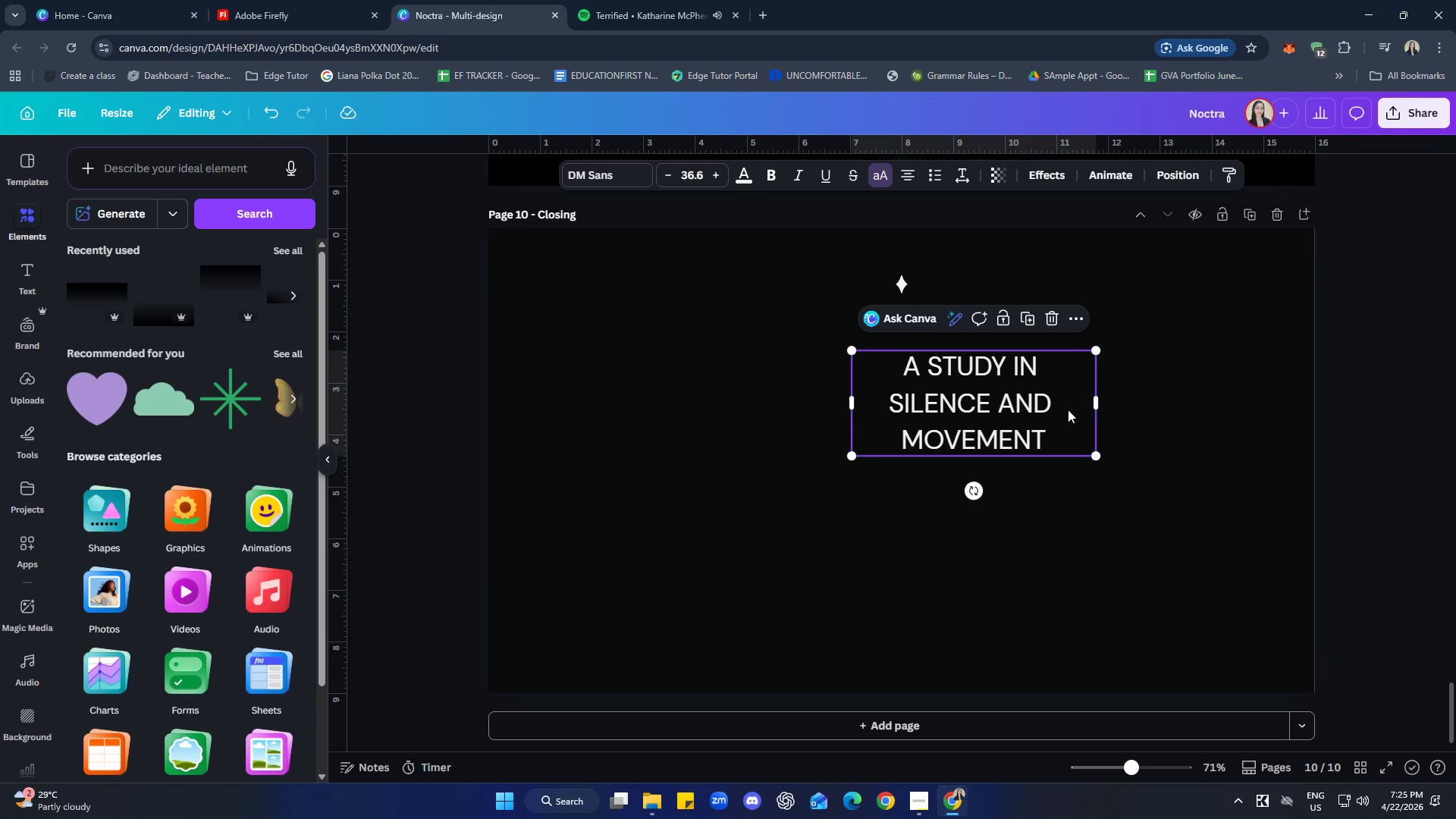 
left_click([1184, 476])
 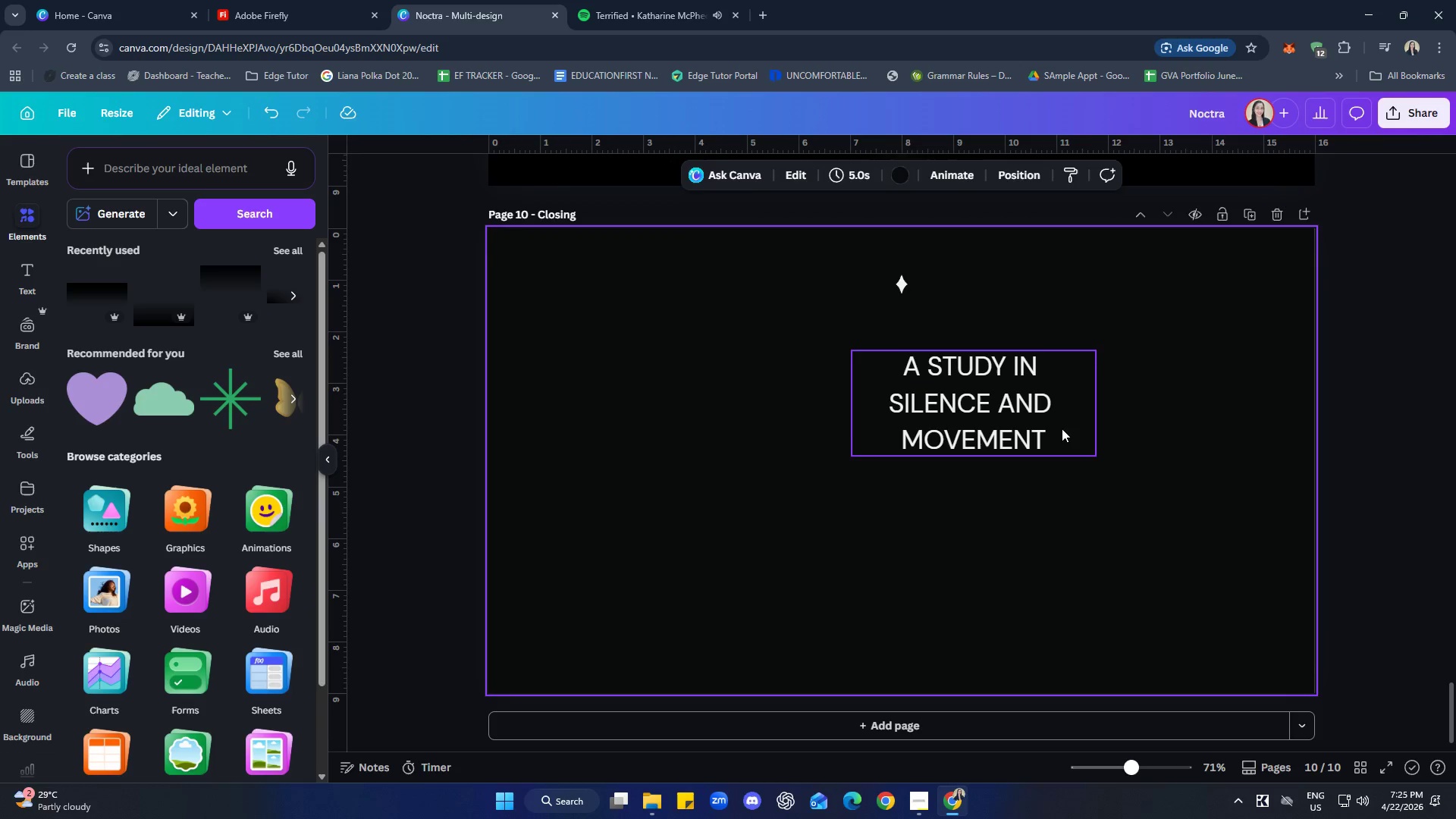 
left_click_drag(start_coordinate=[1045, 410], to_coordinate=[971, 410])
 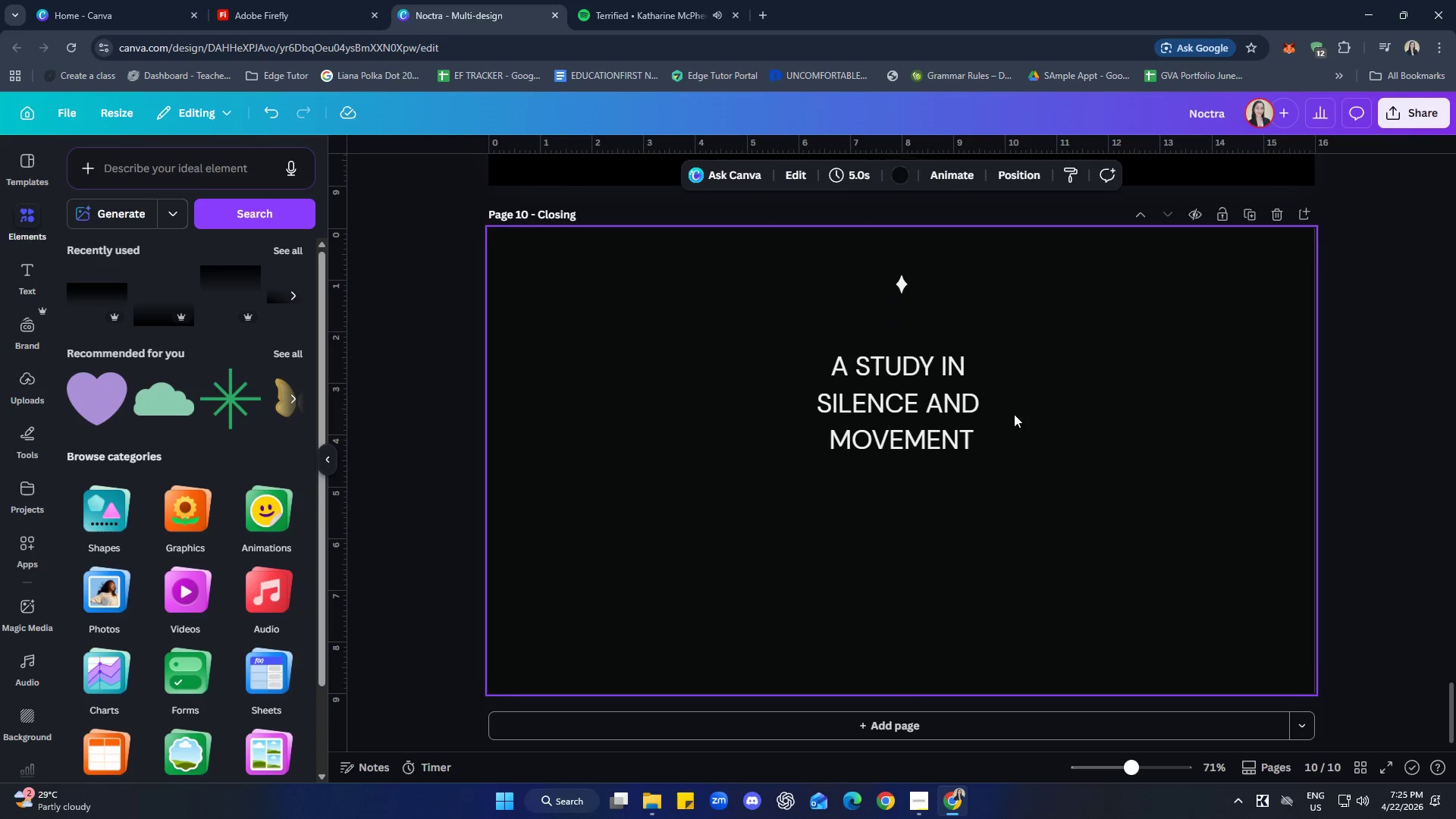 
double_click([948, 404])
 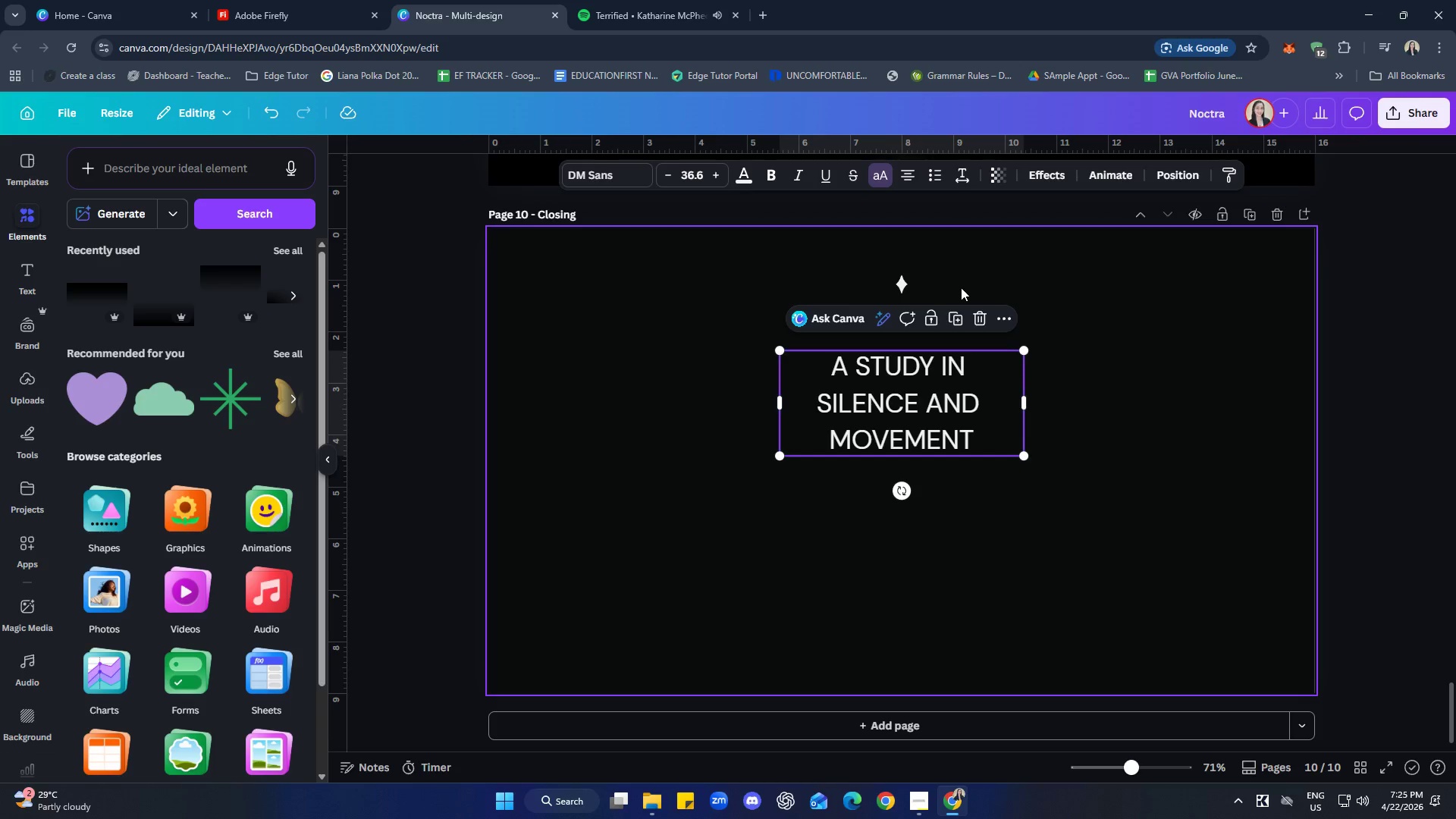 
left_click([1108, 464])
 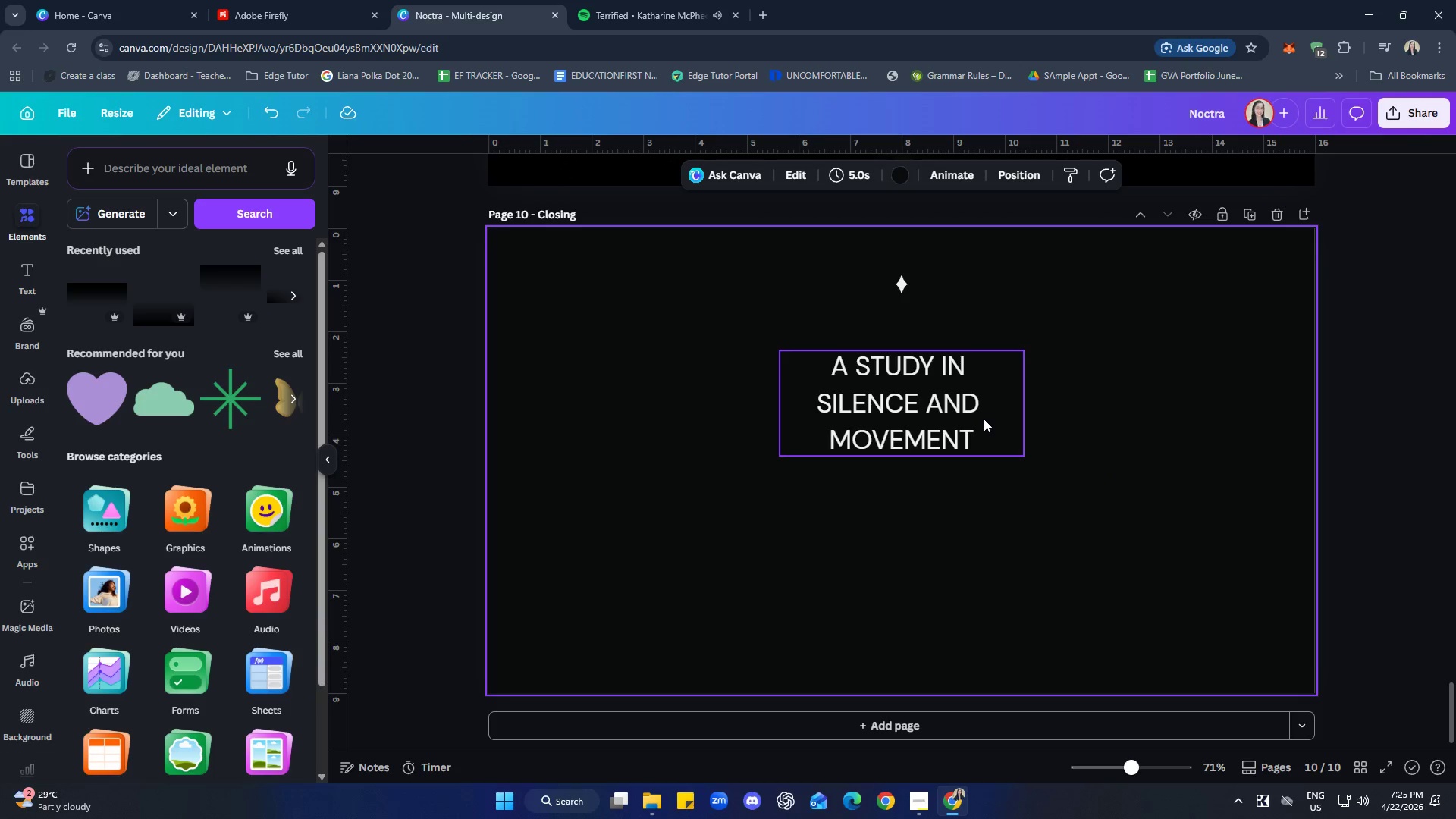 
left_click([984, 418])
 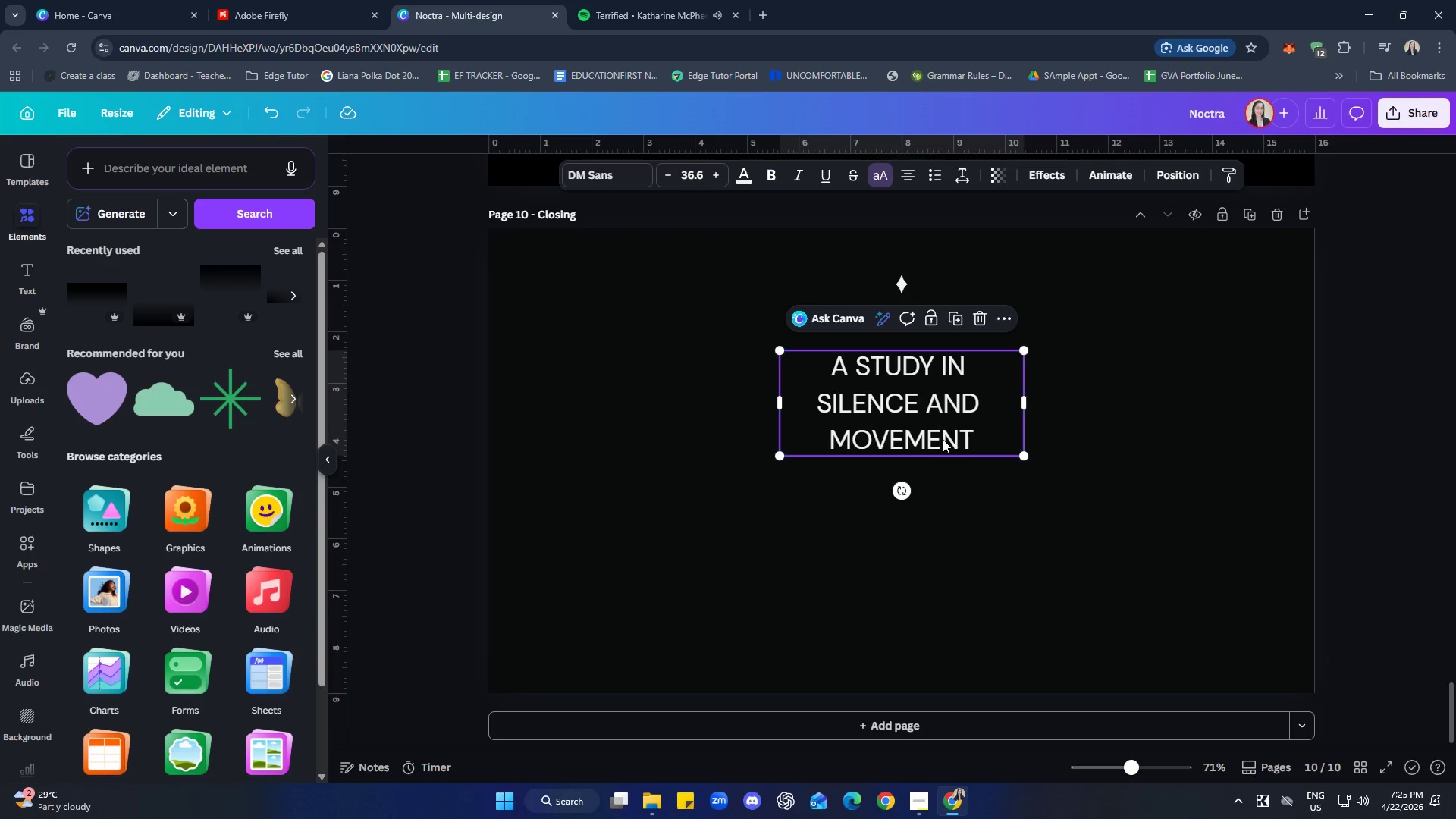 
left_click([941, 436])
 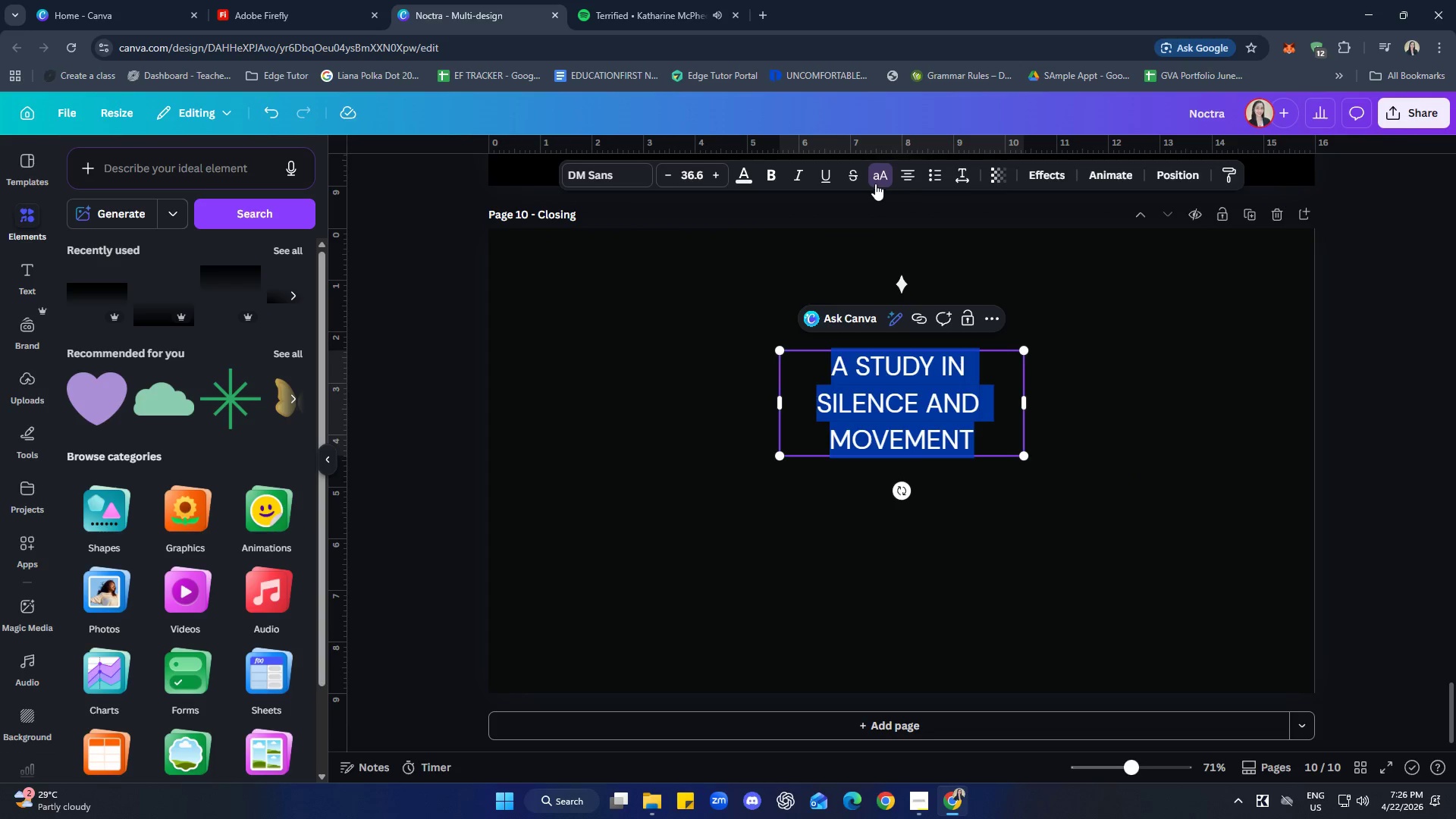 
left_click([773, 177])
 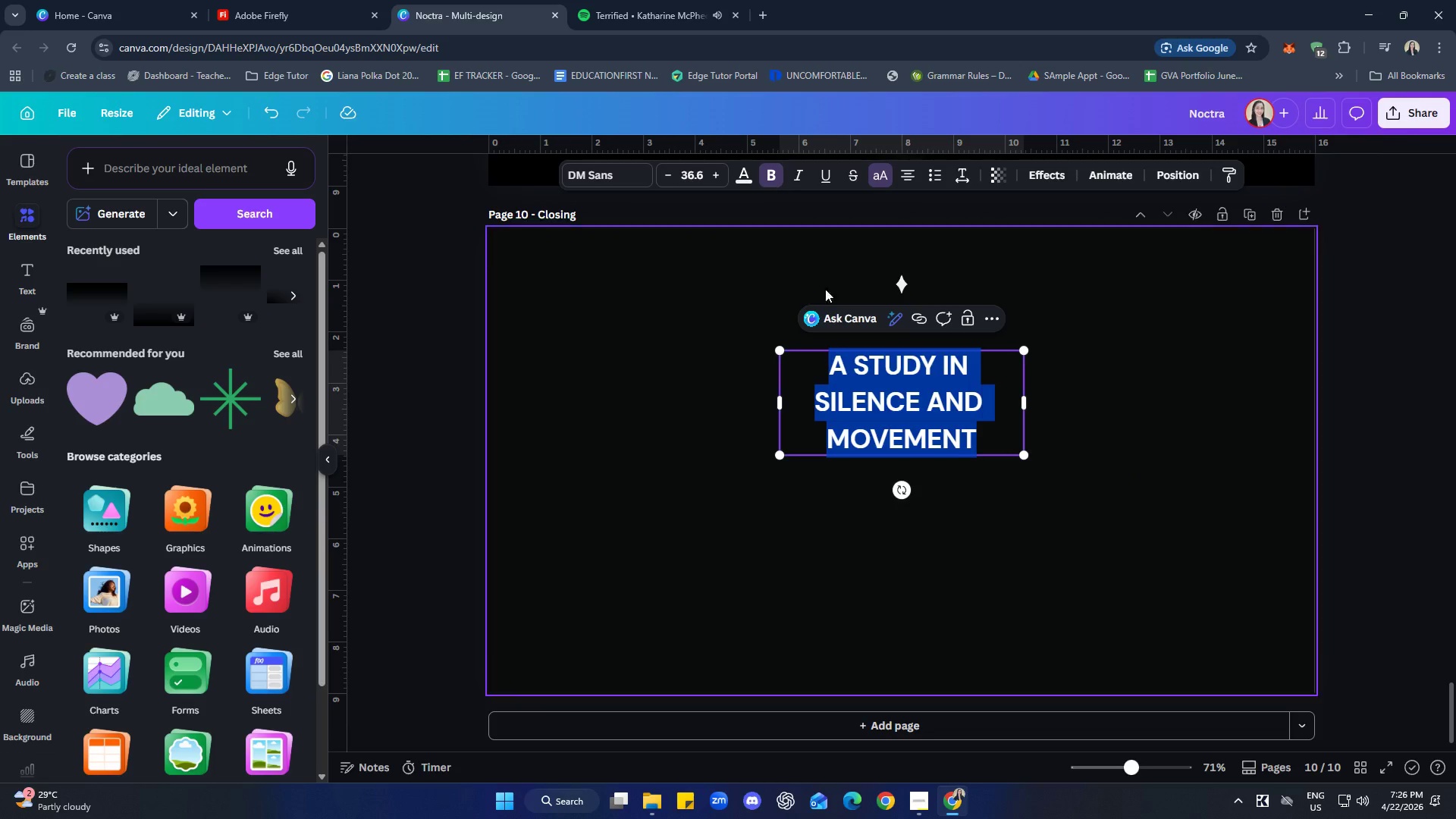 
left_click([1208, 492])
 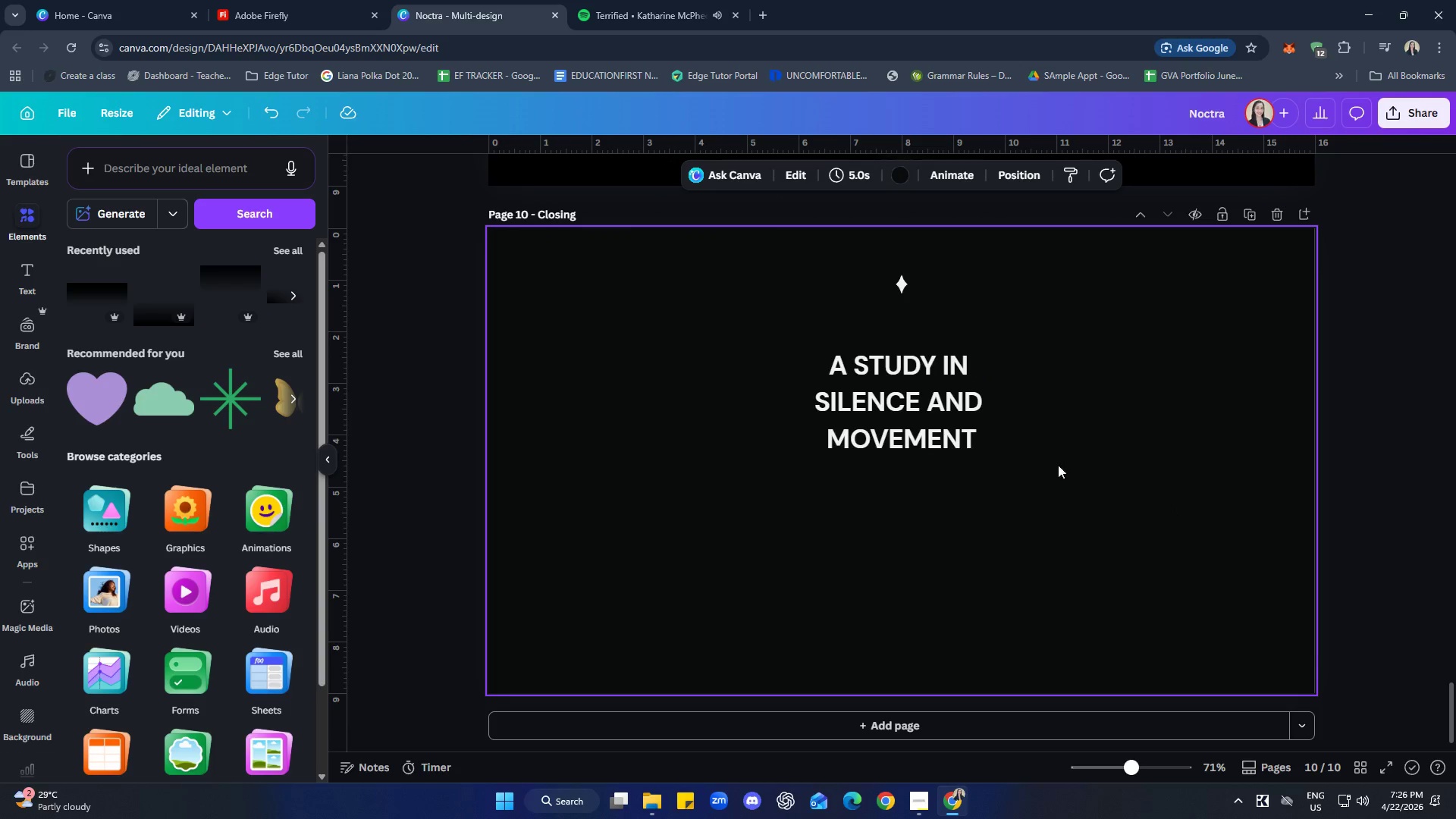 
left_click_drag(start_coordinate=[968, 426], to_coordinate=[966, 422])
 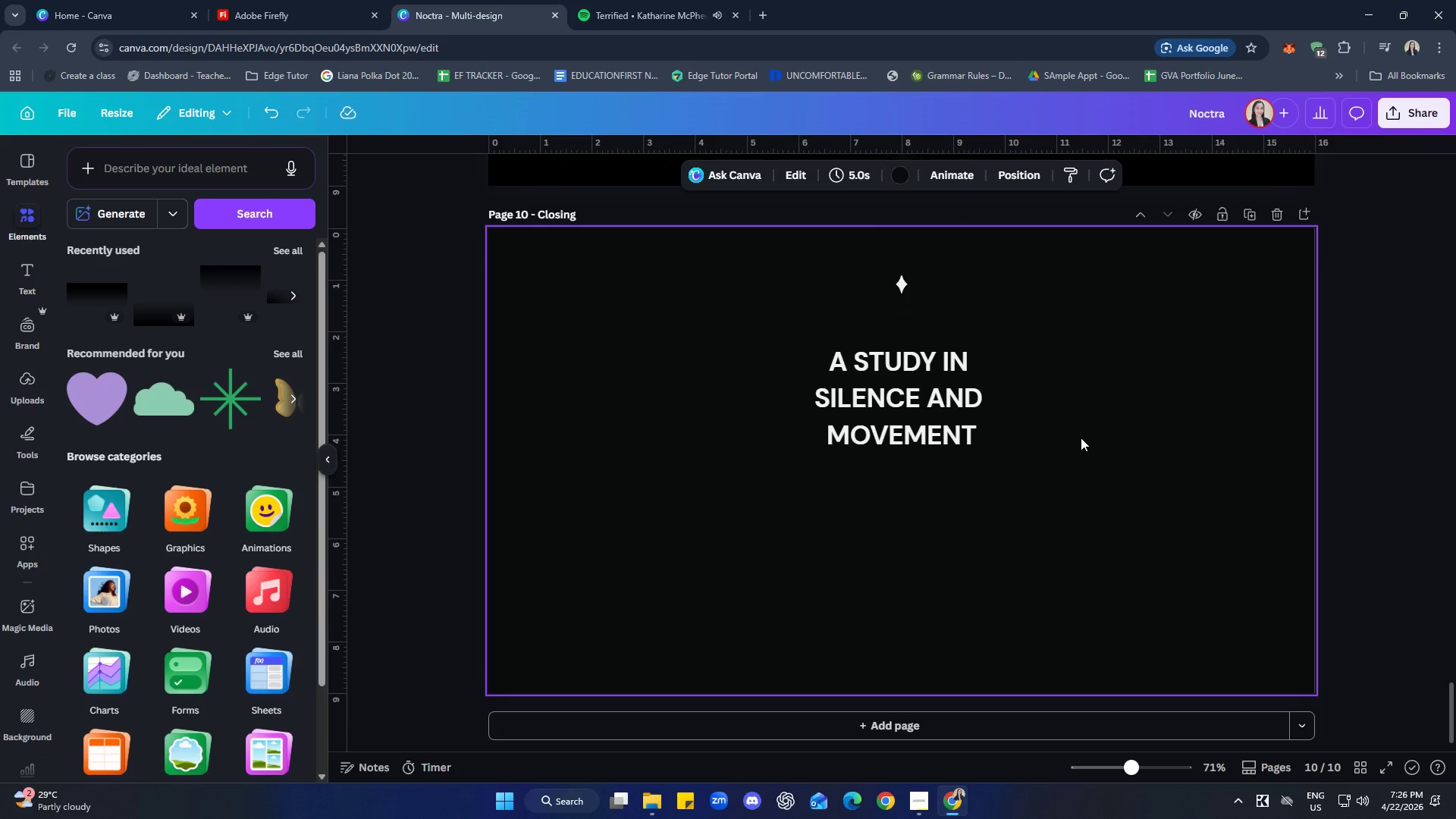 
scroll: coordinate [1081, 438], scroll_direction: down, amount: 1.0
 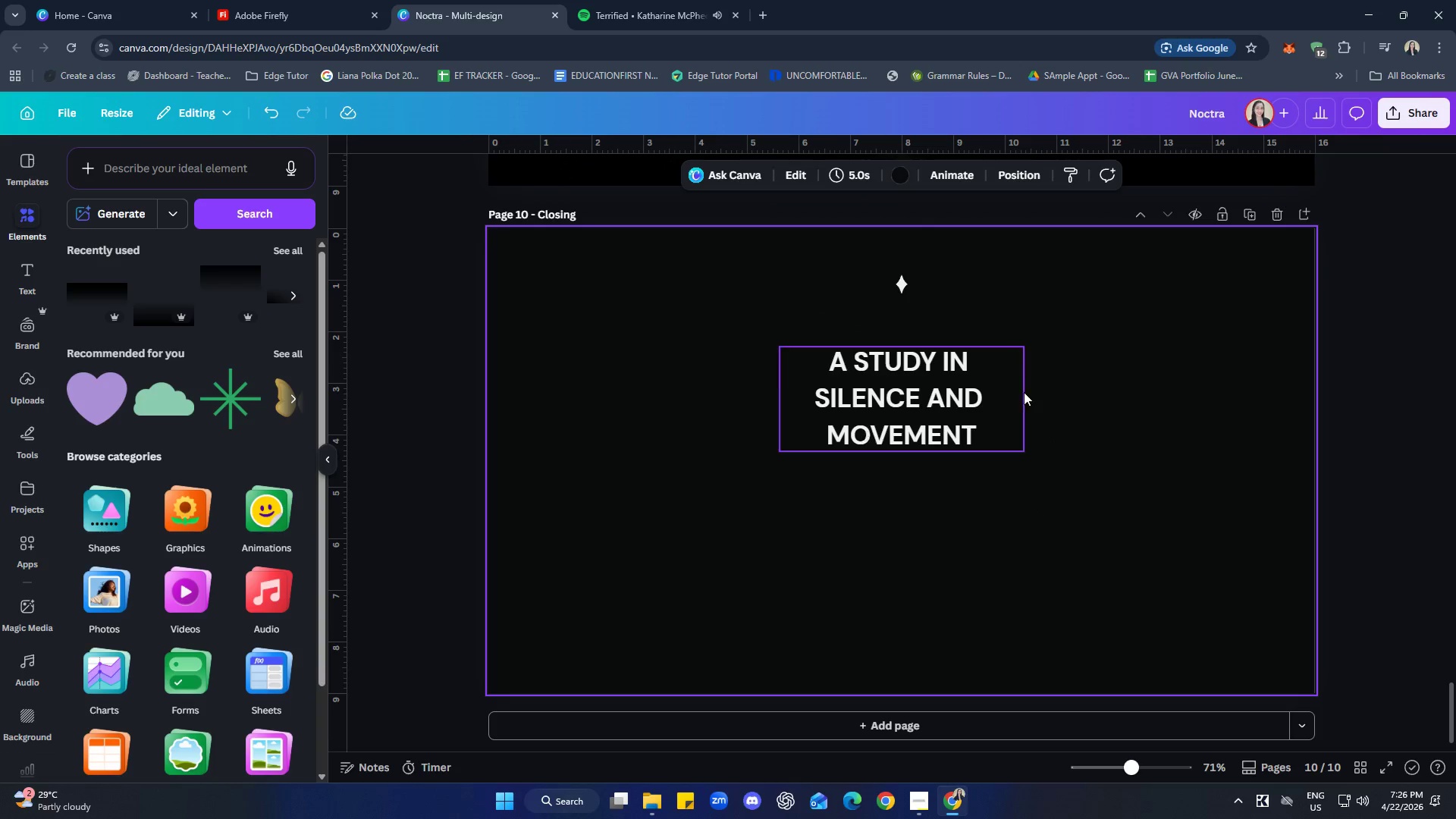 
left_click([1358, 416])
 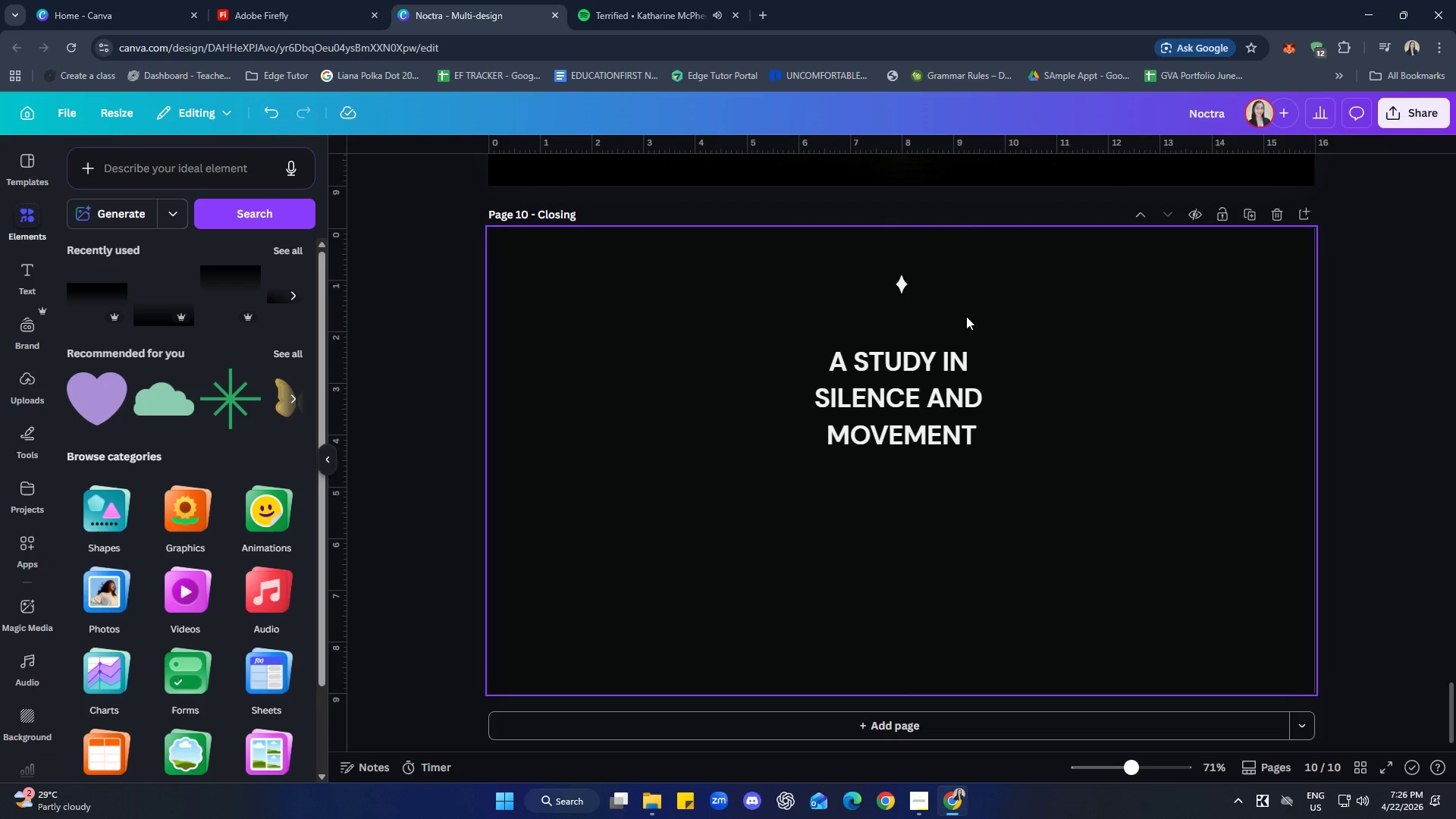 
left_click([899, 288])
 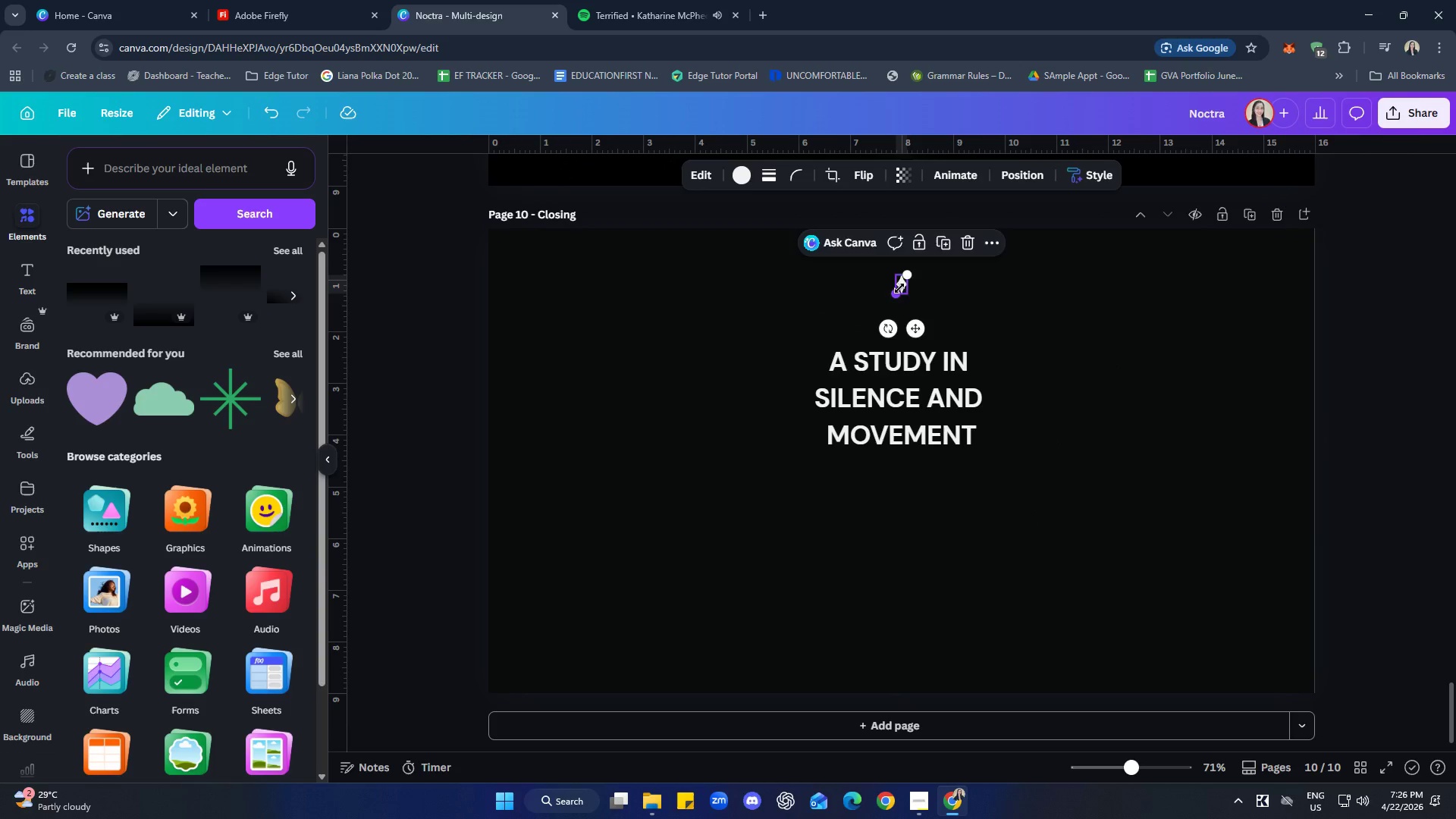 
key(ArrowDown)
 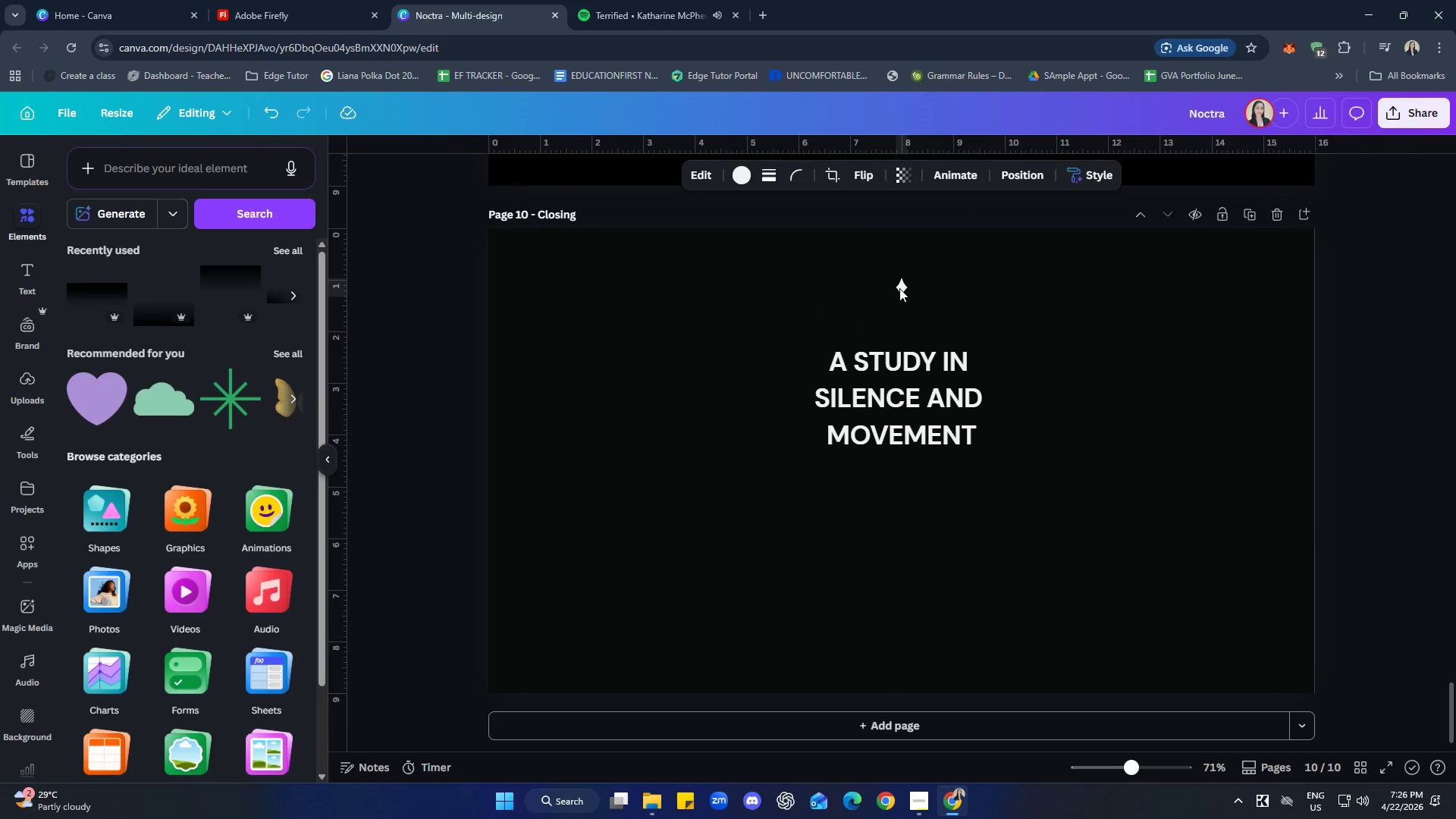 
key(ArrowDown)
 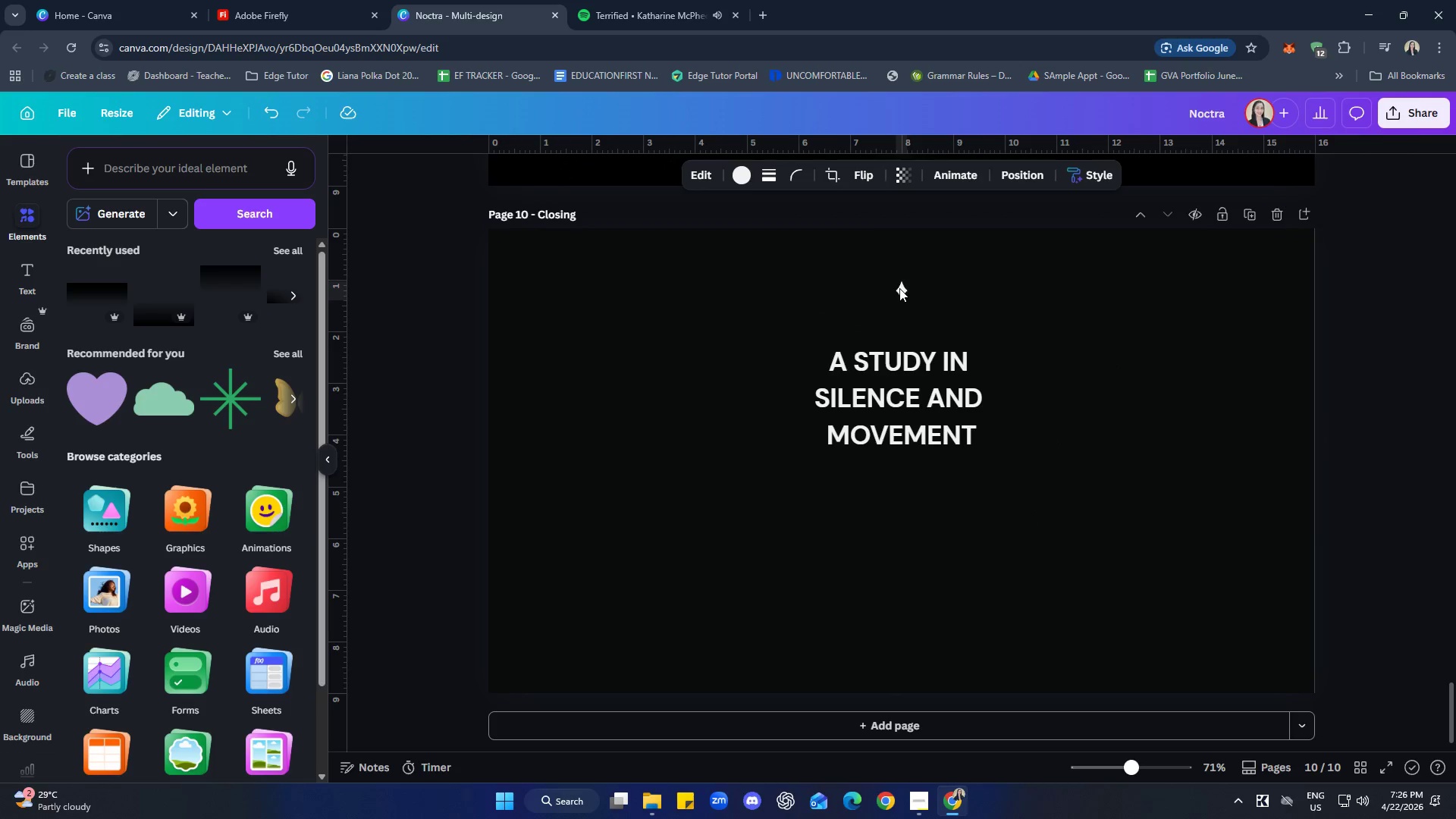 
key(ArrowDown)
 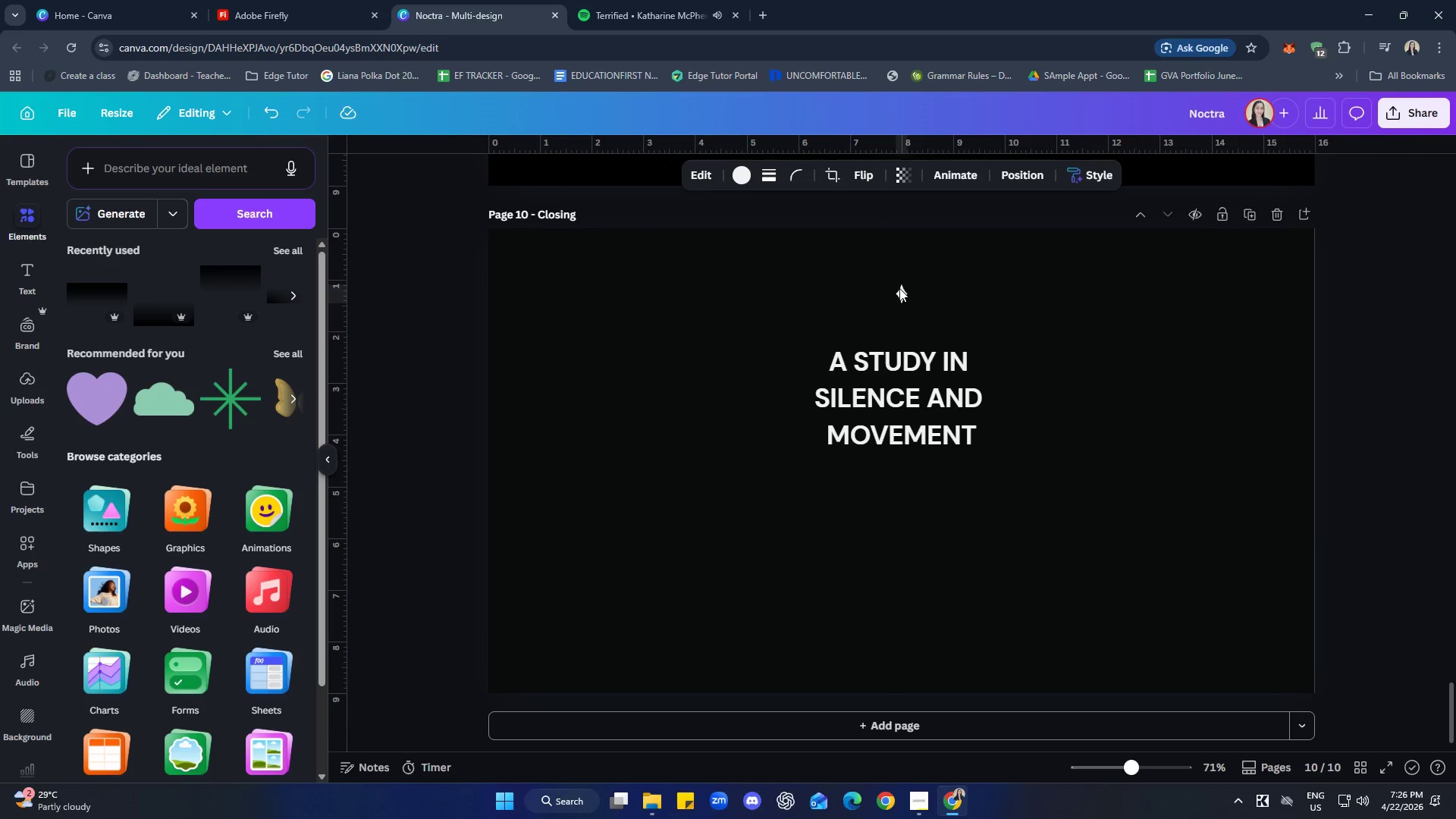 
key(ArrowDown)
 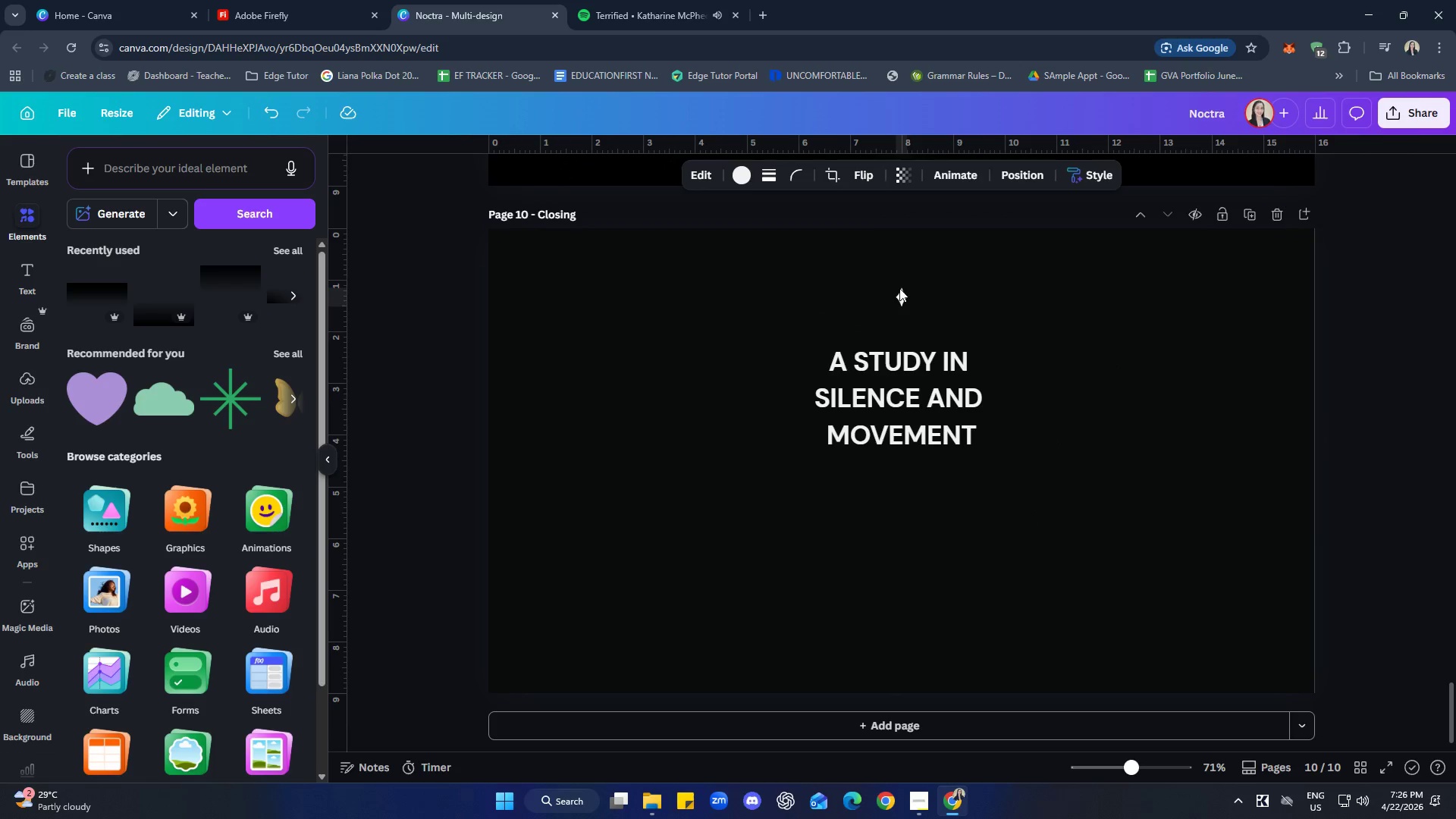 
key(ArrowDown)
 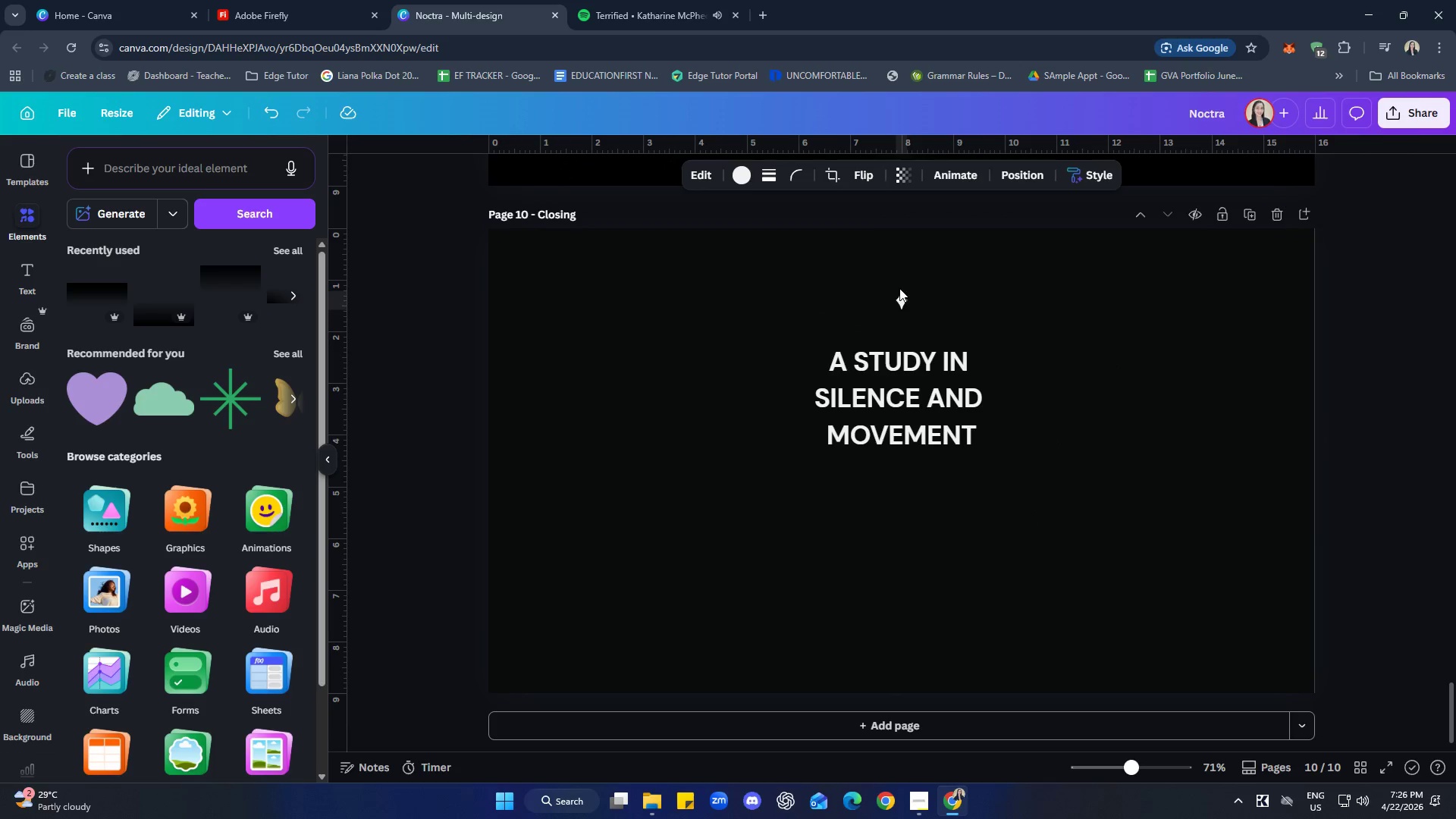 
key(ArrowDown)
 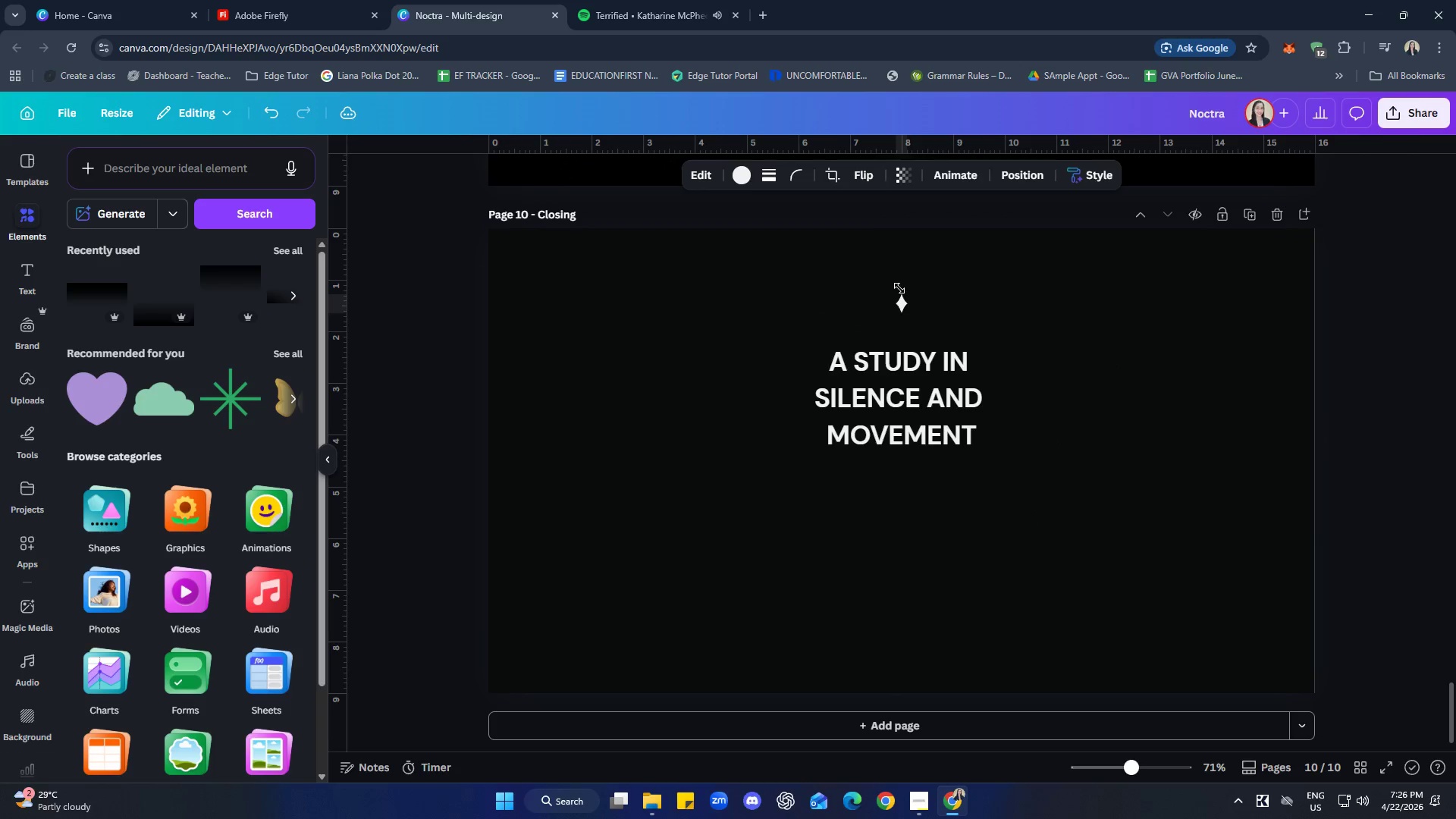 
key(ArrowDown)
 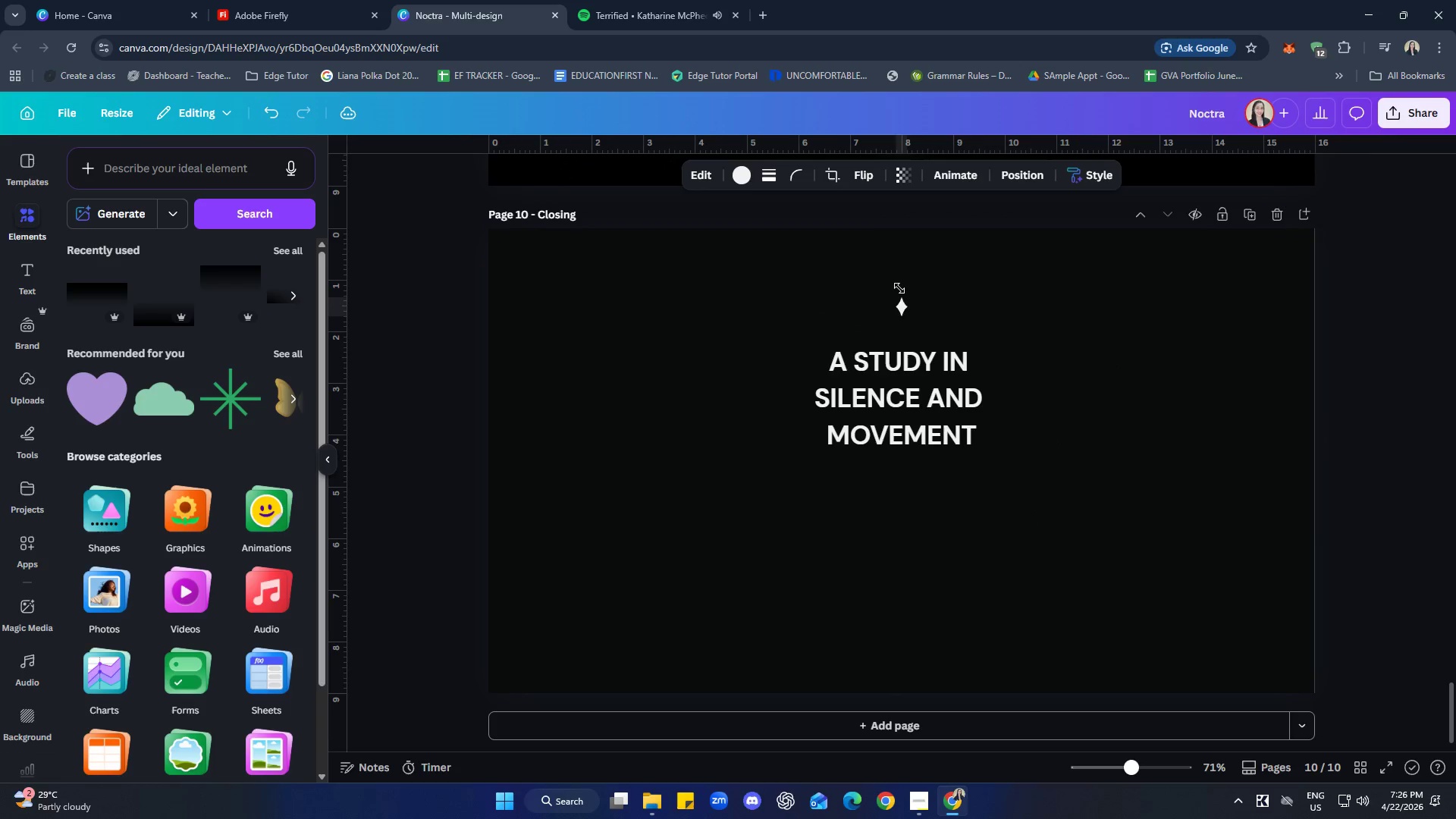 
hold_key(key=ArrowRight, duration=0.33)
 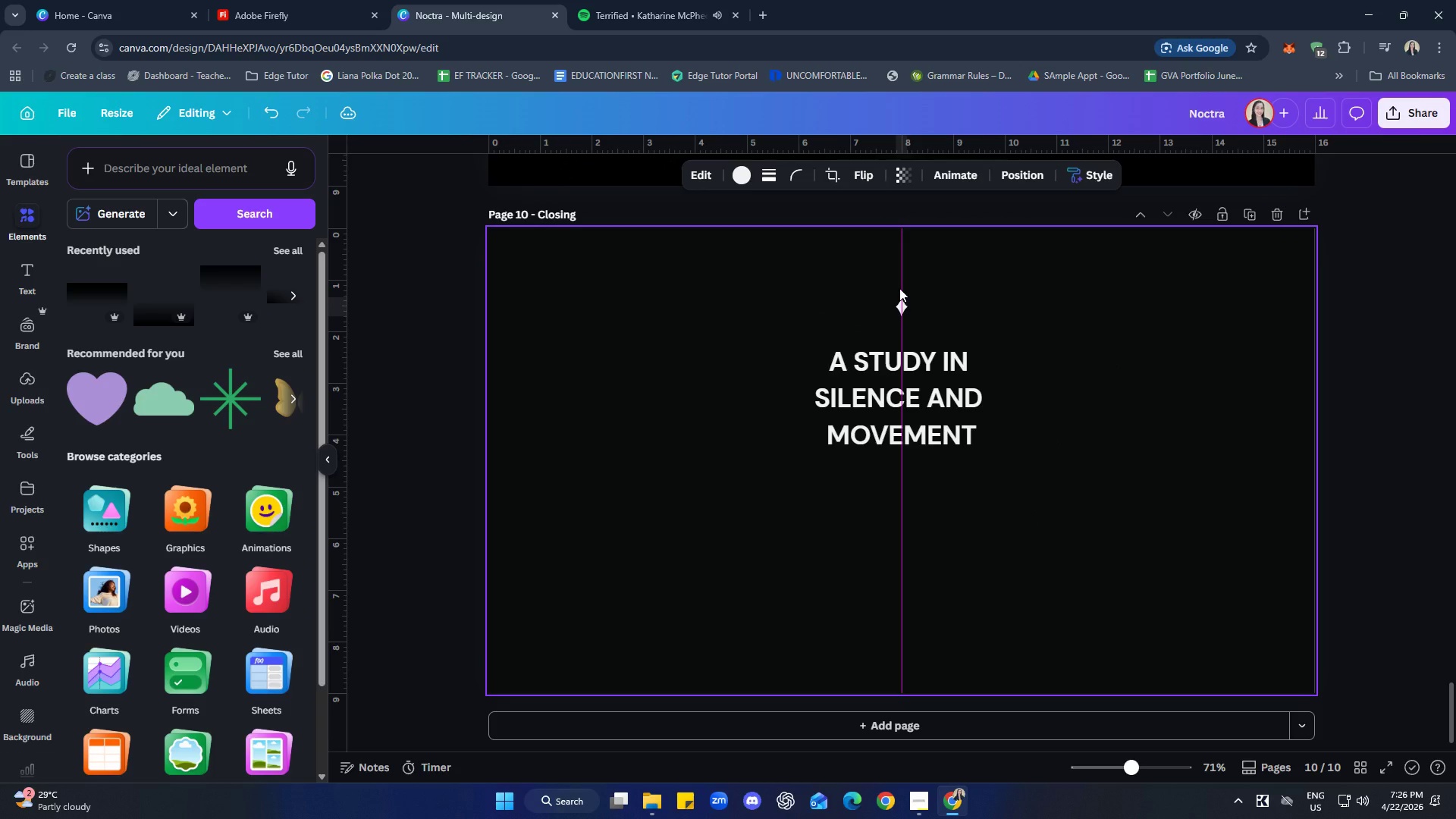 
hold_key(key=ArrowLeft, duration=0.38)
 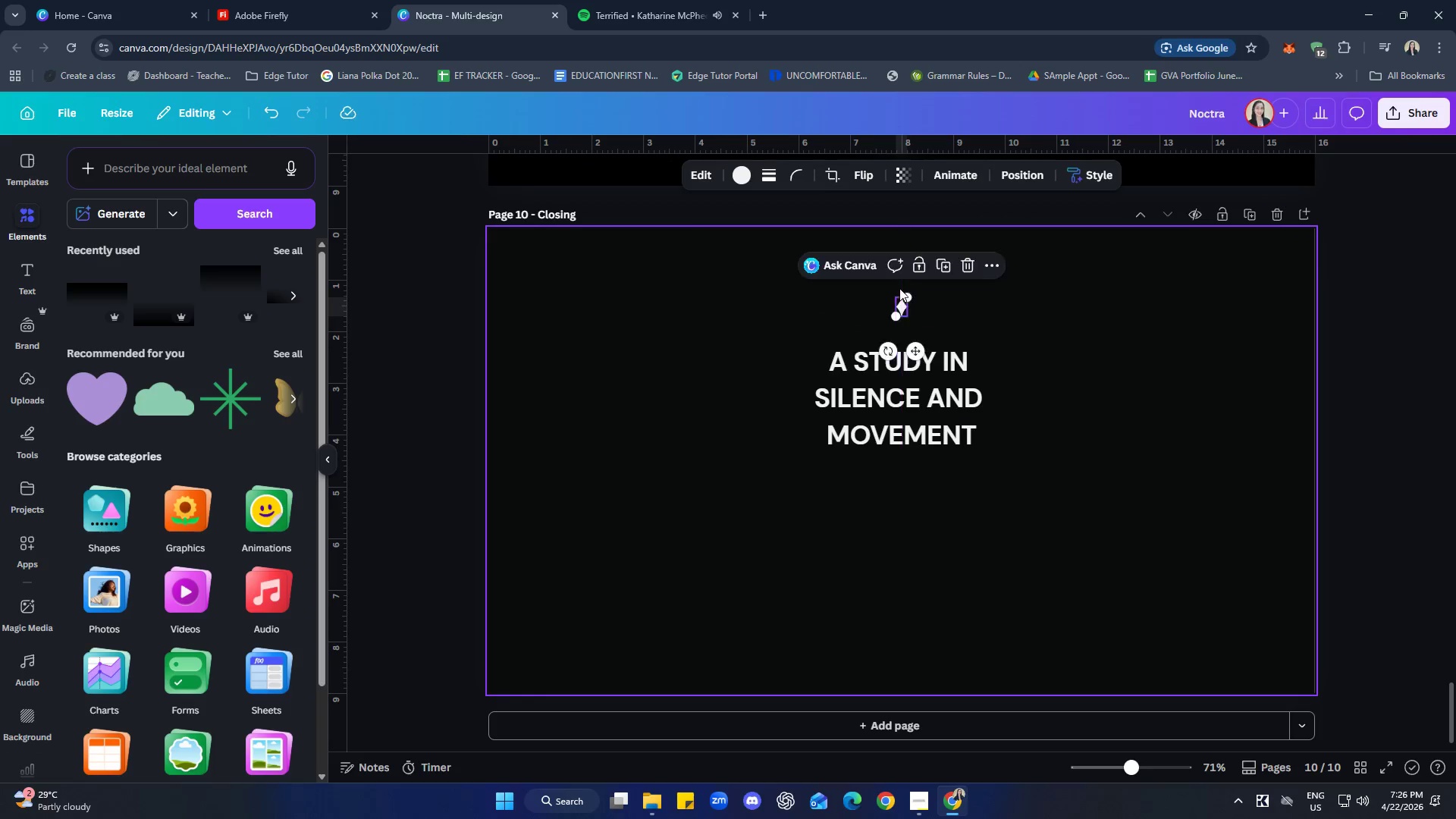 
key(ArrowDown)
 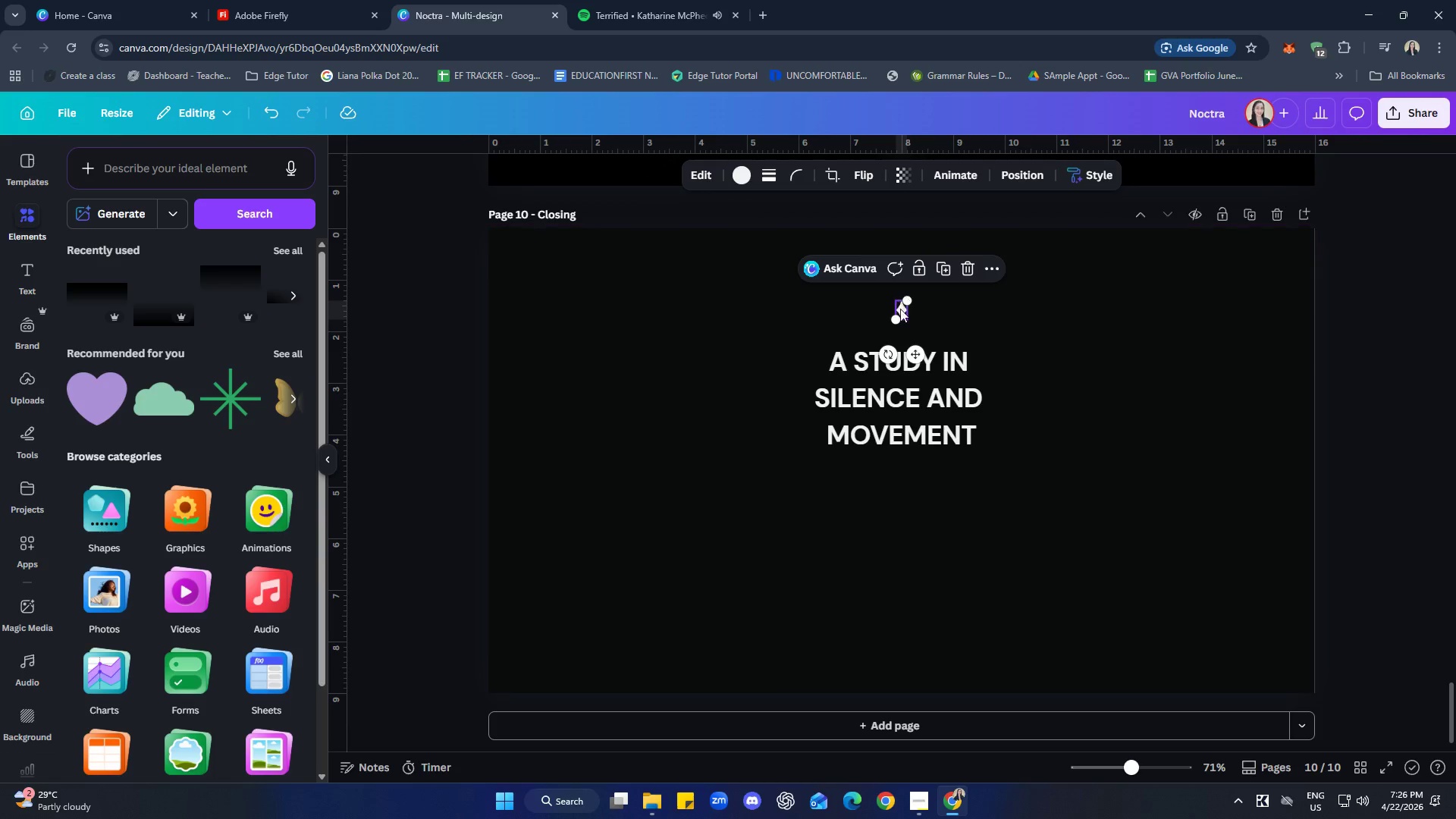 
hold_key(key=ControlLeft, duration=0.8)
left_click([888, 401])
 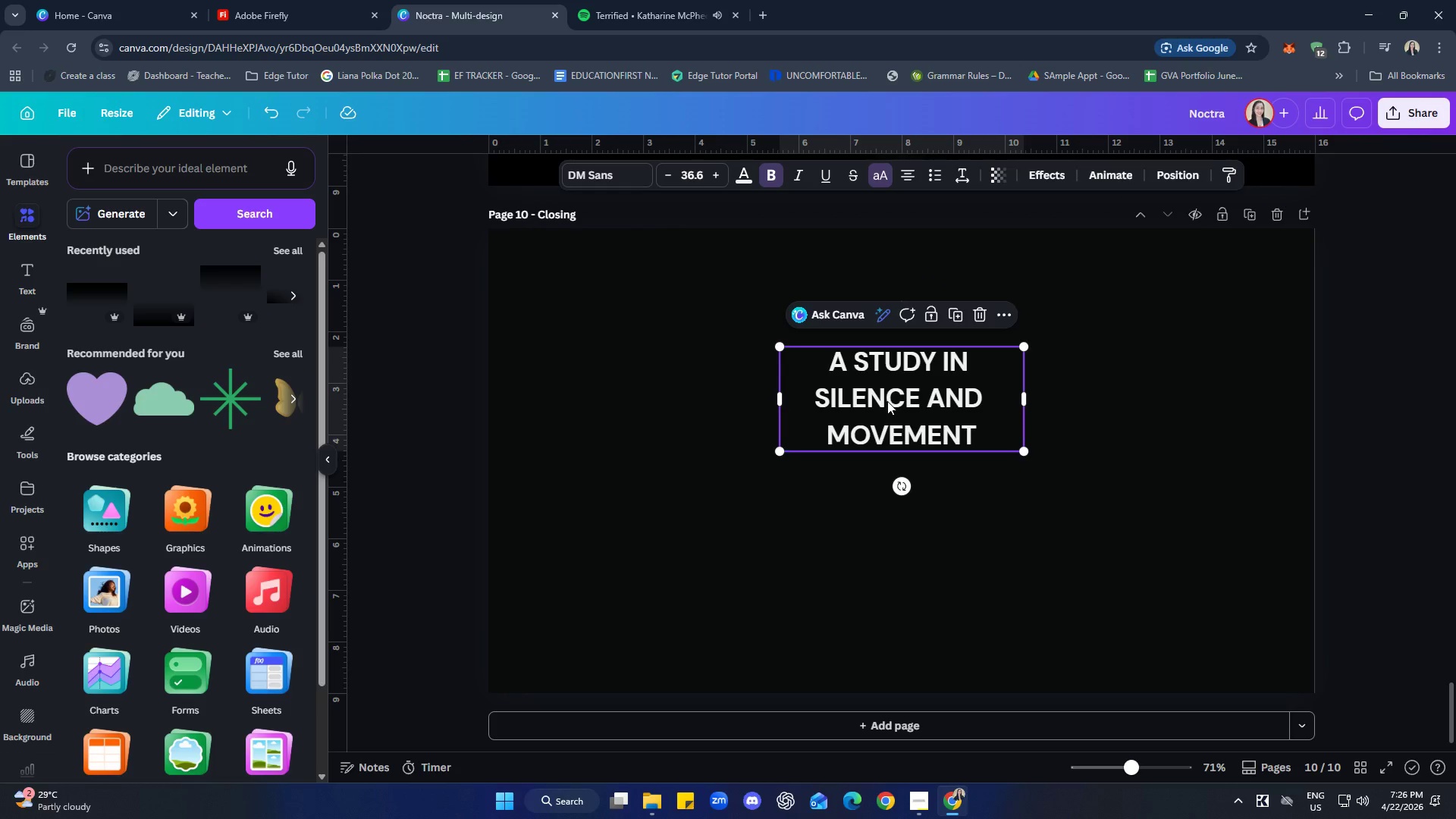 
right_click([884, 397])
 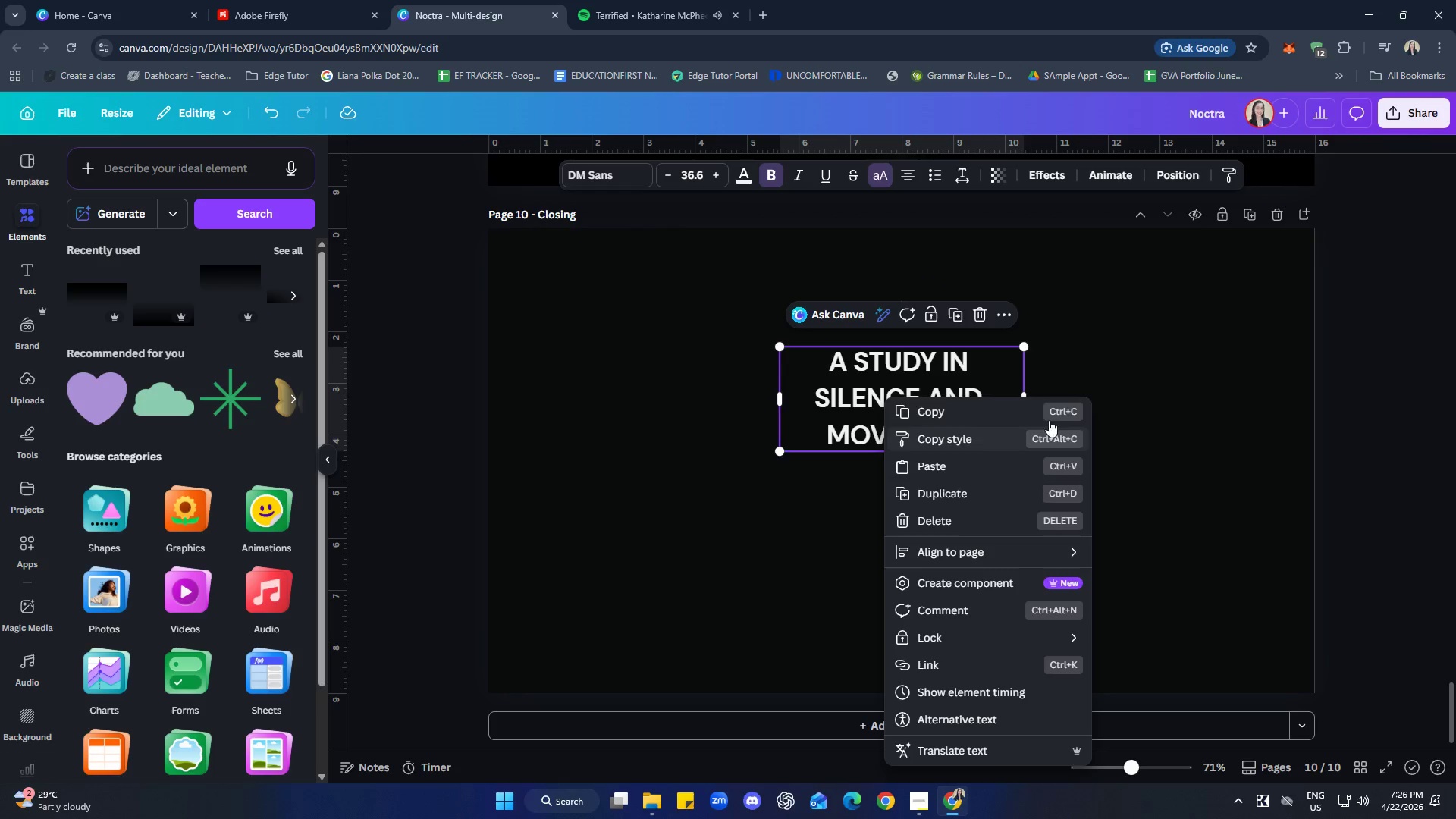 
left_click([1084, 402])
 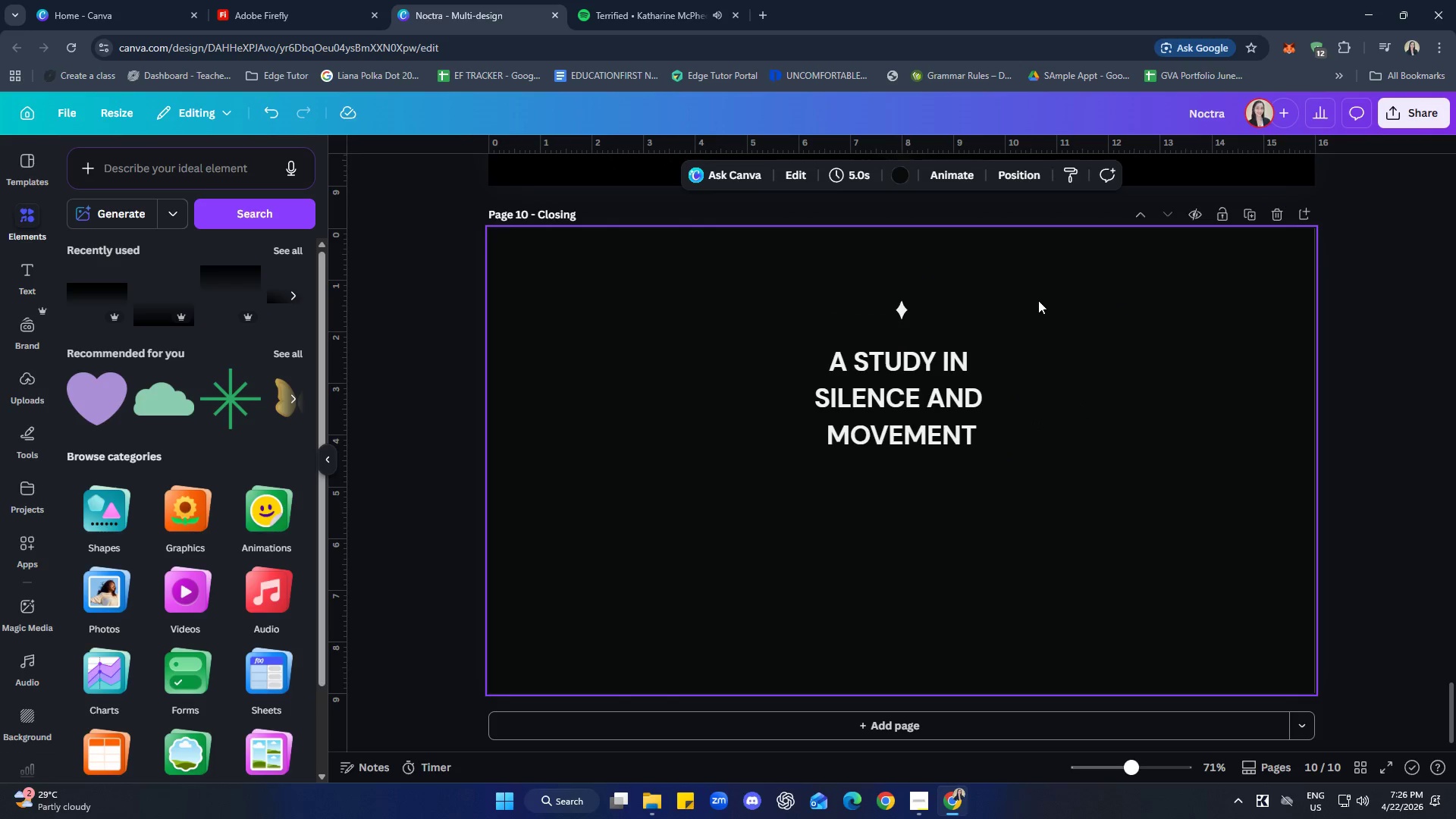 
hold_key(key=ControlLeft, duration=1.03)
left_click([900, 305])
 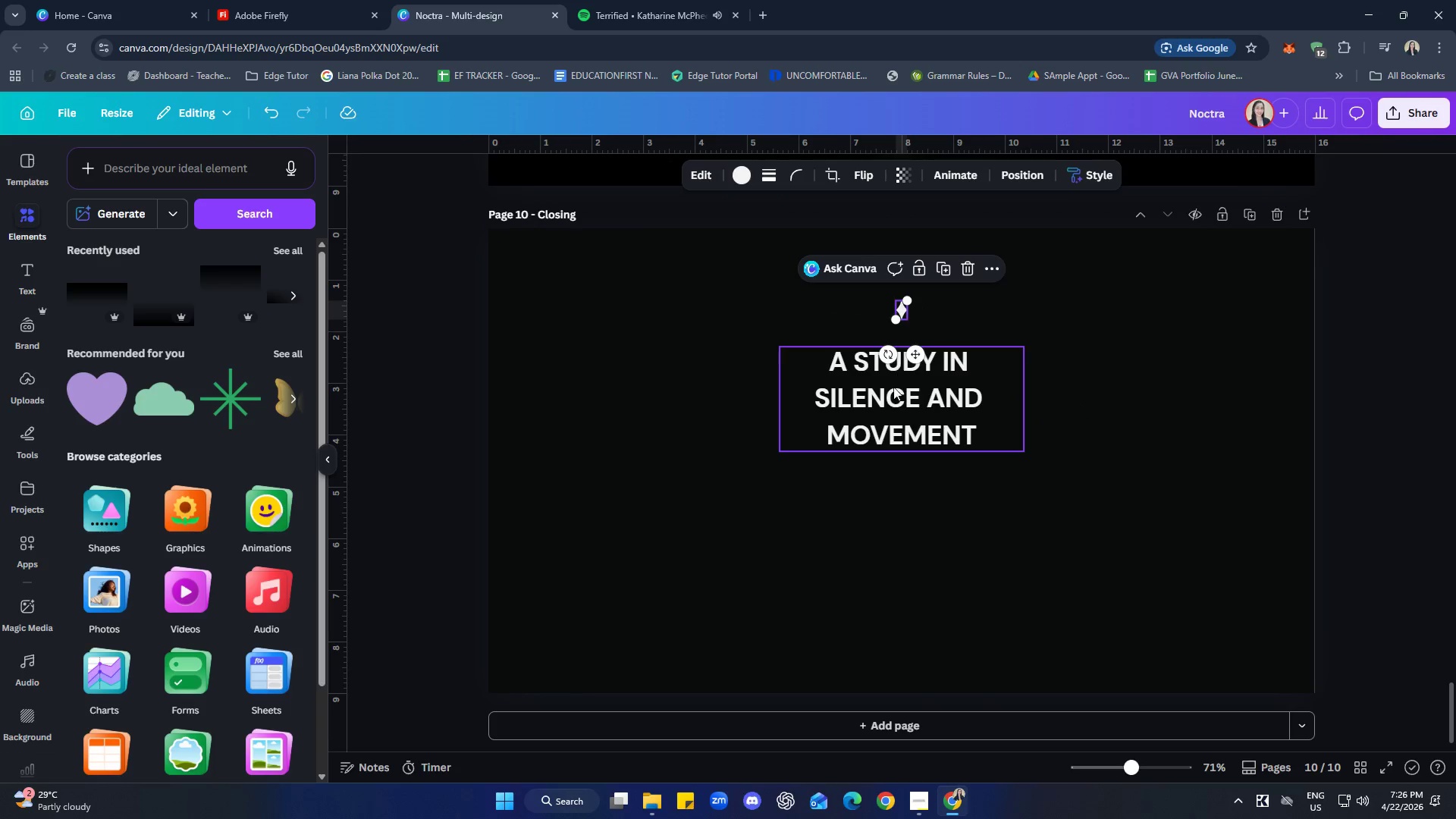 
left_click([892, 395])
 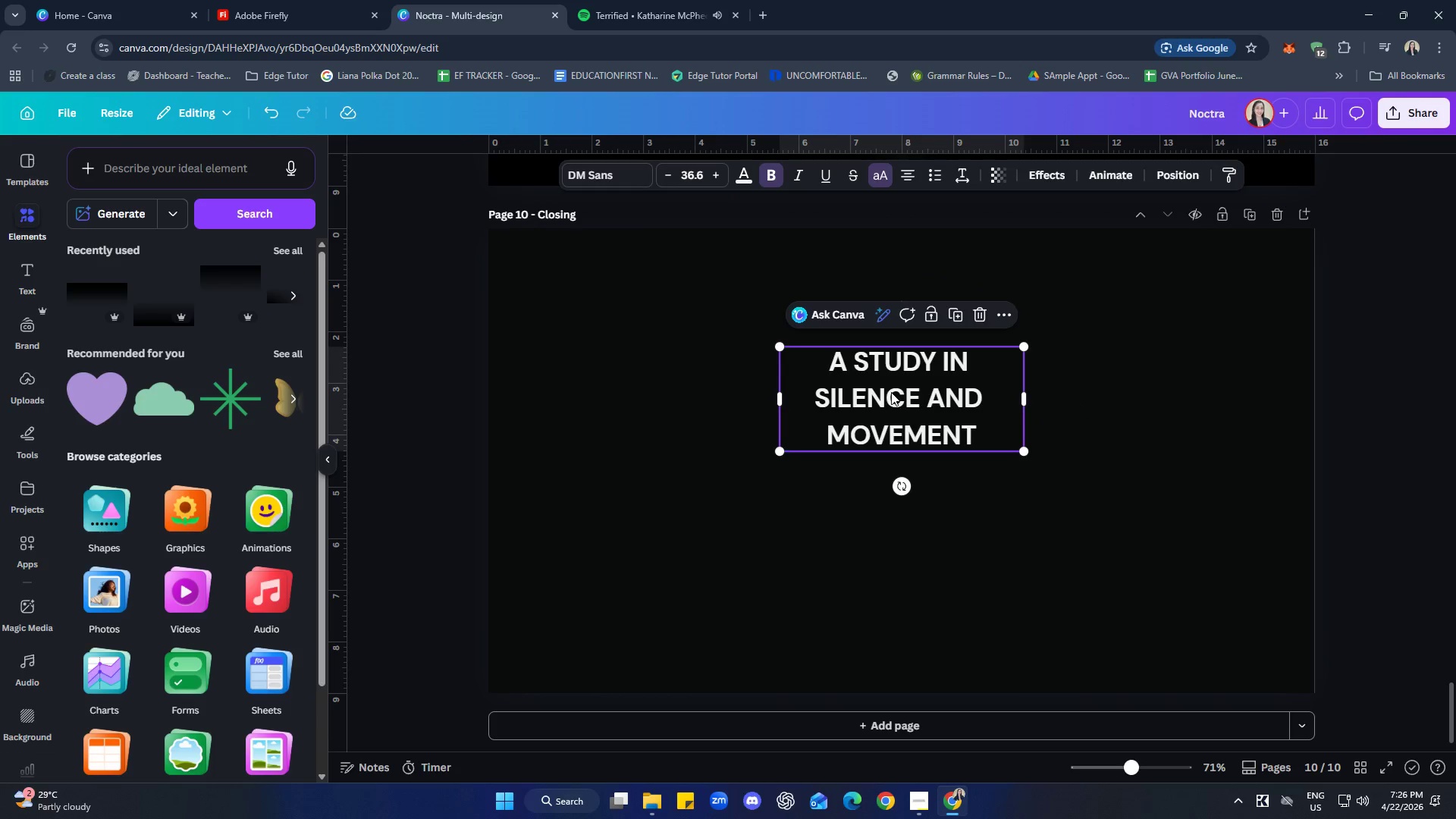 
right_click([891, 392])
 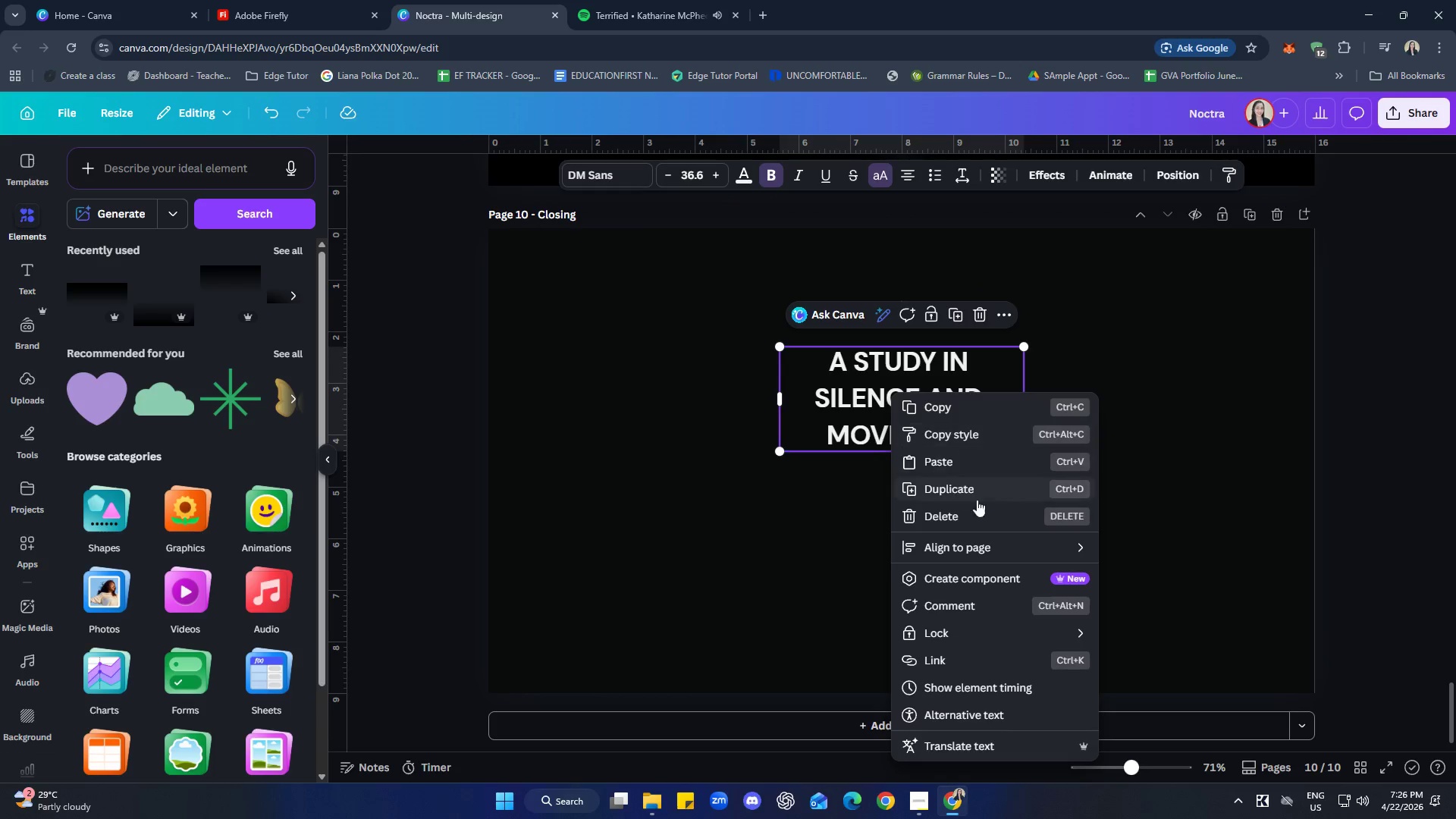 
mouse_move([1012, 548])
 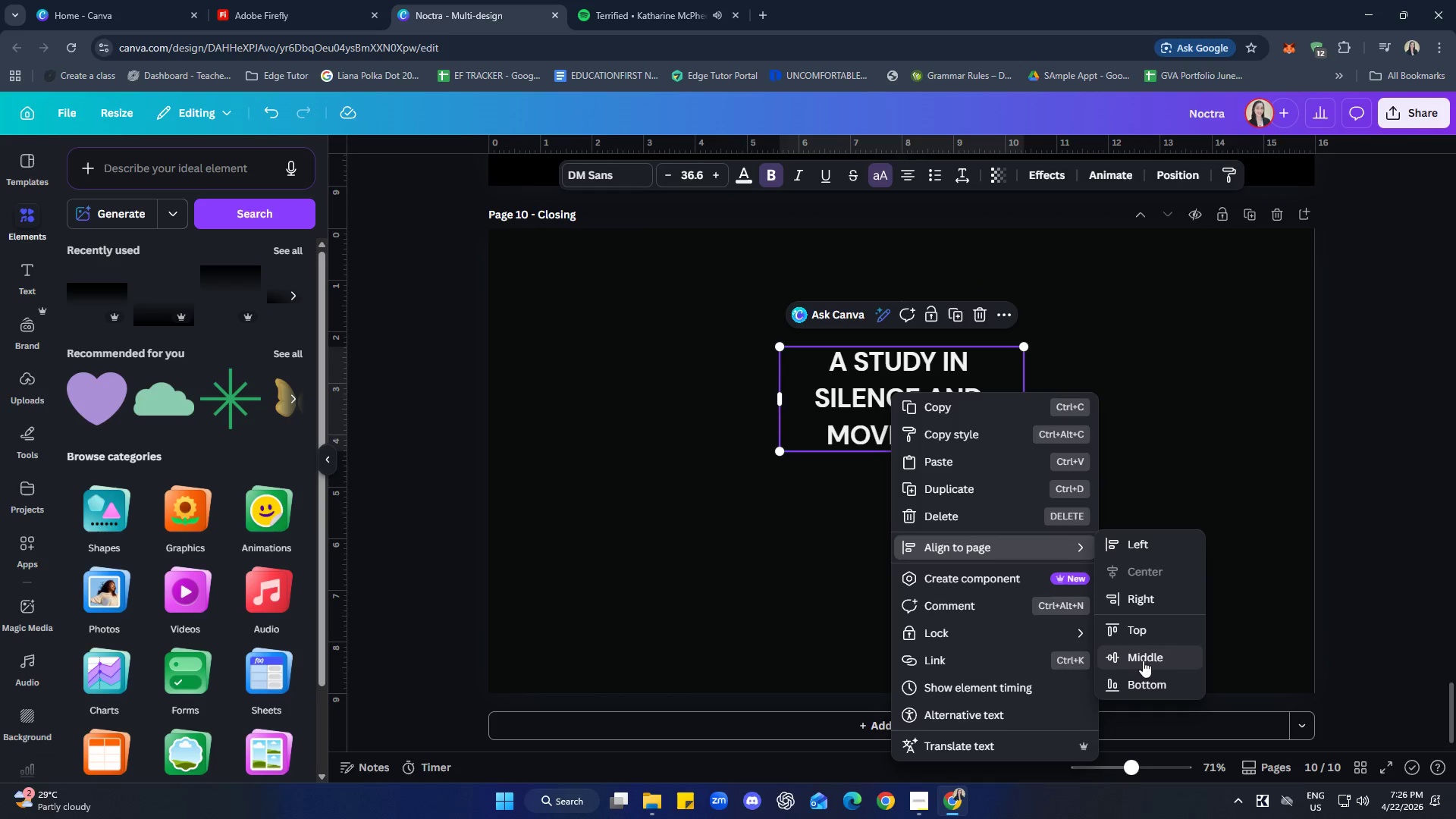 
left_click([1143, 661])
 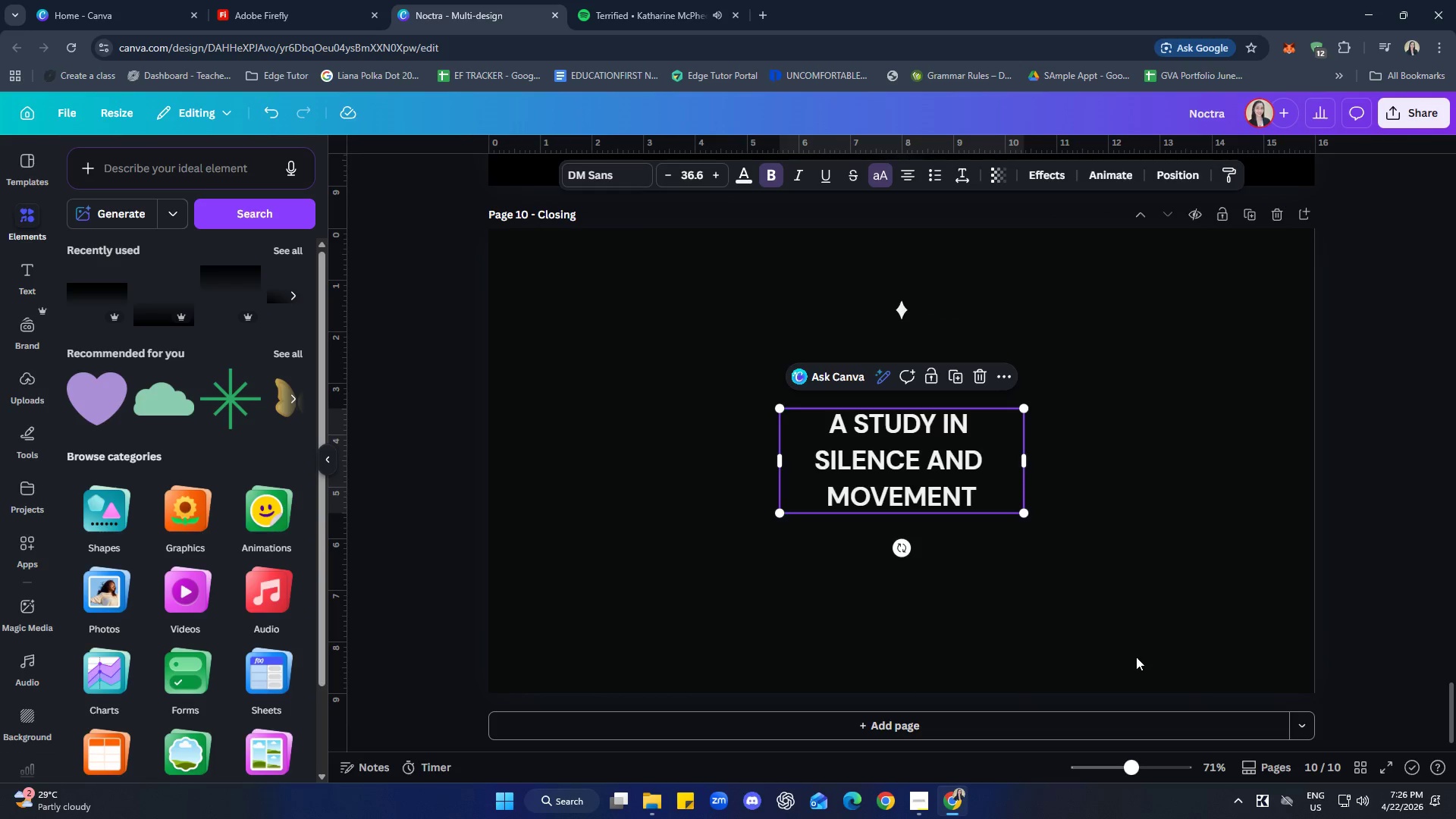 
left_click([1150, 601])
 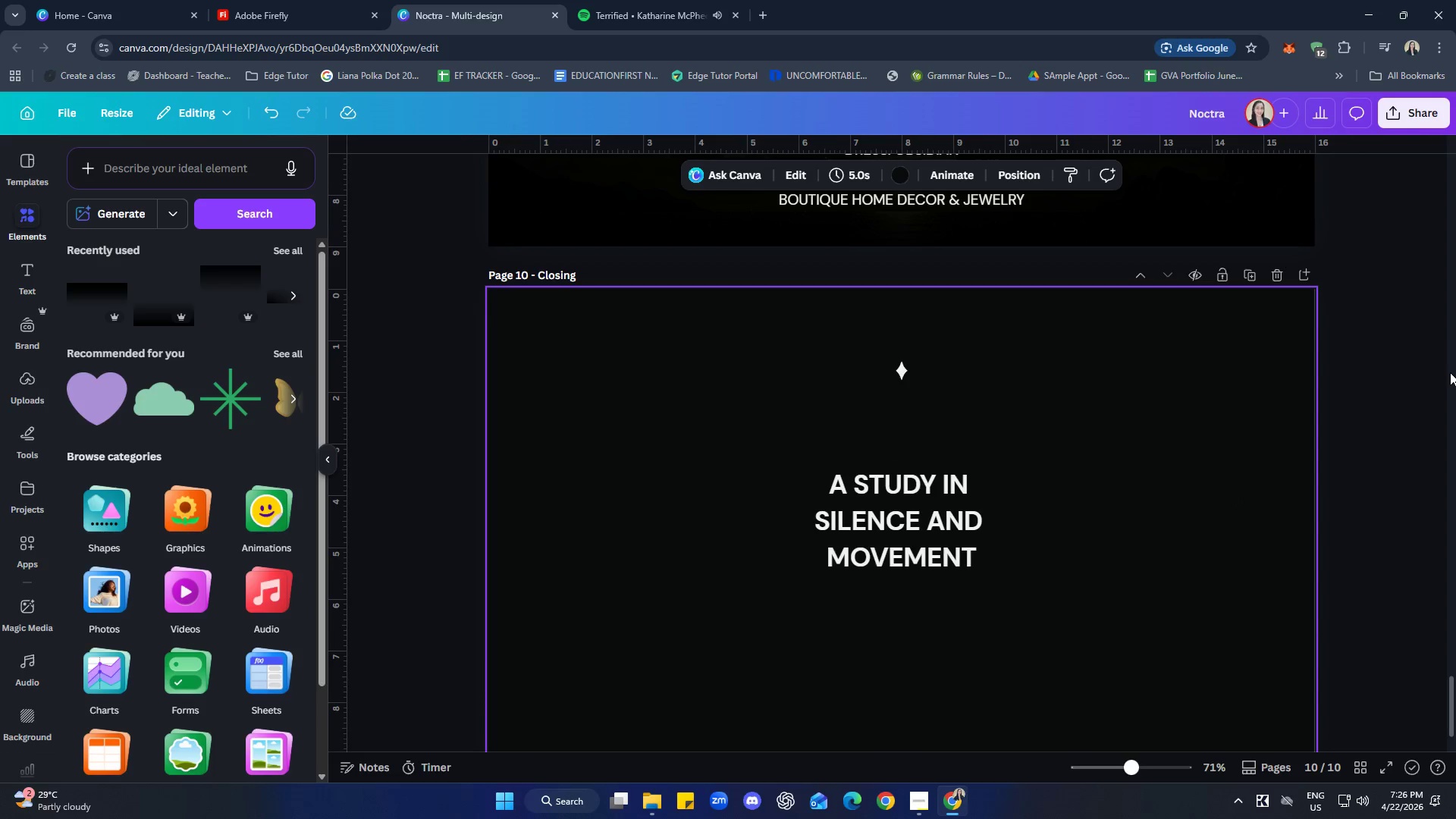 
left_click([1439, 362])
 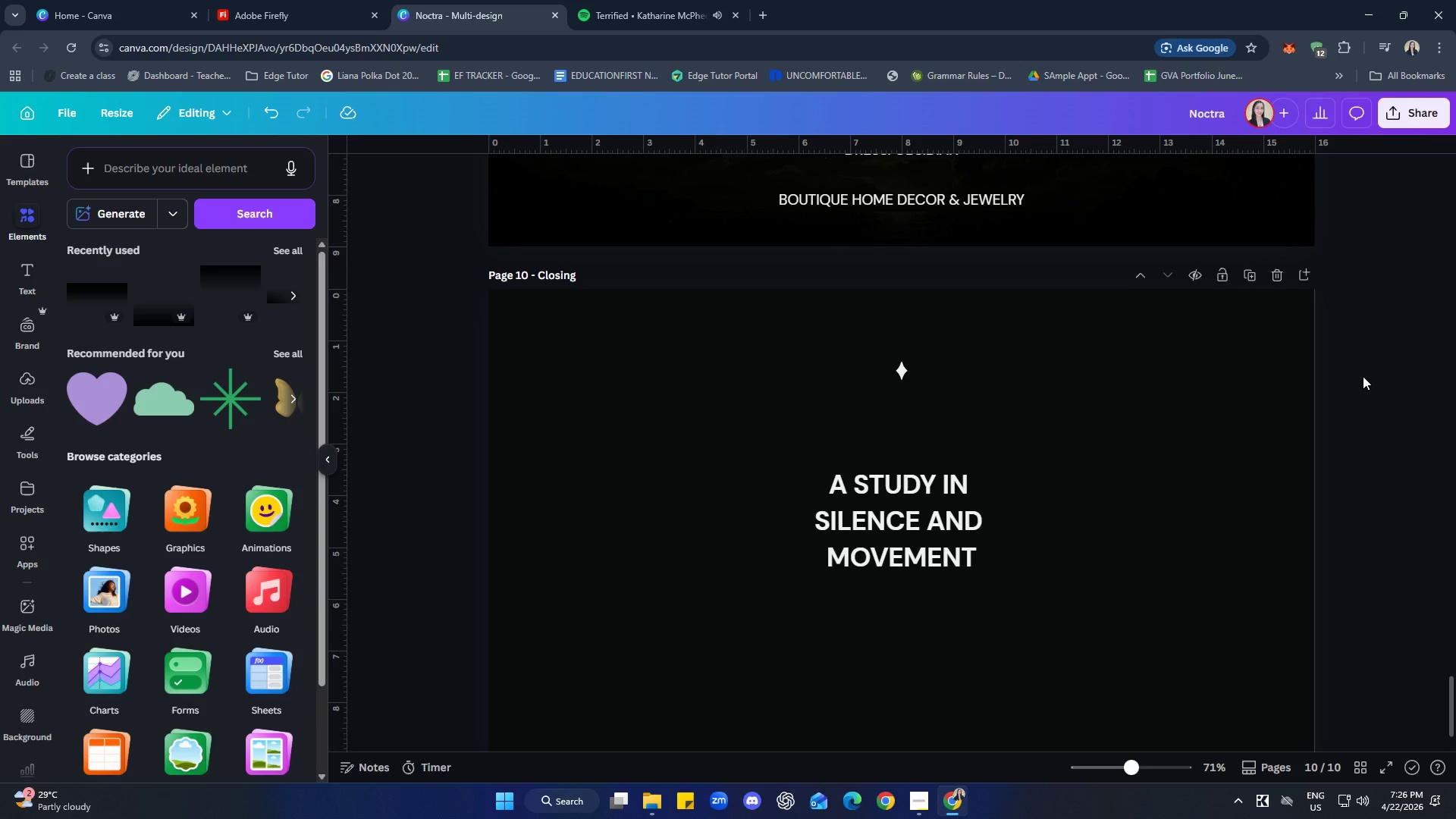 
scroll: coordinate [1363, 376], scroll_direction: down, amount: 2.0
 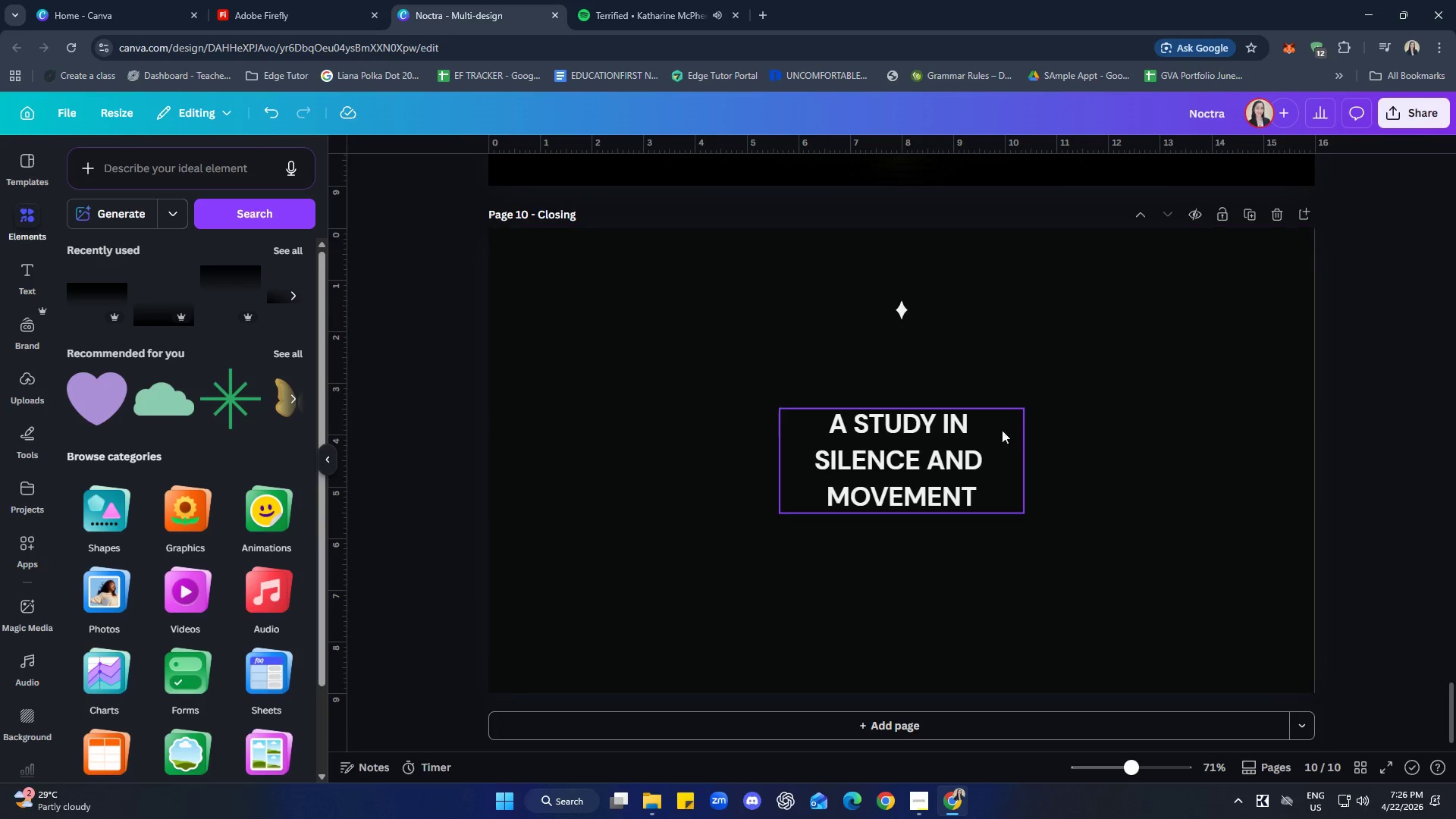 
left_click([935, 452])
 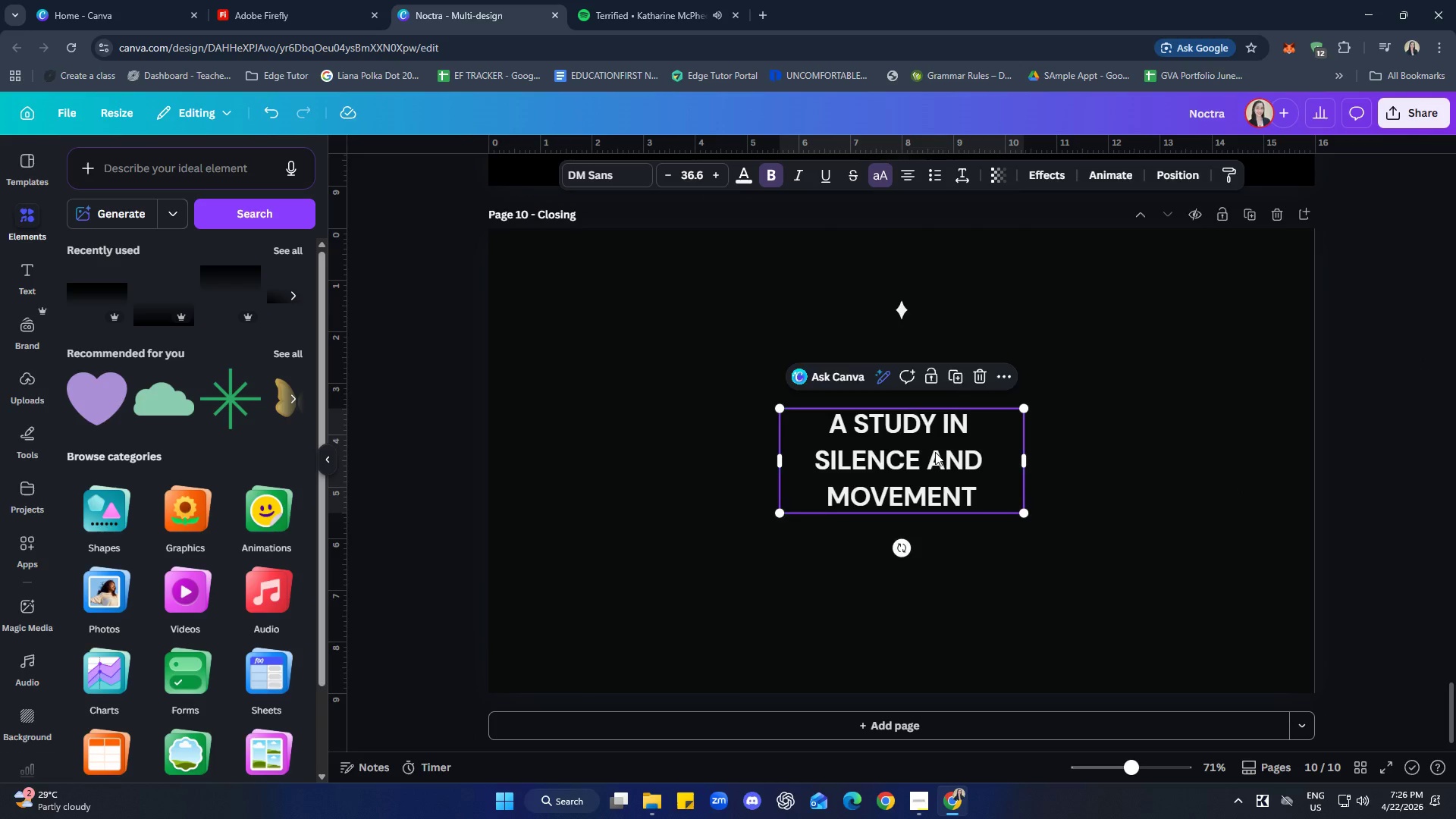 
key(ArrowUp)
 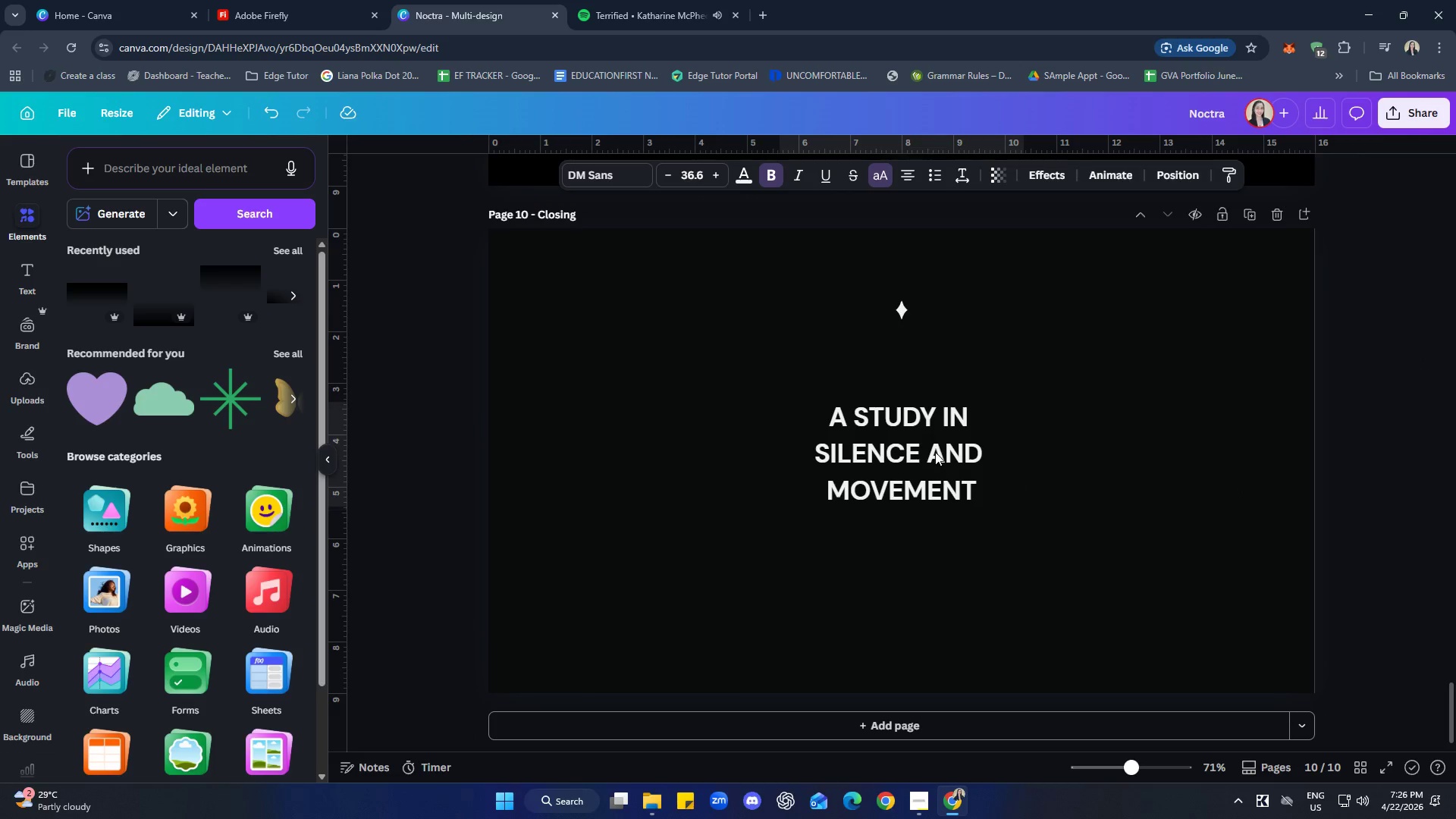 
key(ArrowUp)
 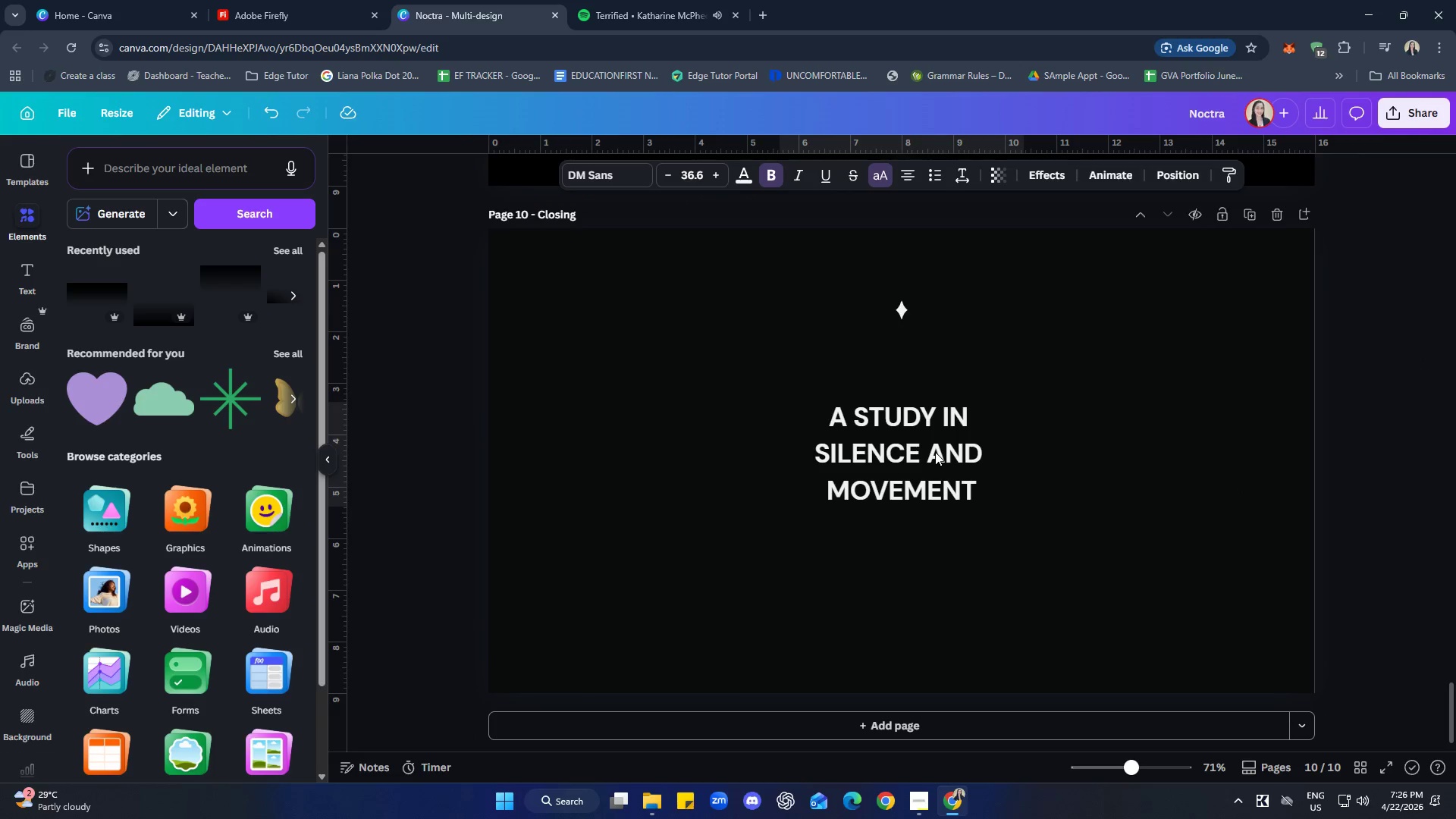 
key(ArrowUp)
 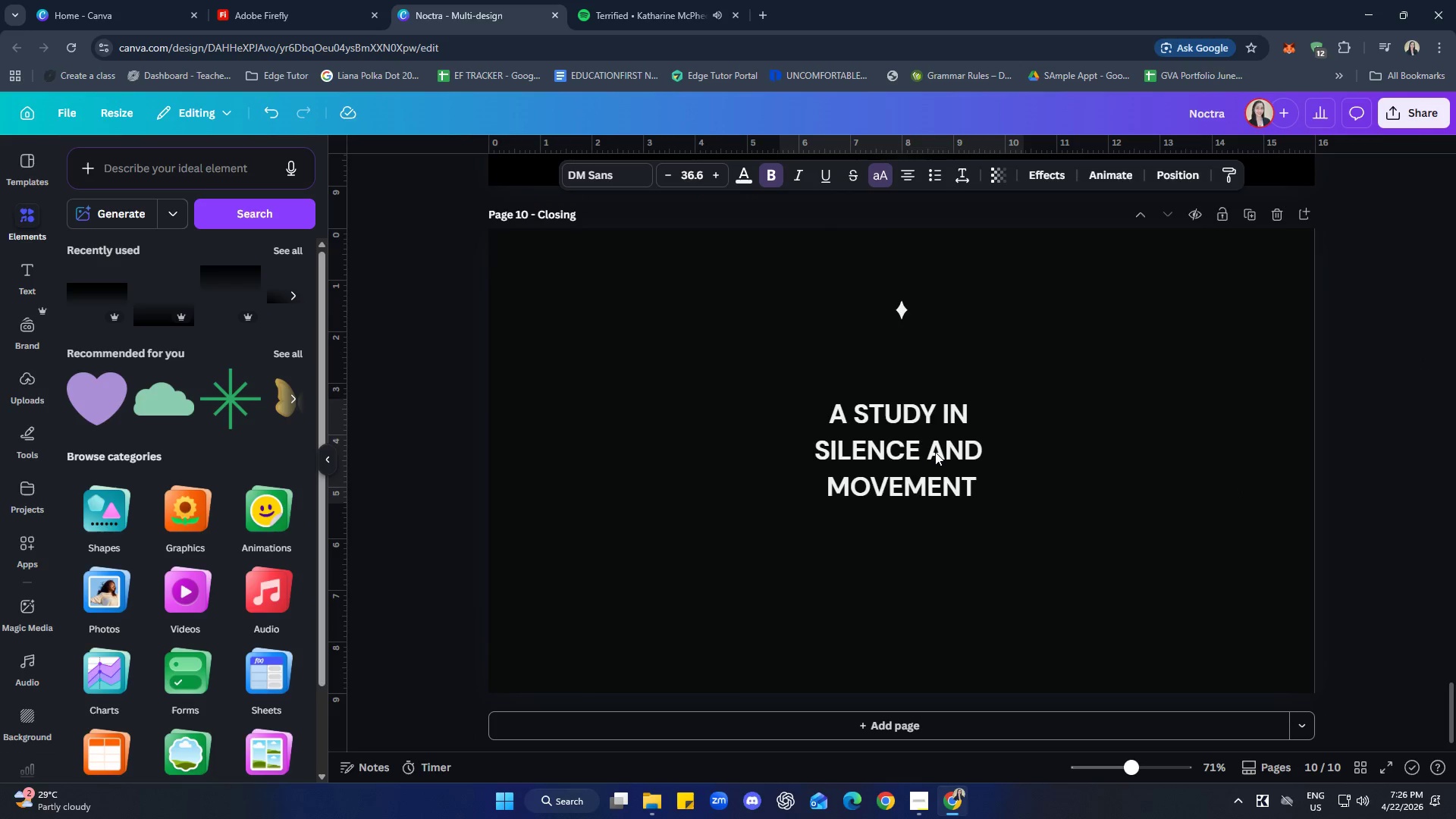 
key(ArrowUp)
 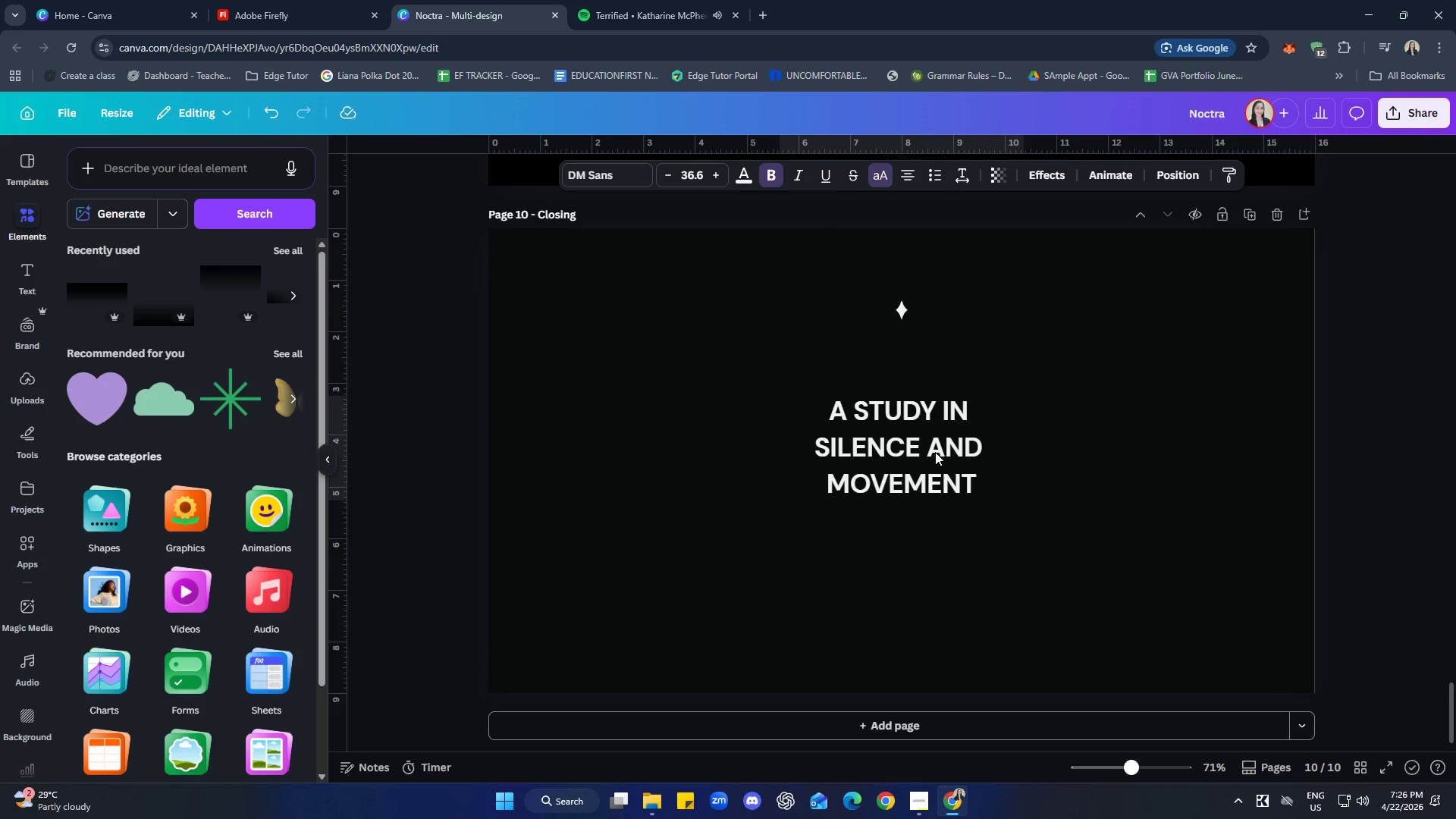 
key(ArrowUp)
 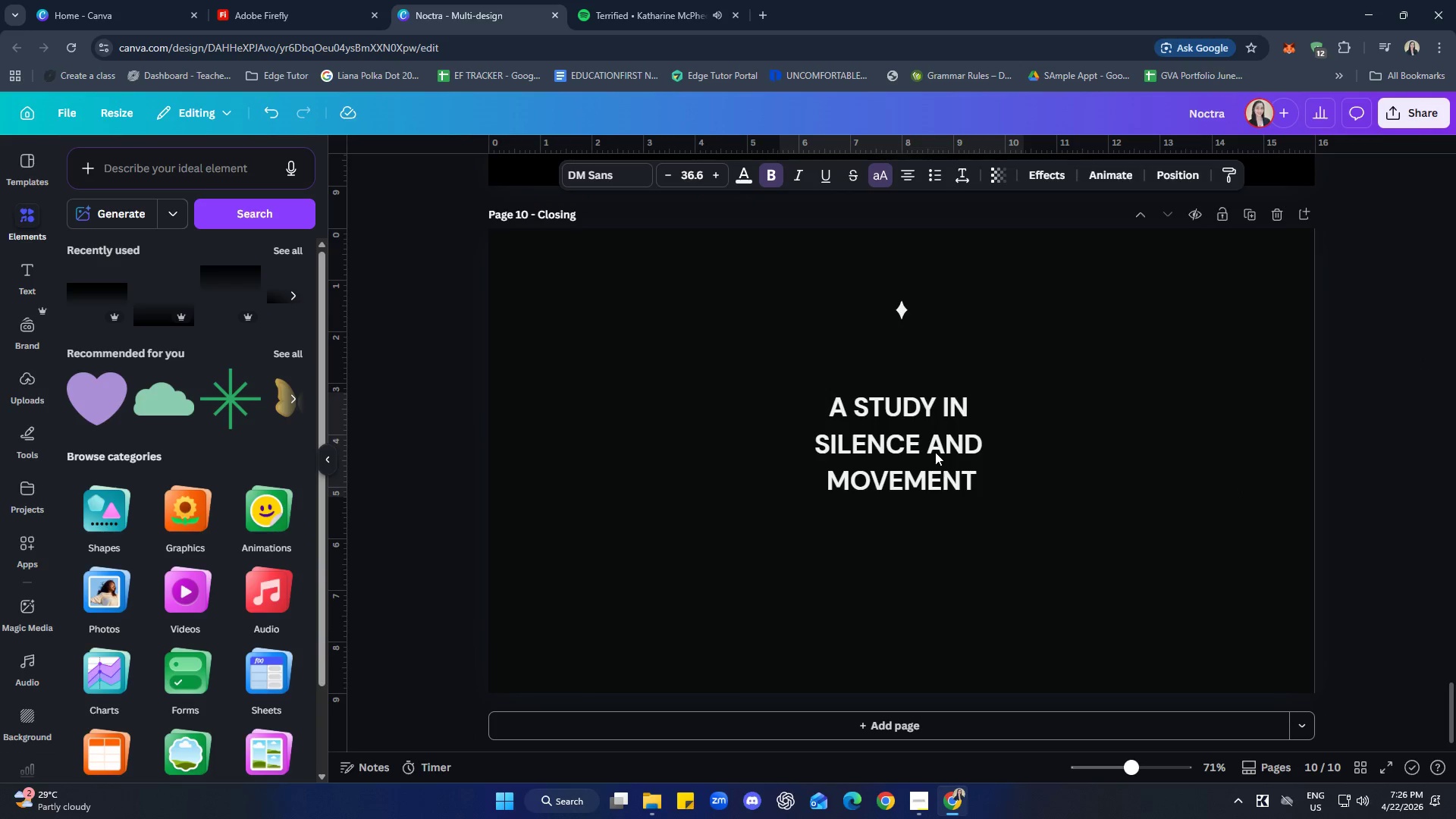 
key(ArrowUp)
 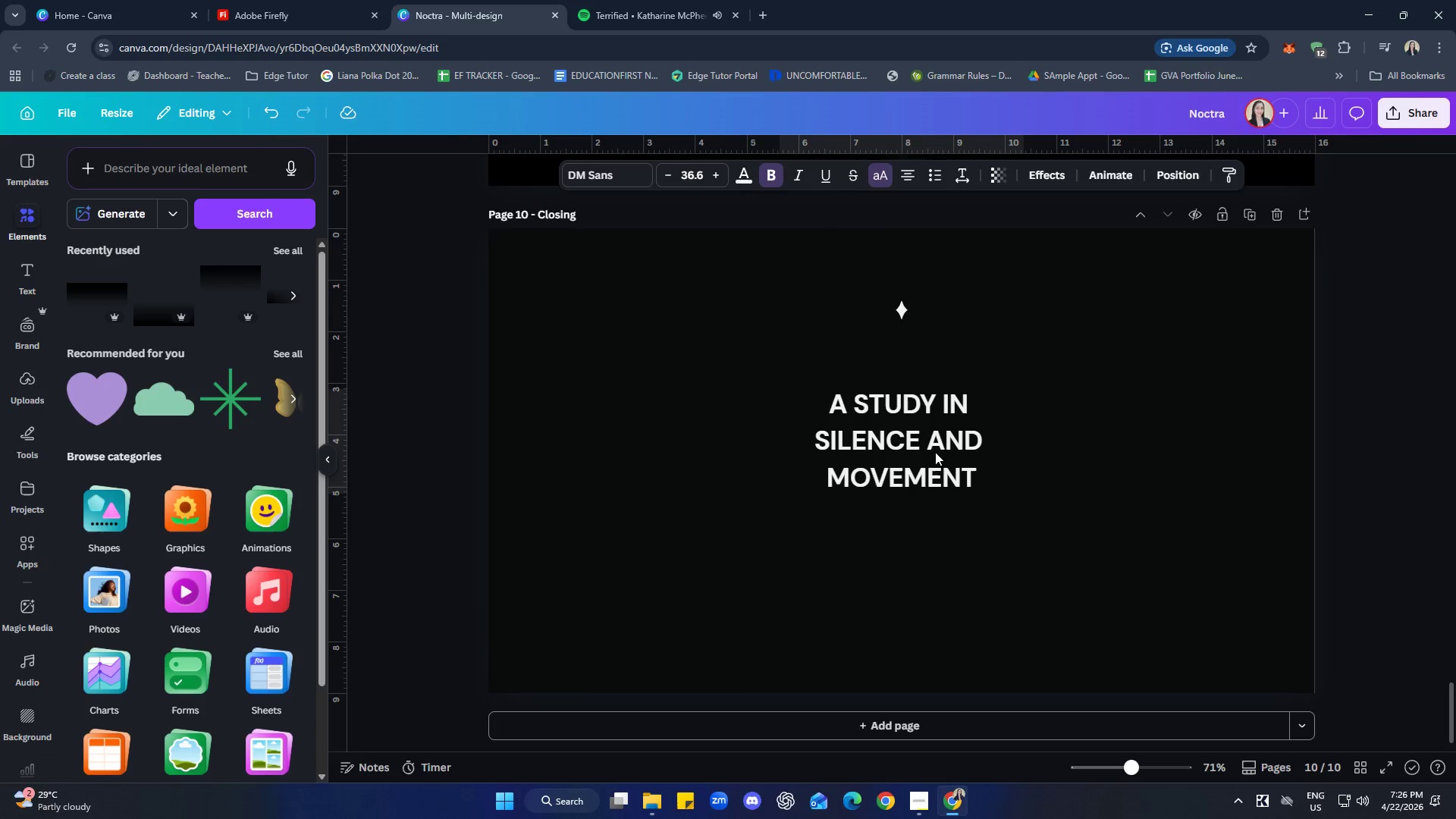 
key(ArrowUp)
 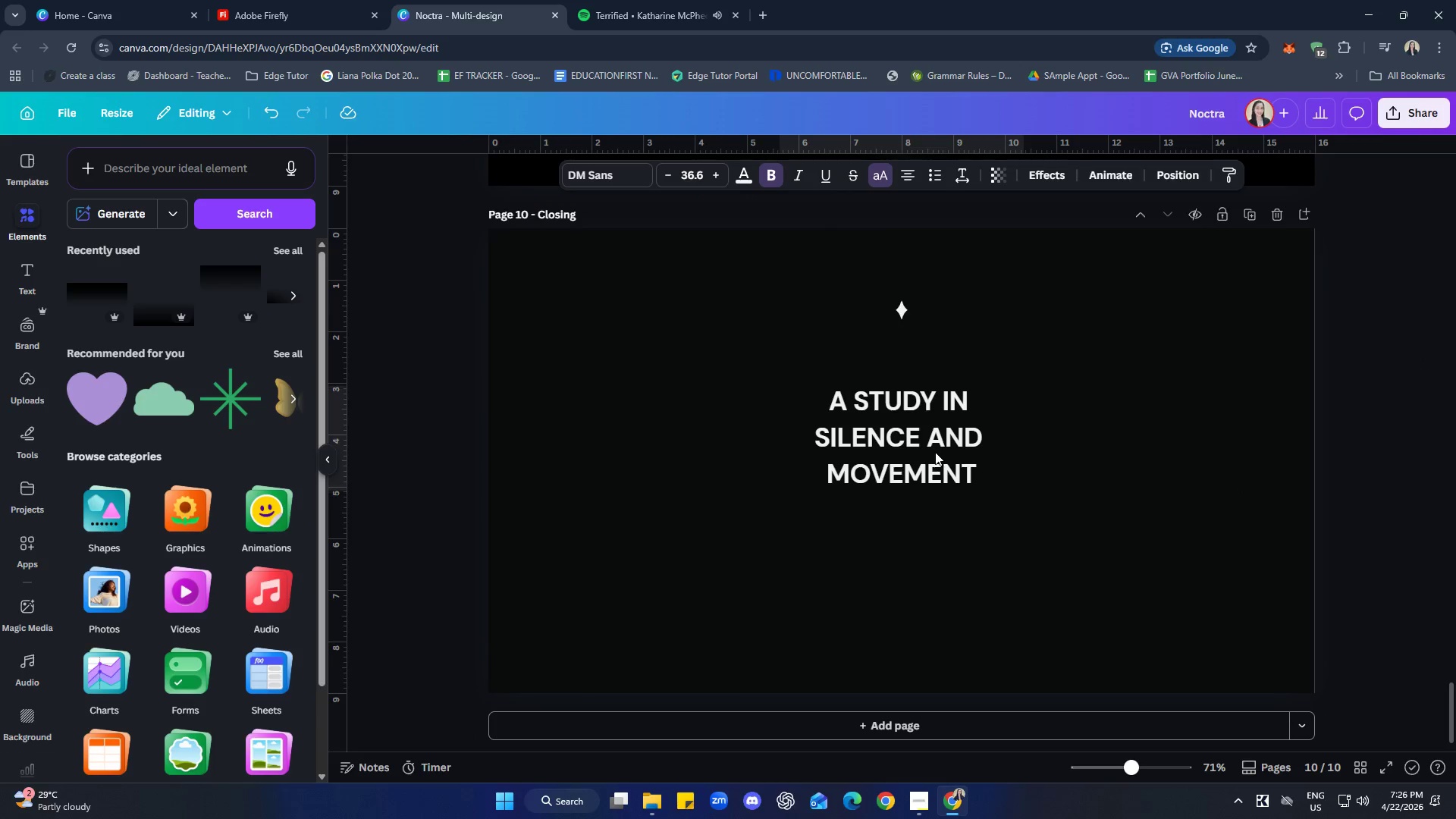 
key(ArrowUp)
 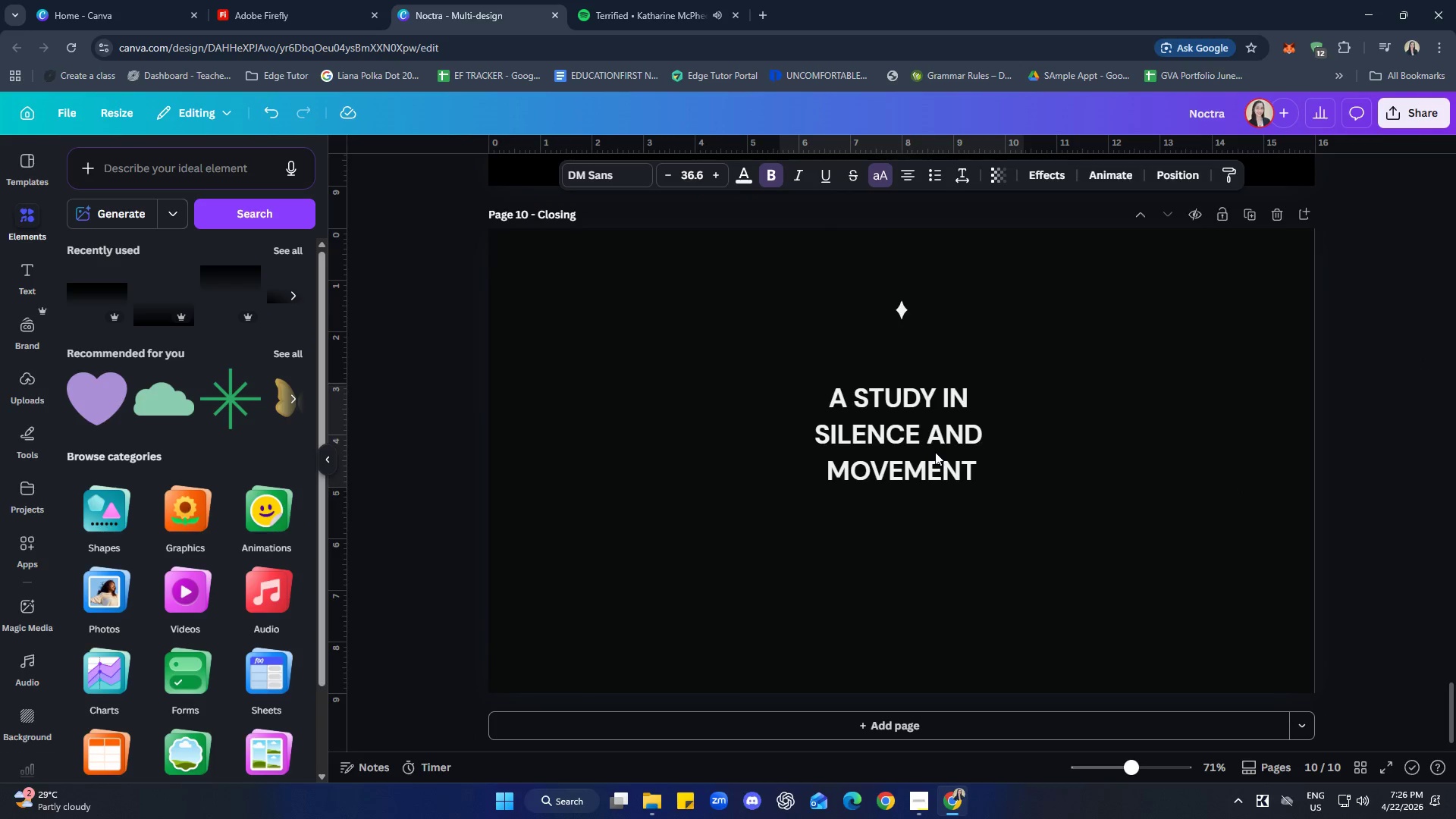 
key(ArrowUp)
 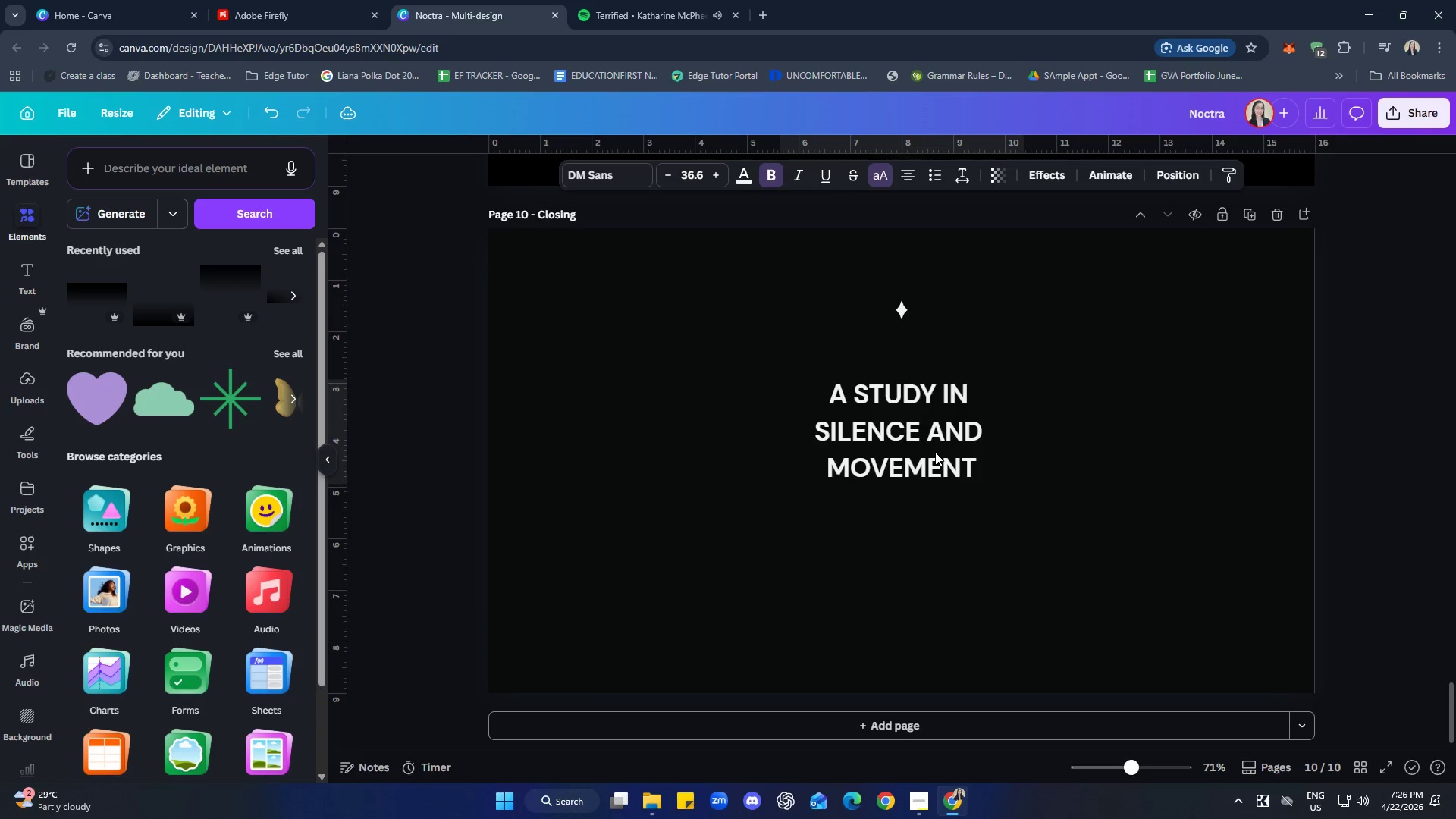 
key(ArrowUp)
 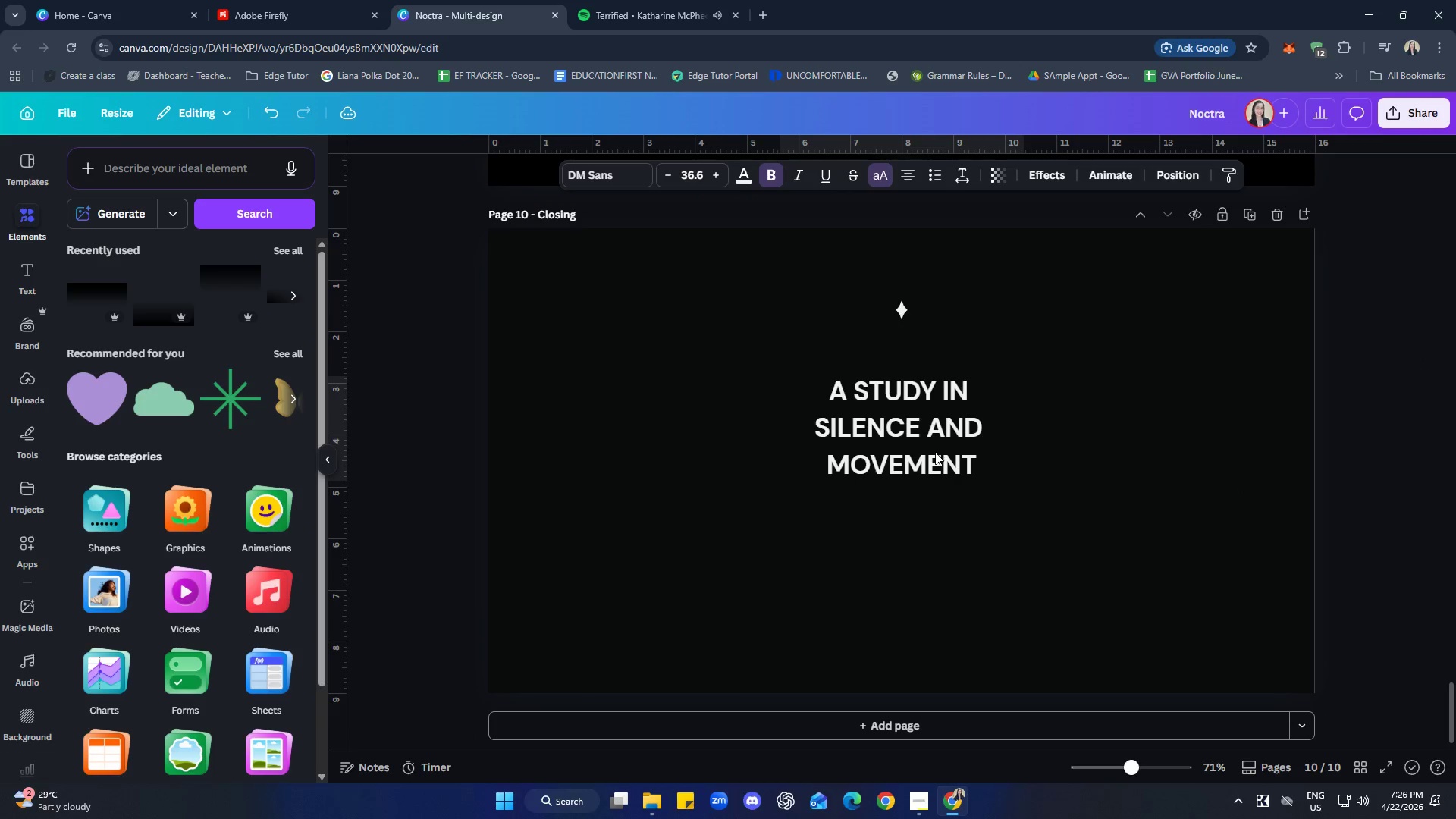 
key(ArrowUp)
 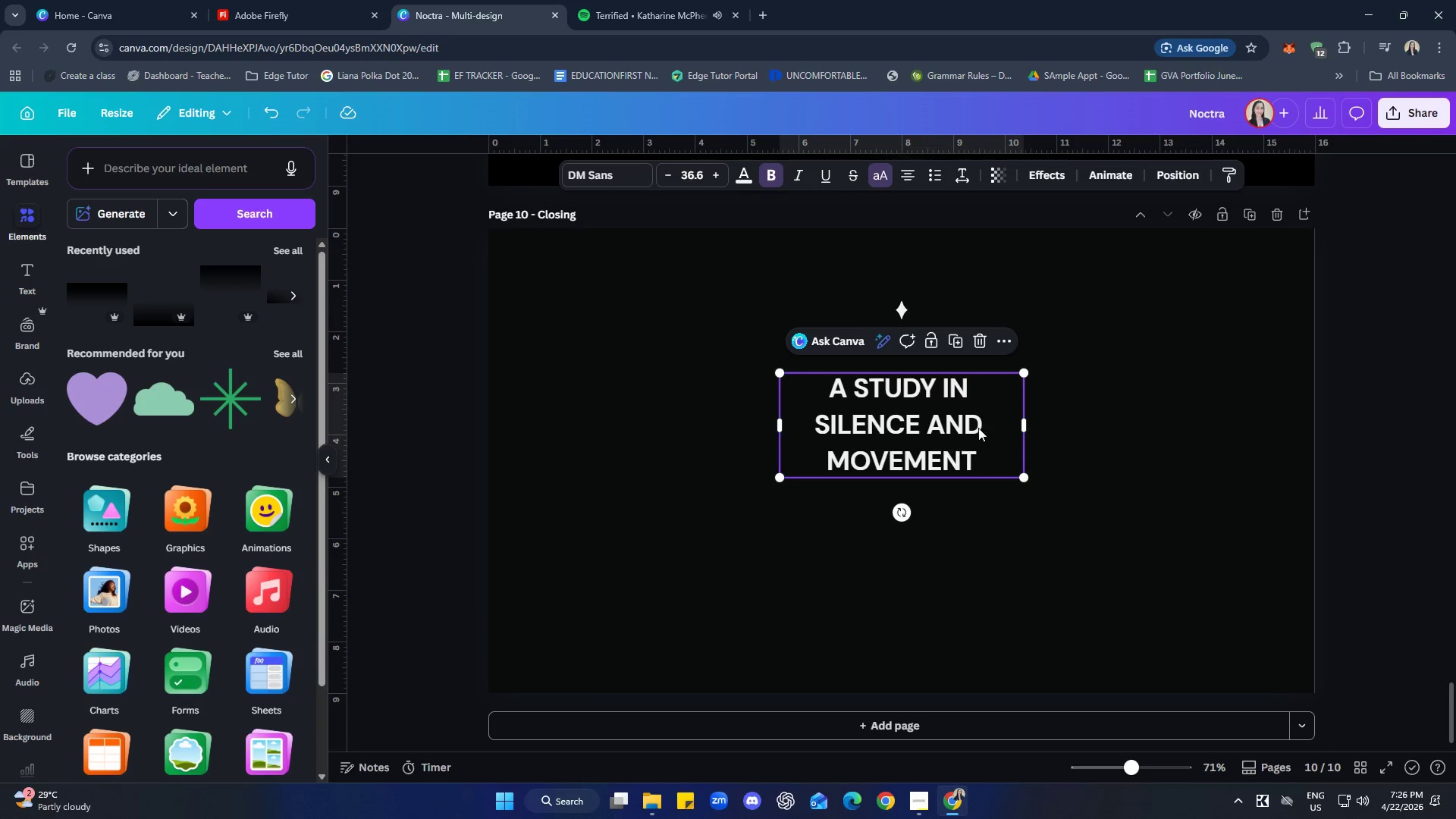 
left_click([962, 174])
 